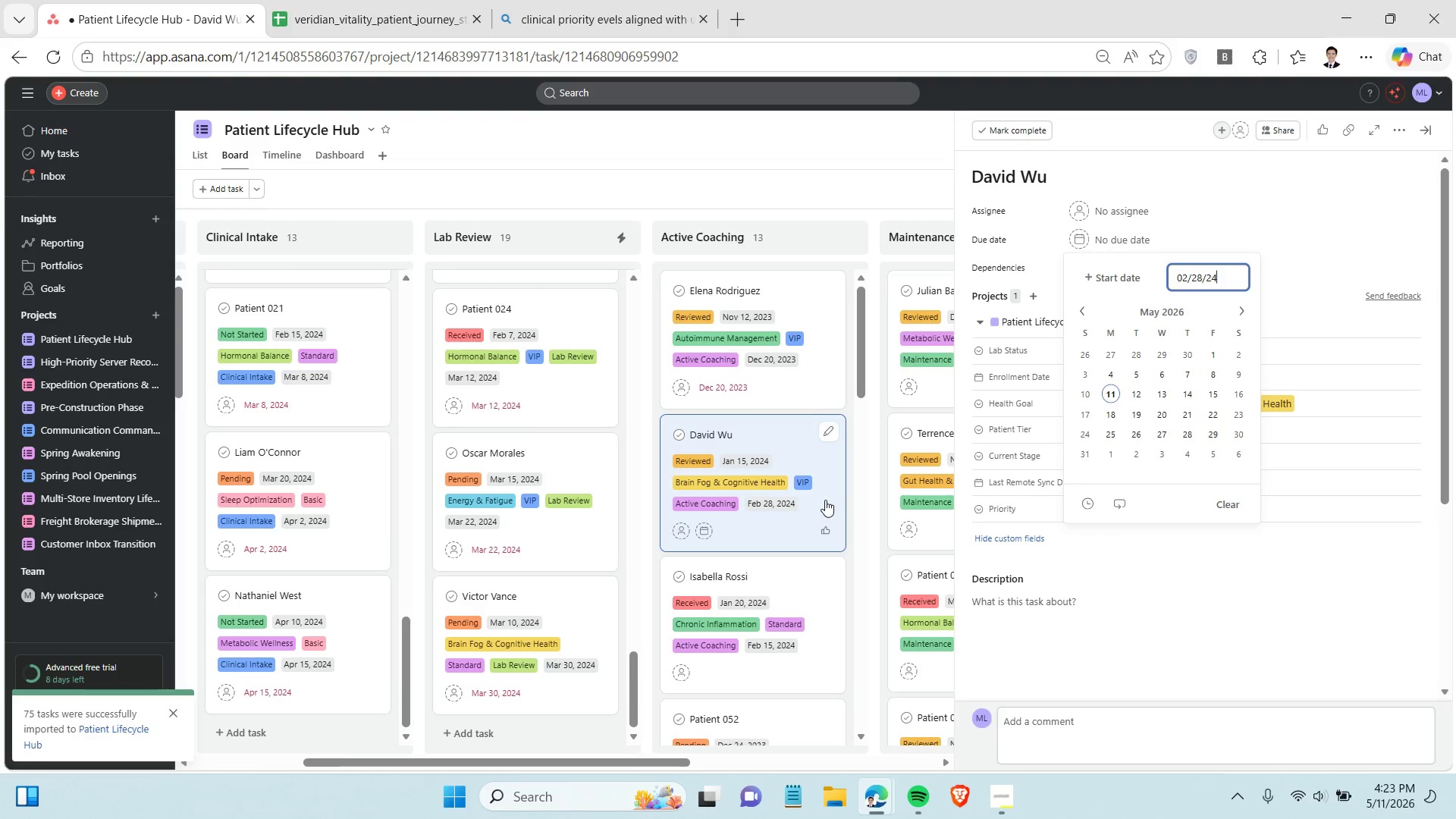 
left_click([818, 500])
 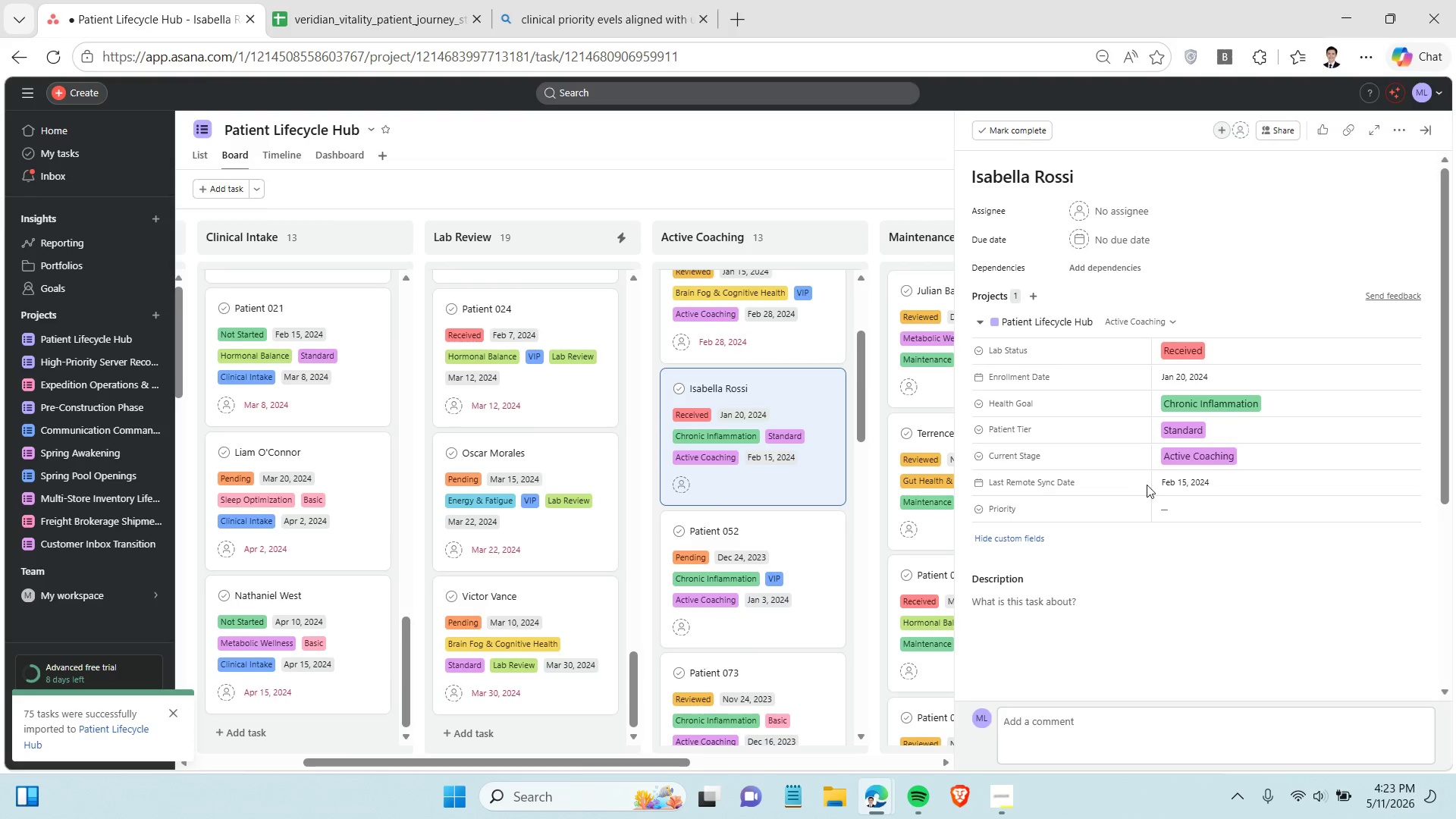 
scroll: coordinate [821, 500], scroll_direction: down, amount: 2.0
 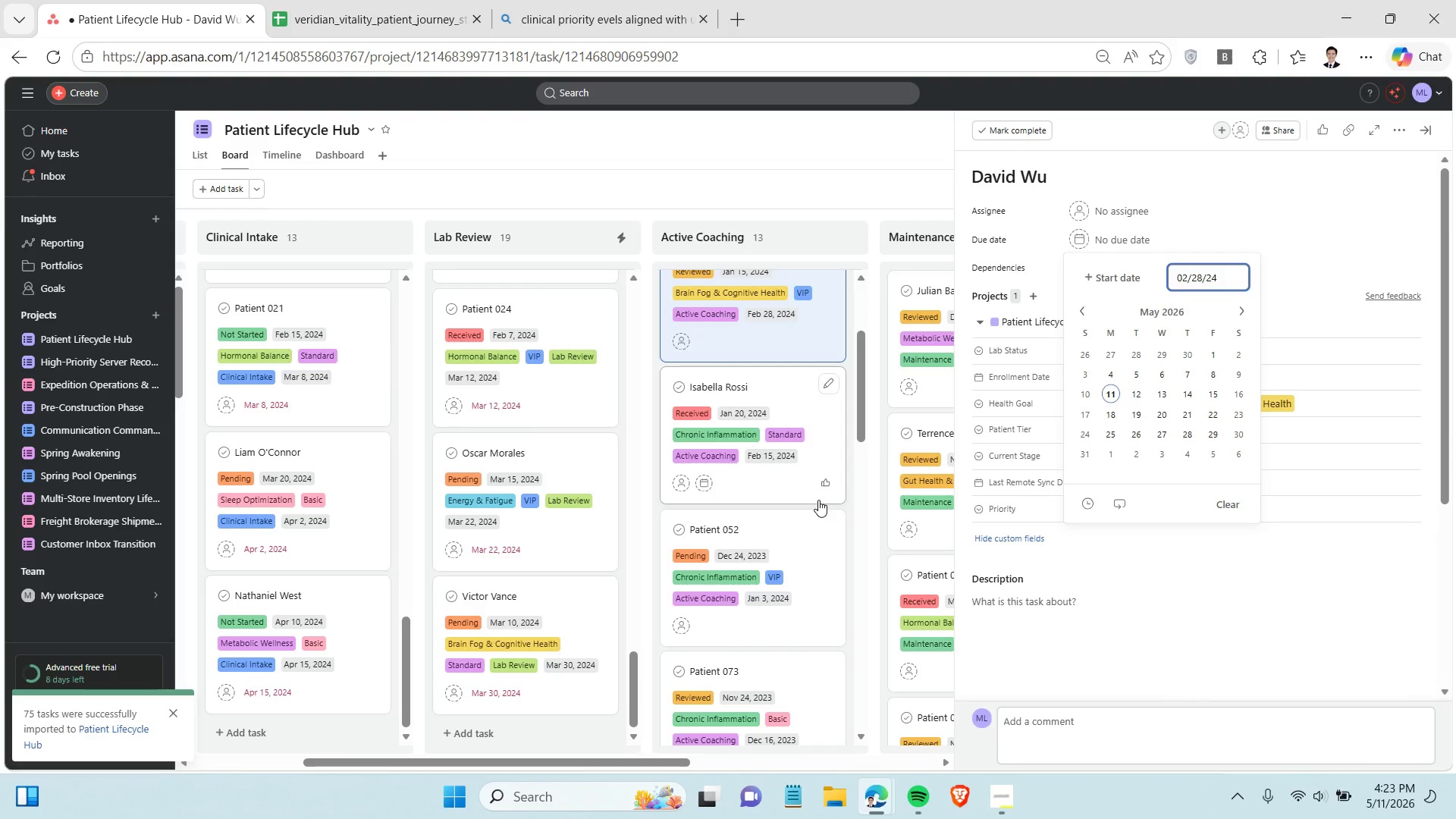 
left_click([1212, 476])
 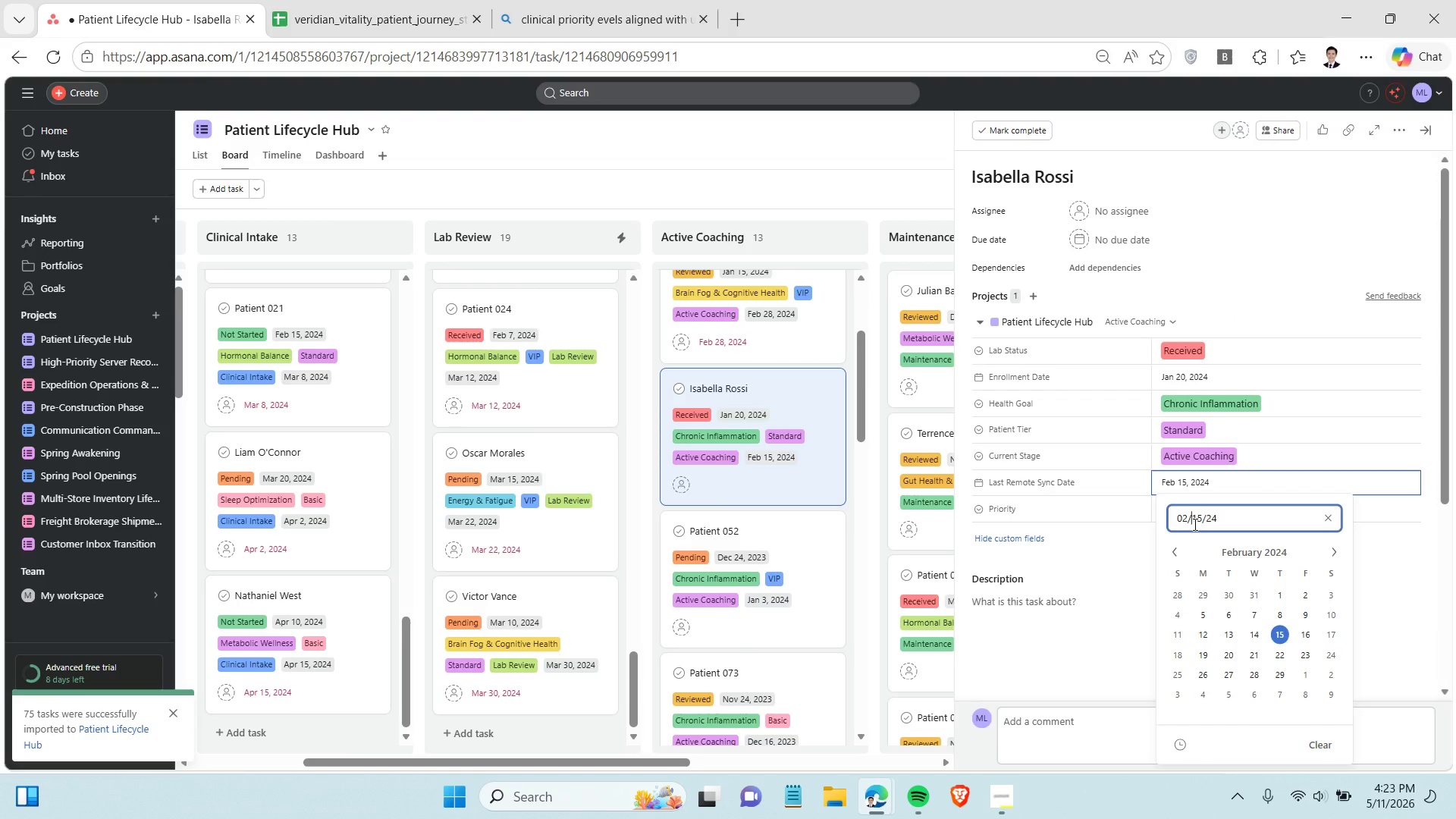 
double_click([1194, 524])
 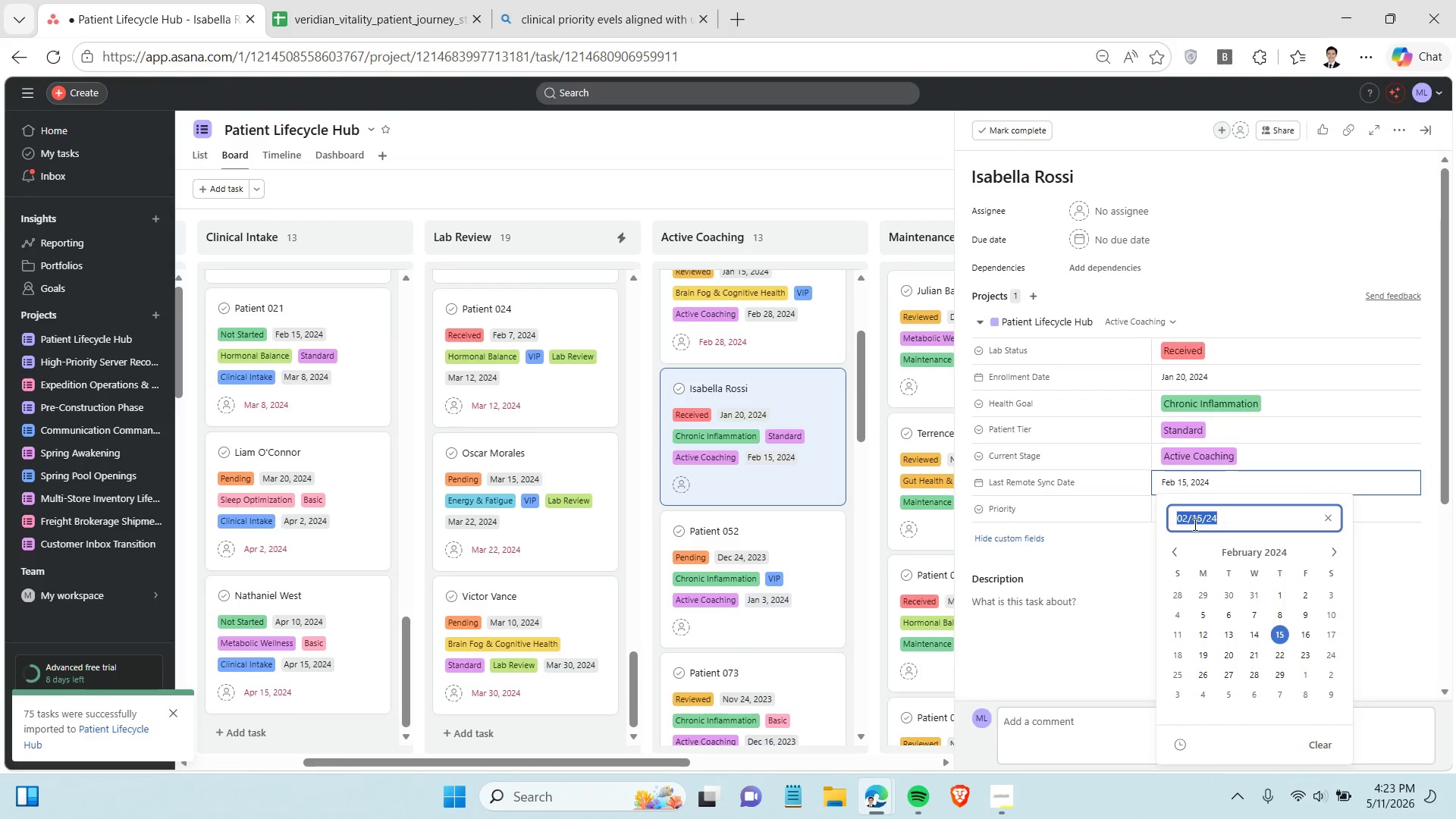 
triple_click([1194, 524])
 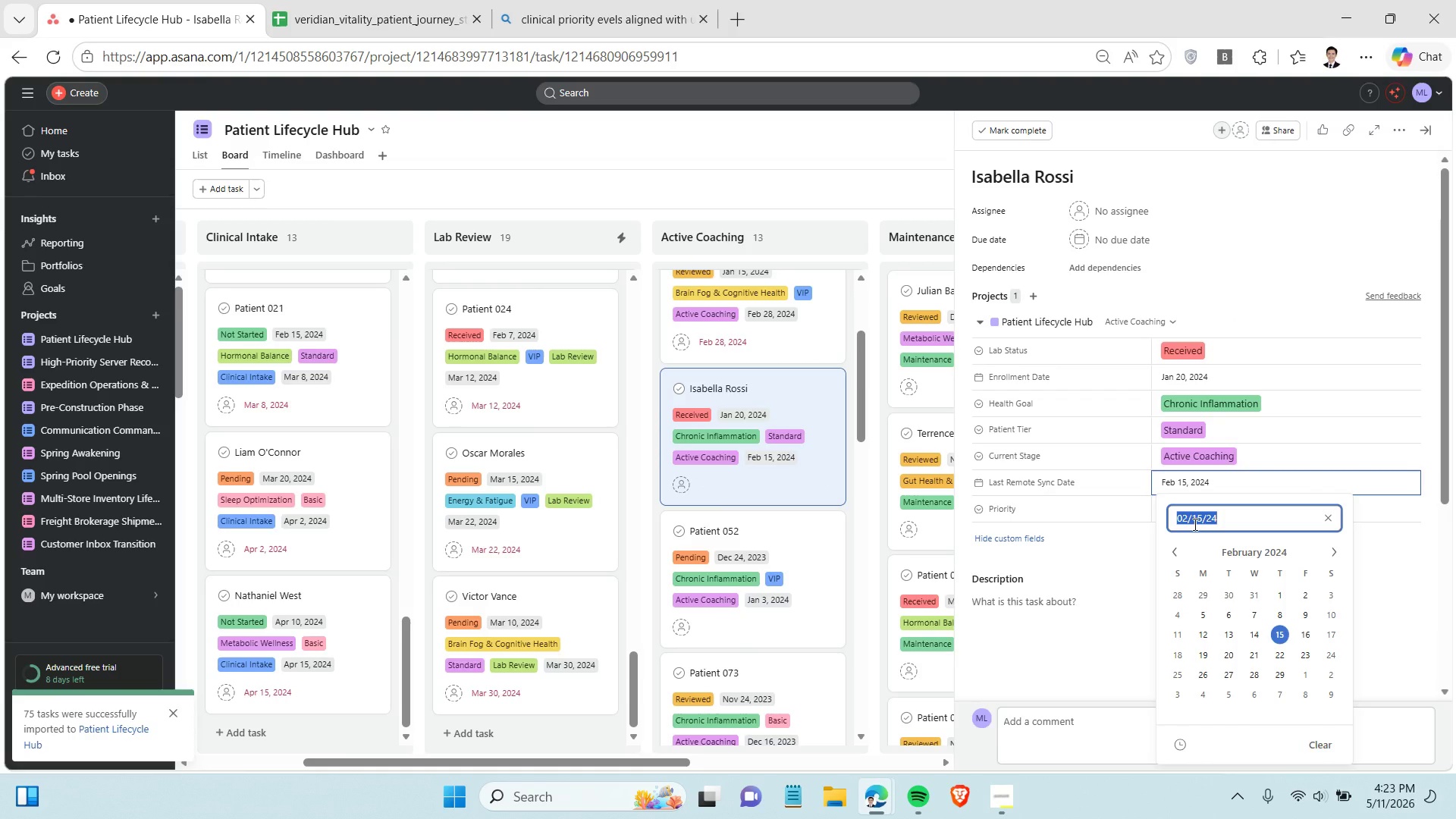 
key(Control+C)
 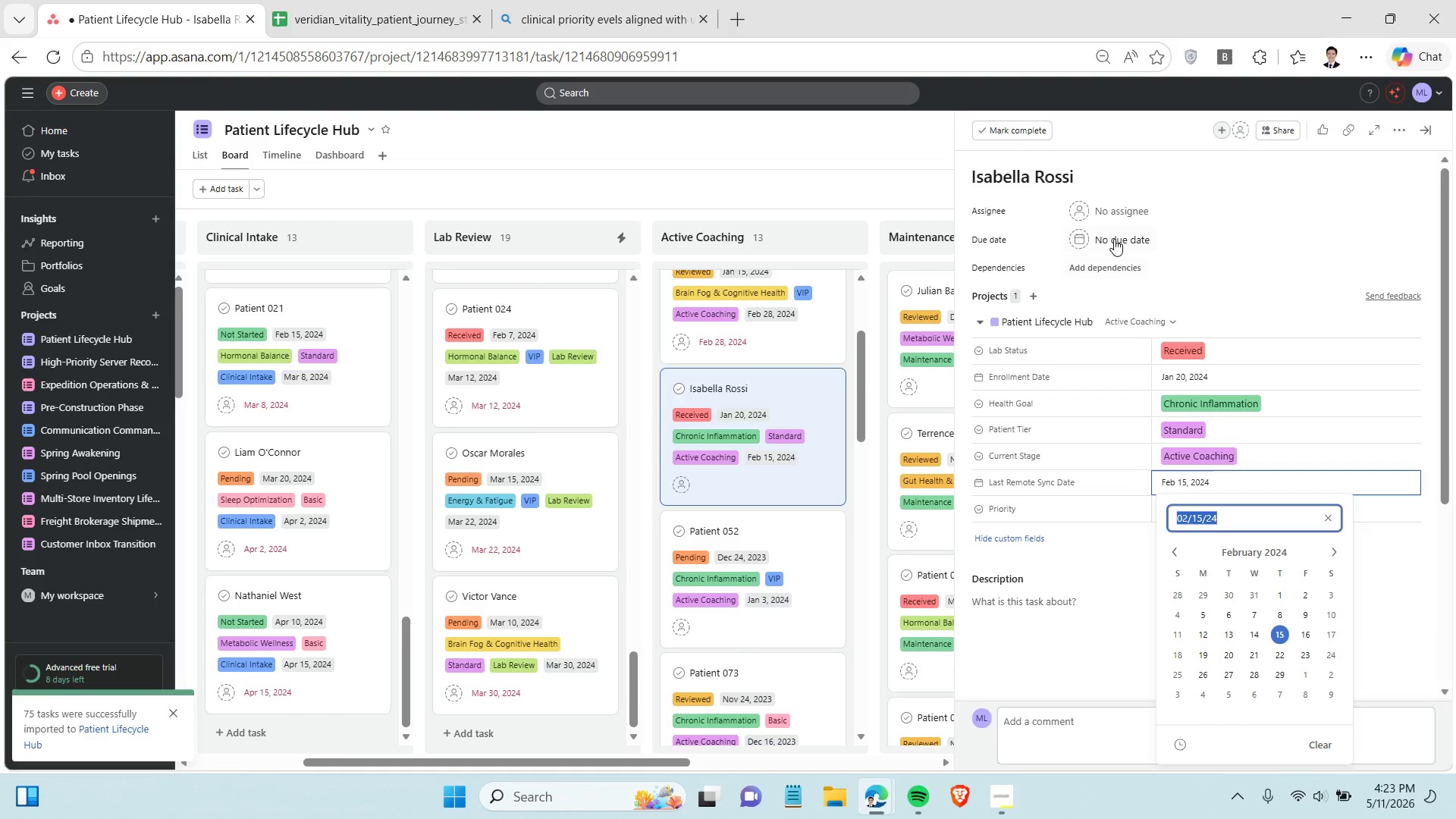 
left_click([1114, 239])
 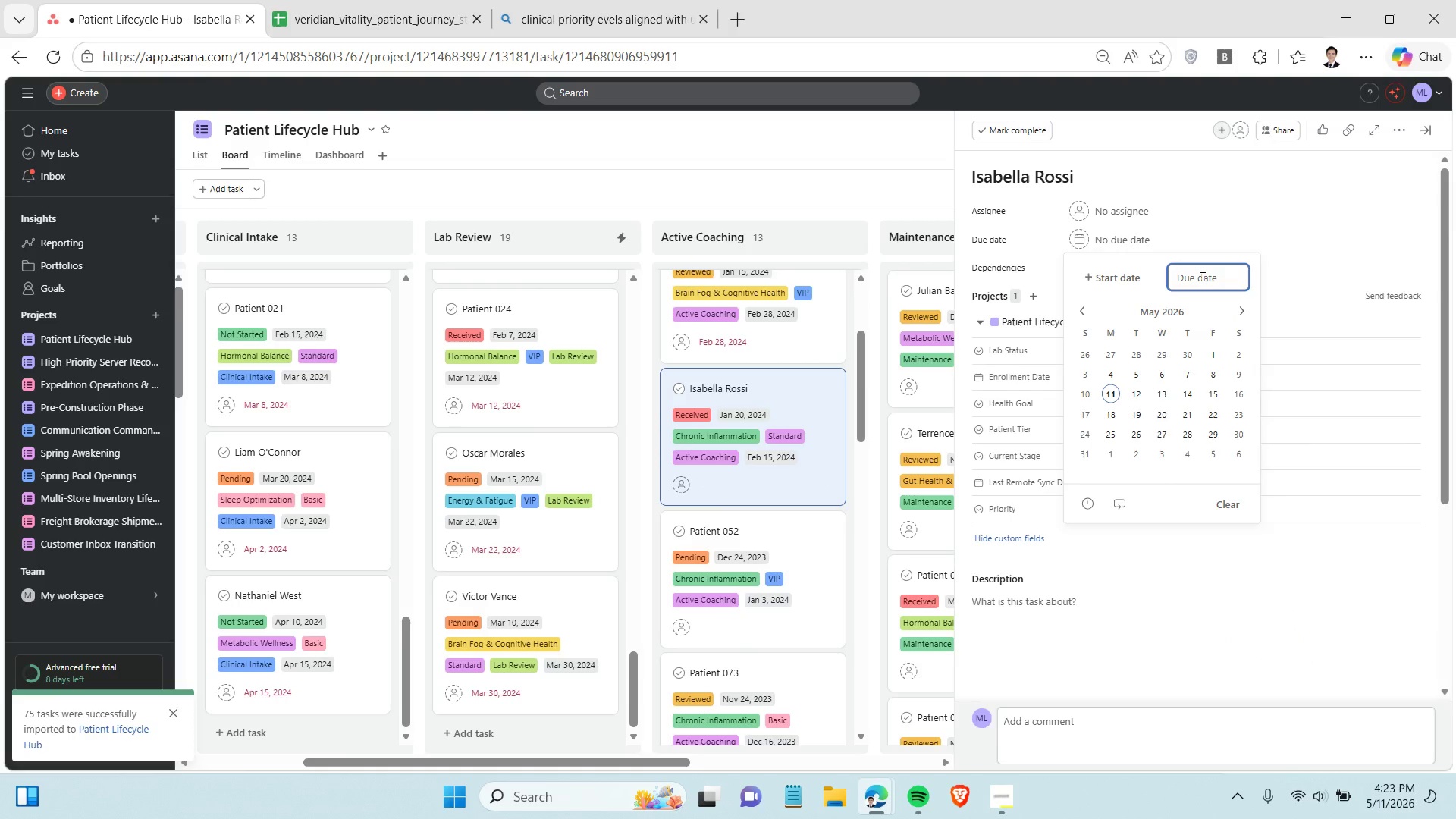 
left_click([1201, 278])
 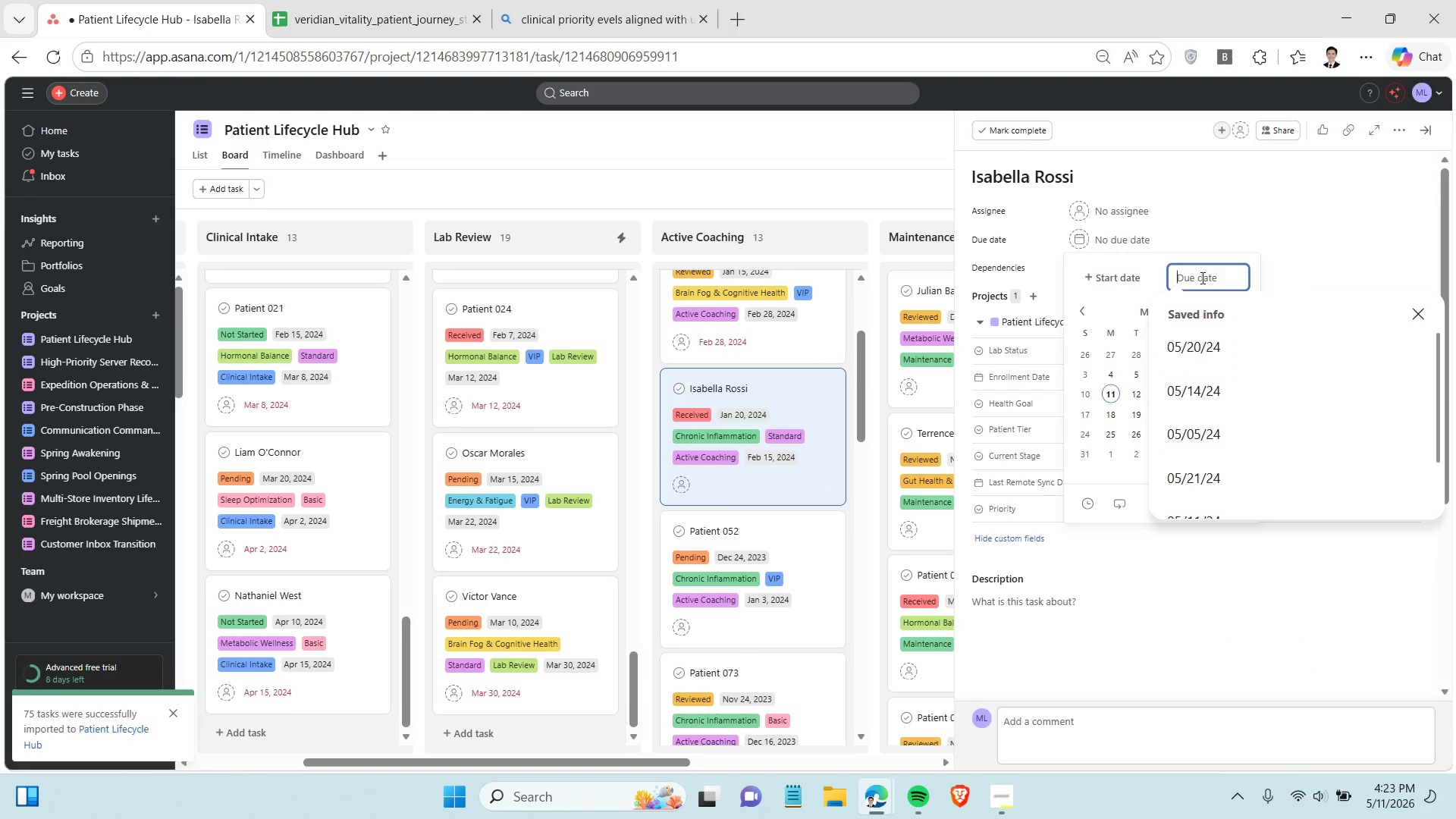 
key(Control+V)
 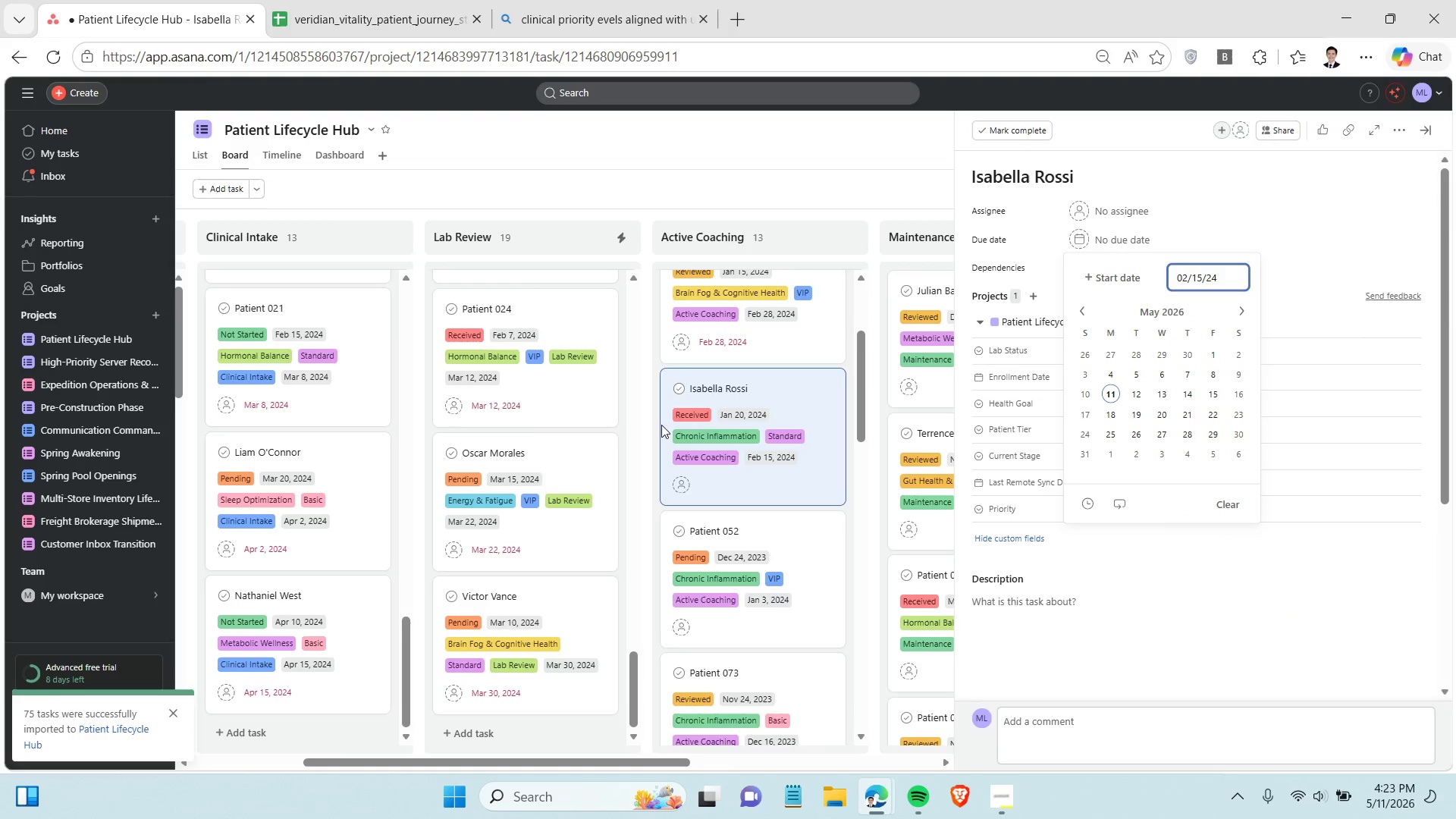 
scroll: coordinate [682, 421], scroll_direction: down, amount: 1.0
 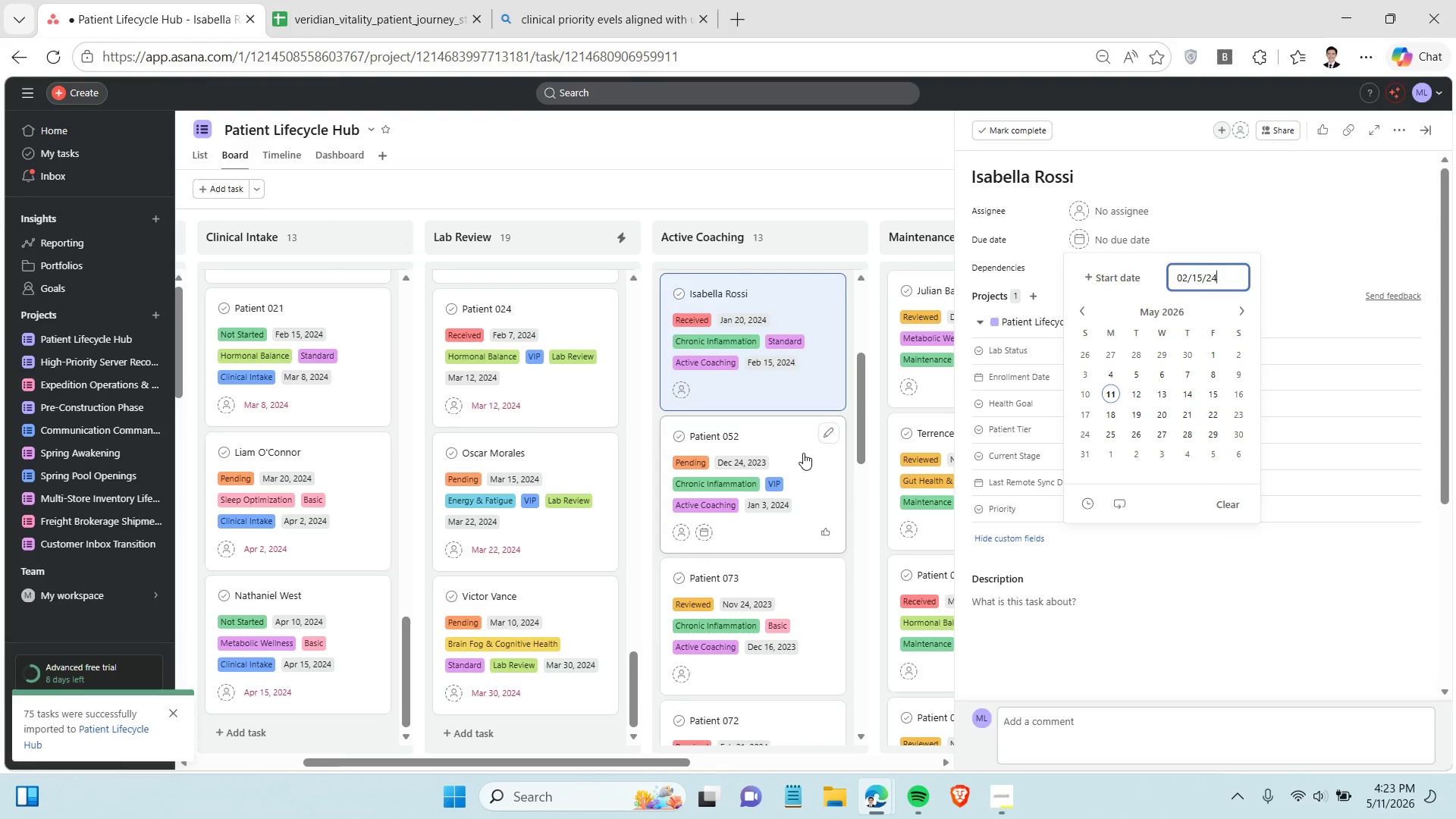 
left_click([803, 453])
 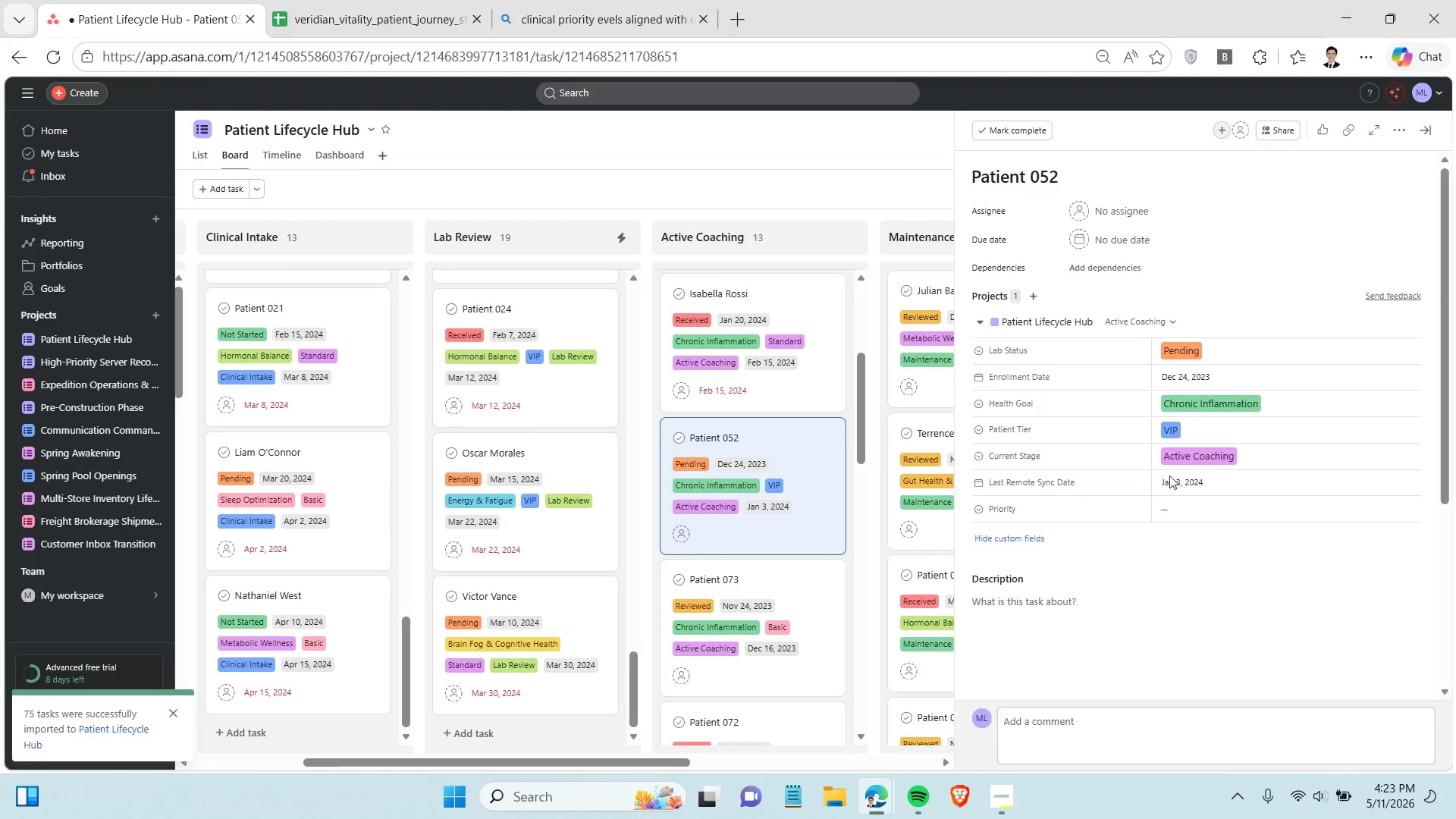 
left_click([1171, 480])
 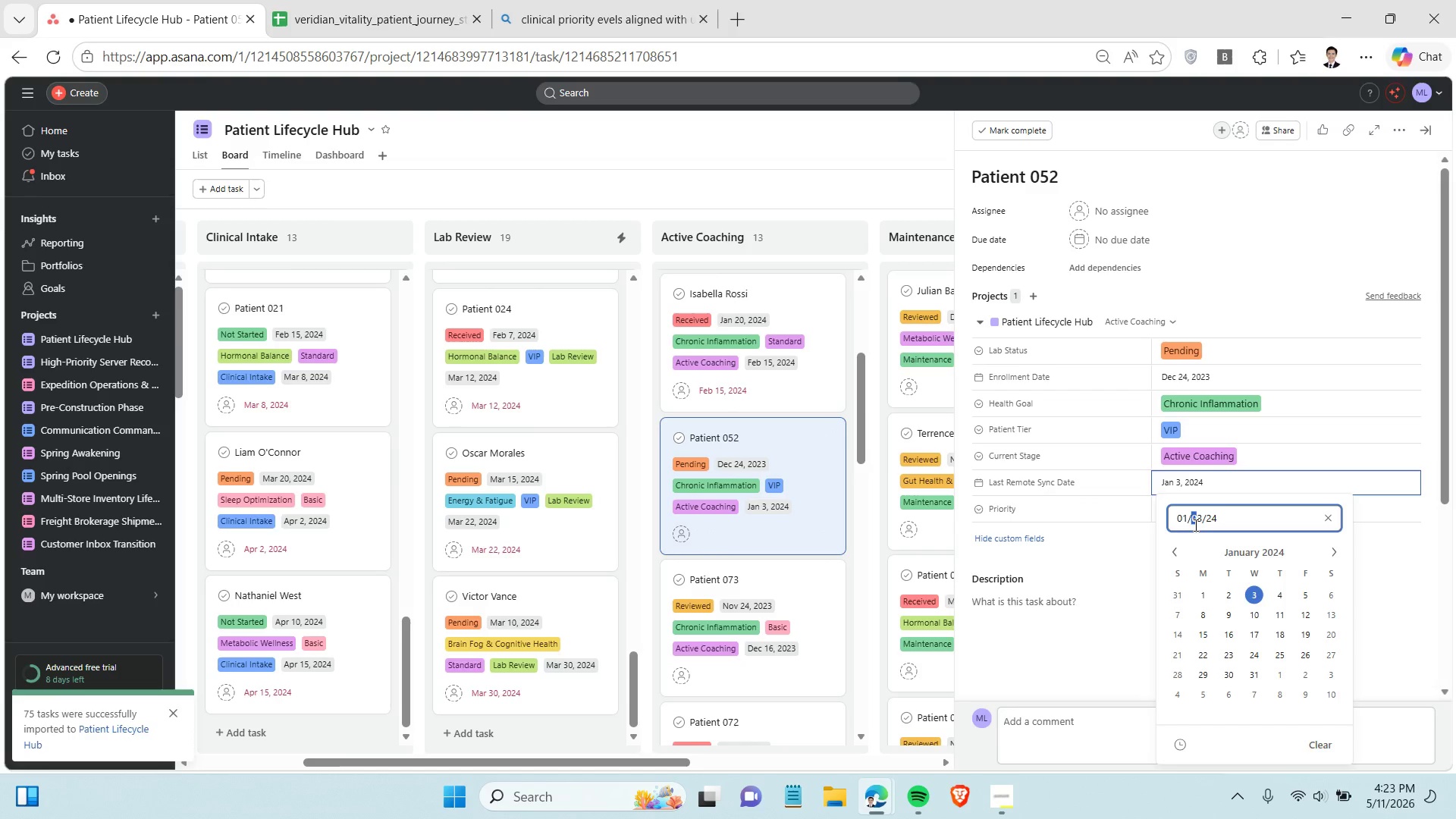 
double_click([1194, 525])
 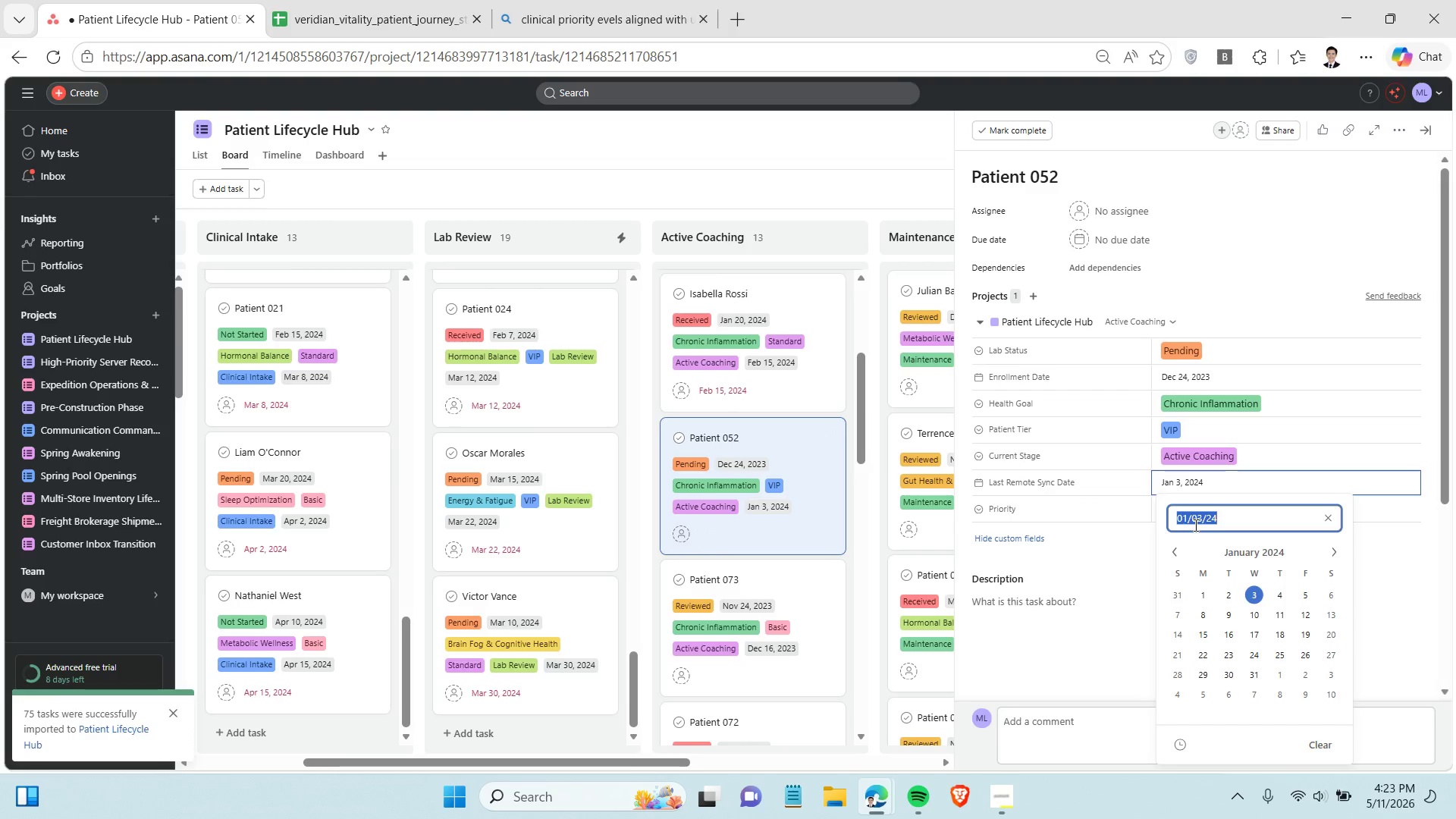 
triple_click([1194, 525])
 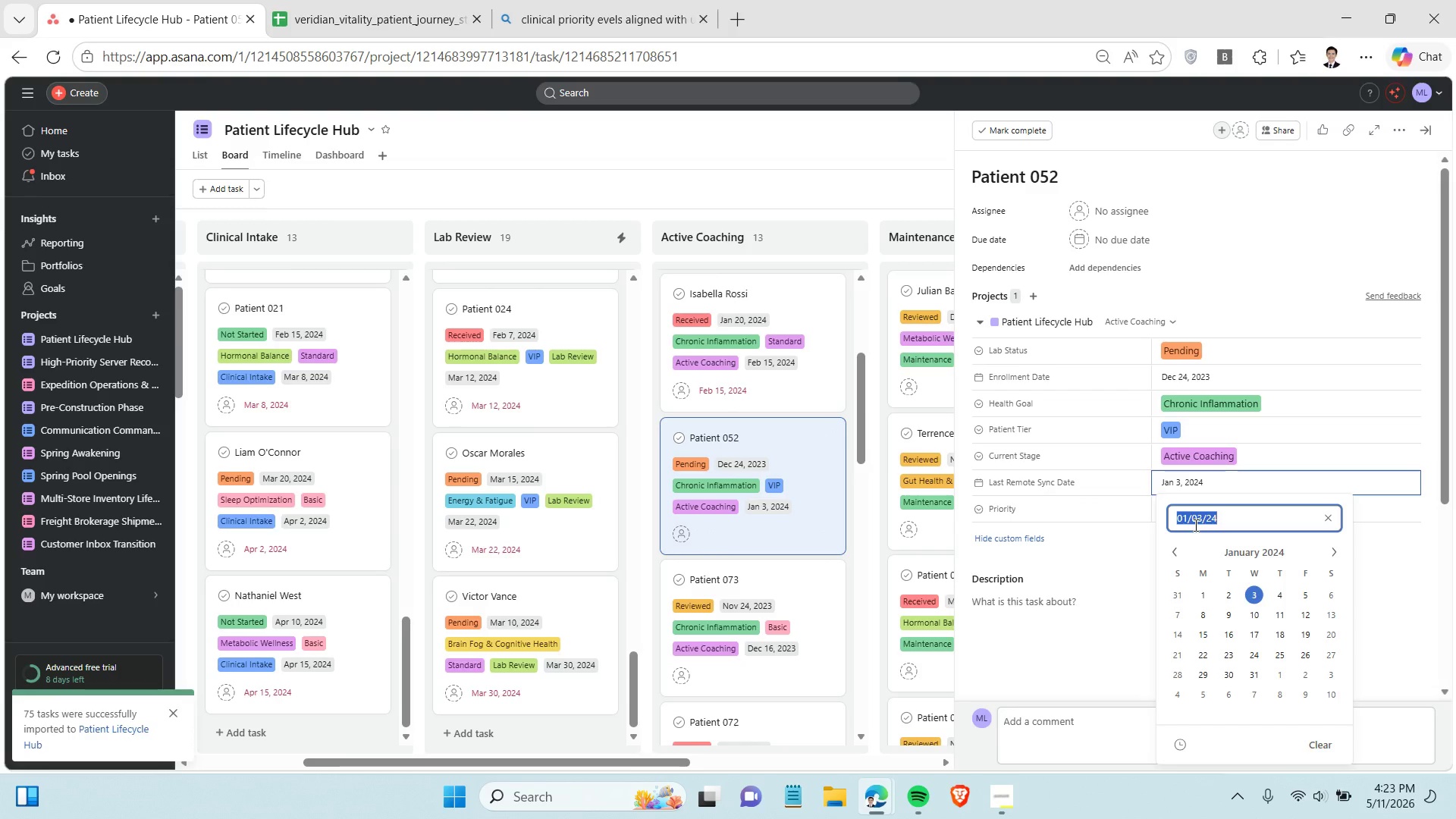 
triple_click([1194, 525])
 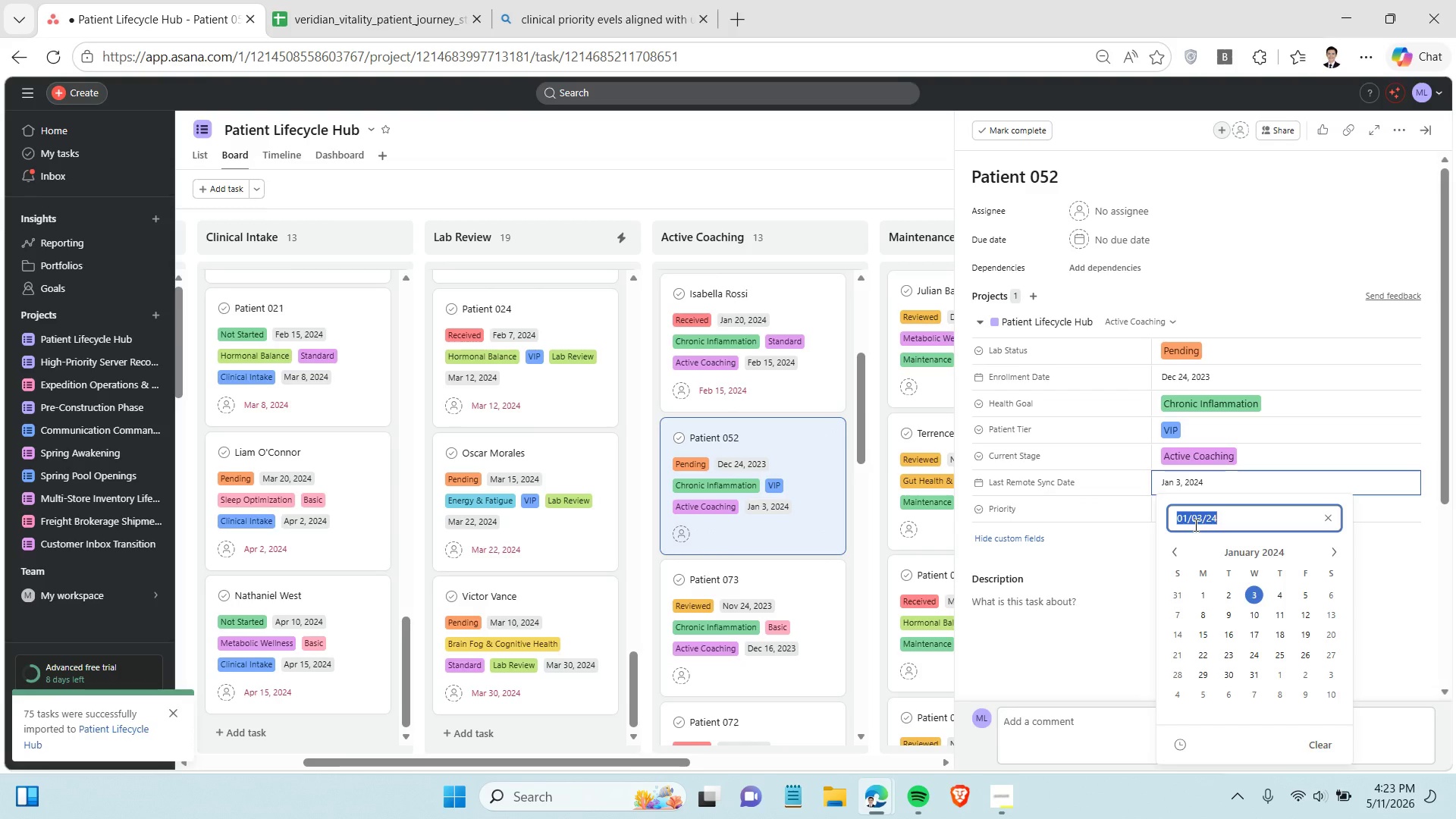 
key(Control+C)
 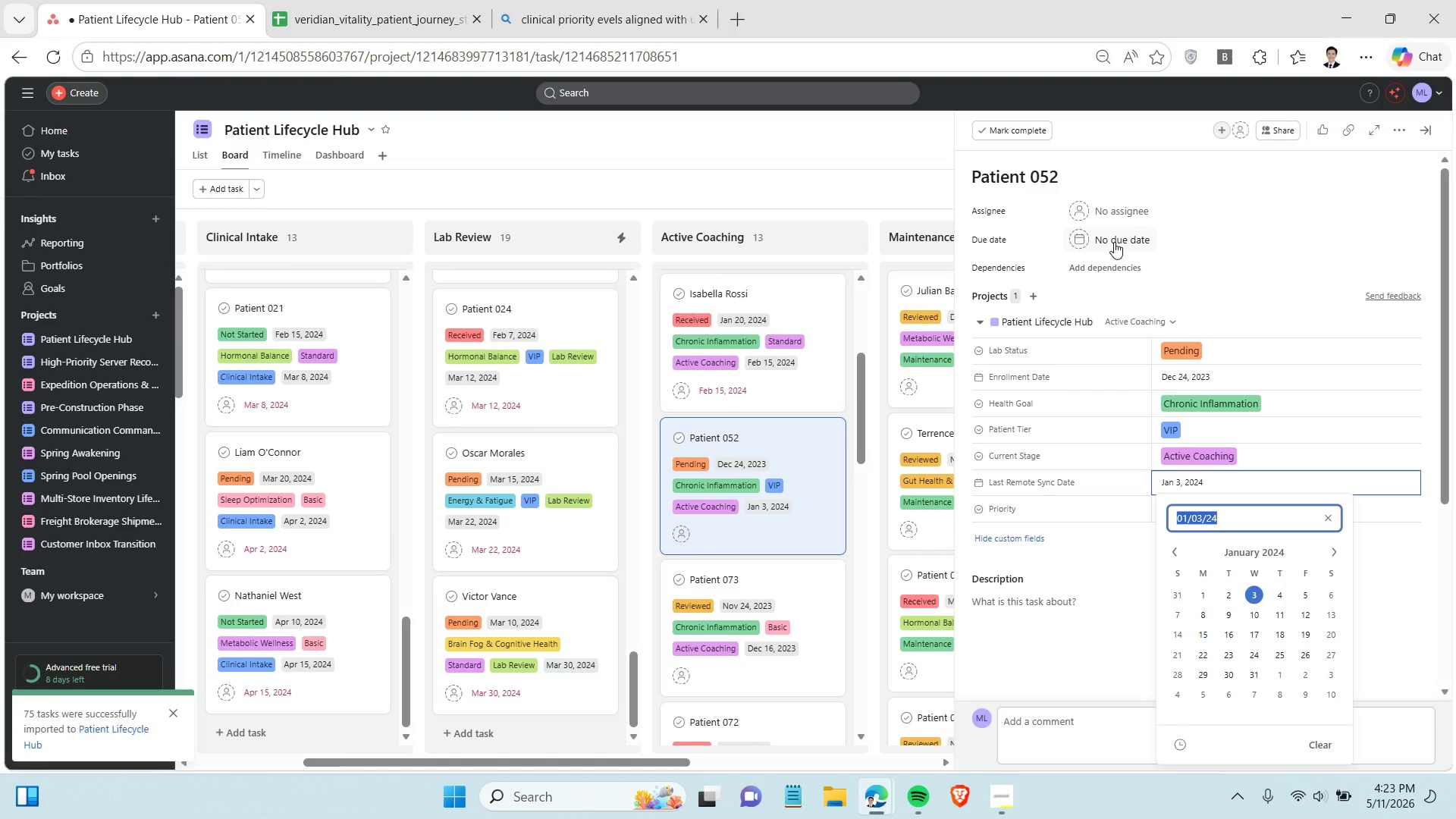 
left_click([1114, 242])
 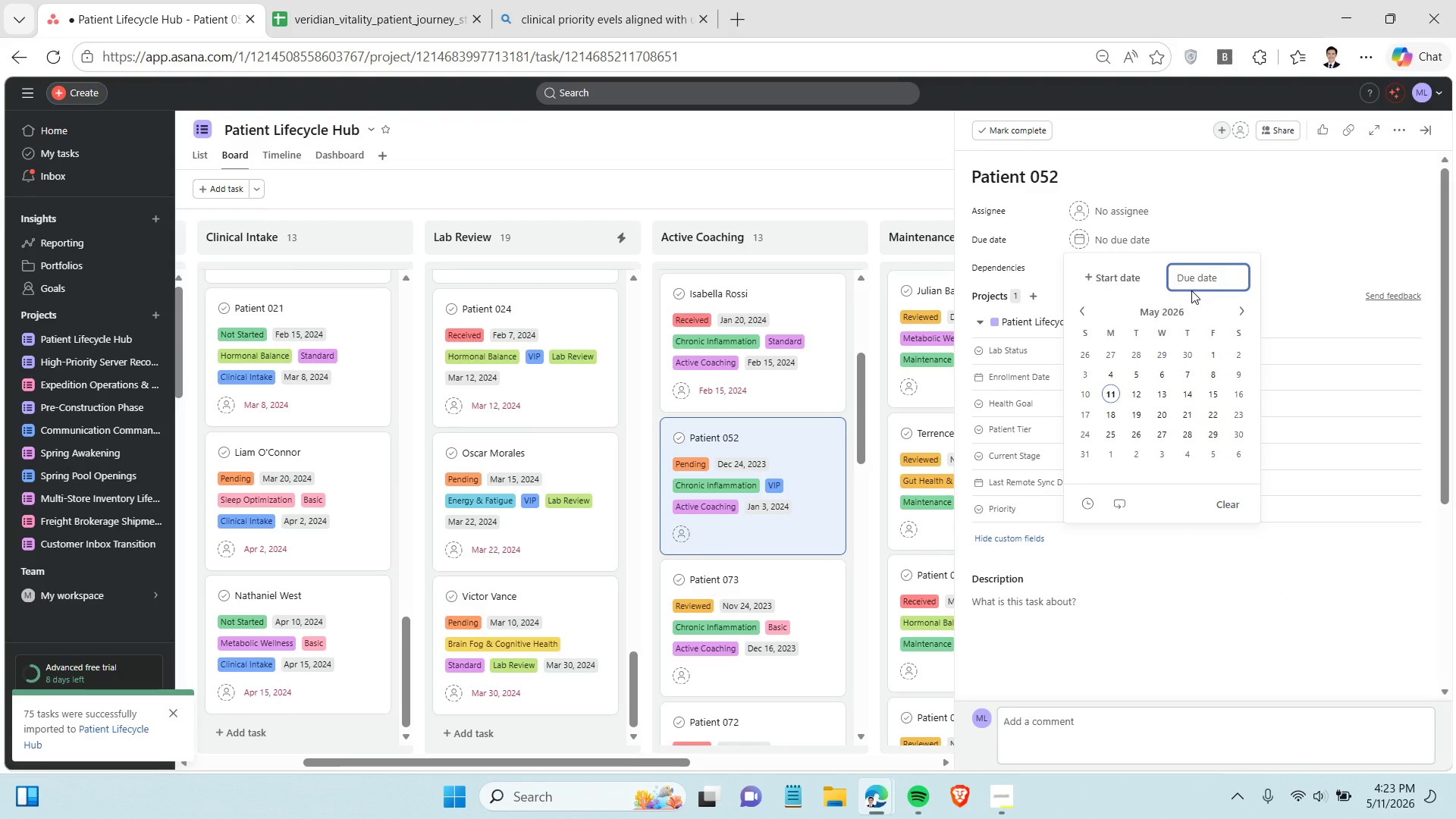 
key(Control+V)
 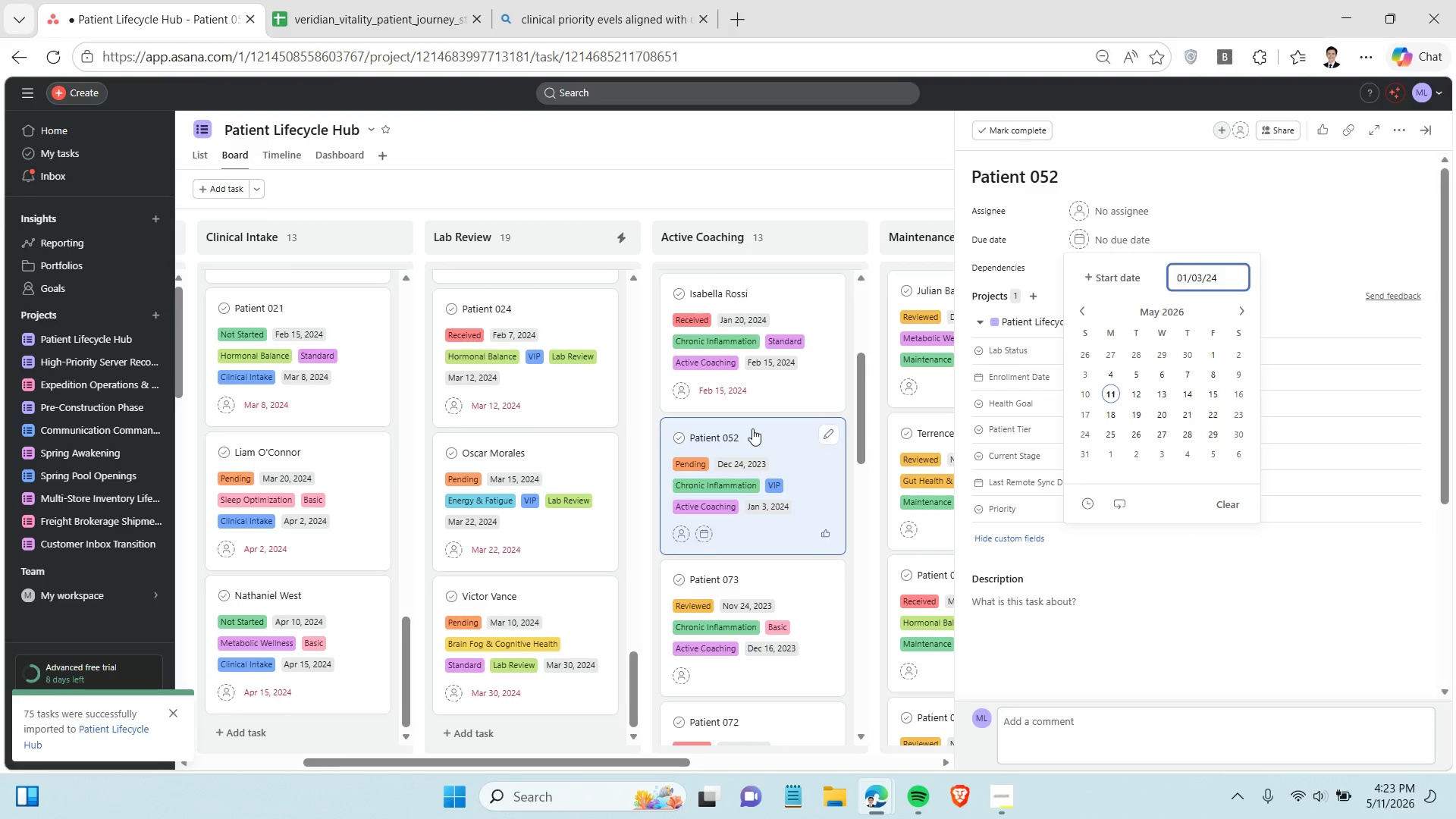 
scroll: coordinate [756, 426], scroll_direction: down, amount: 2.0
 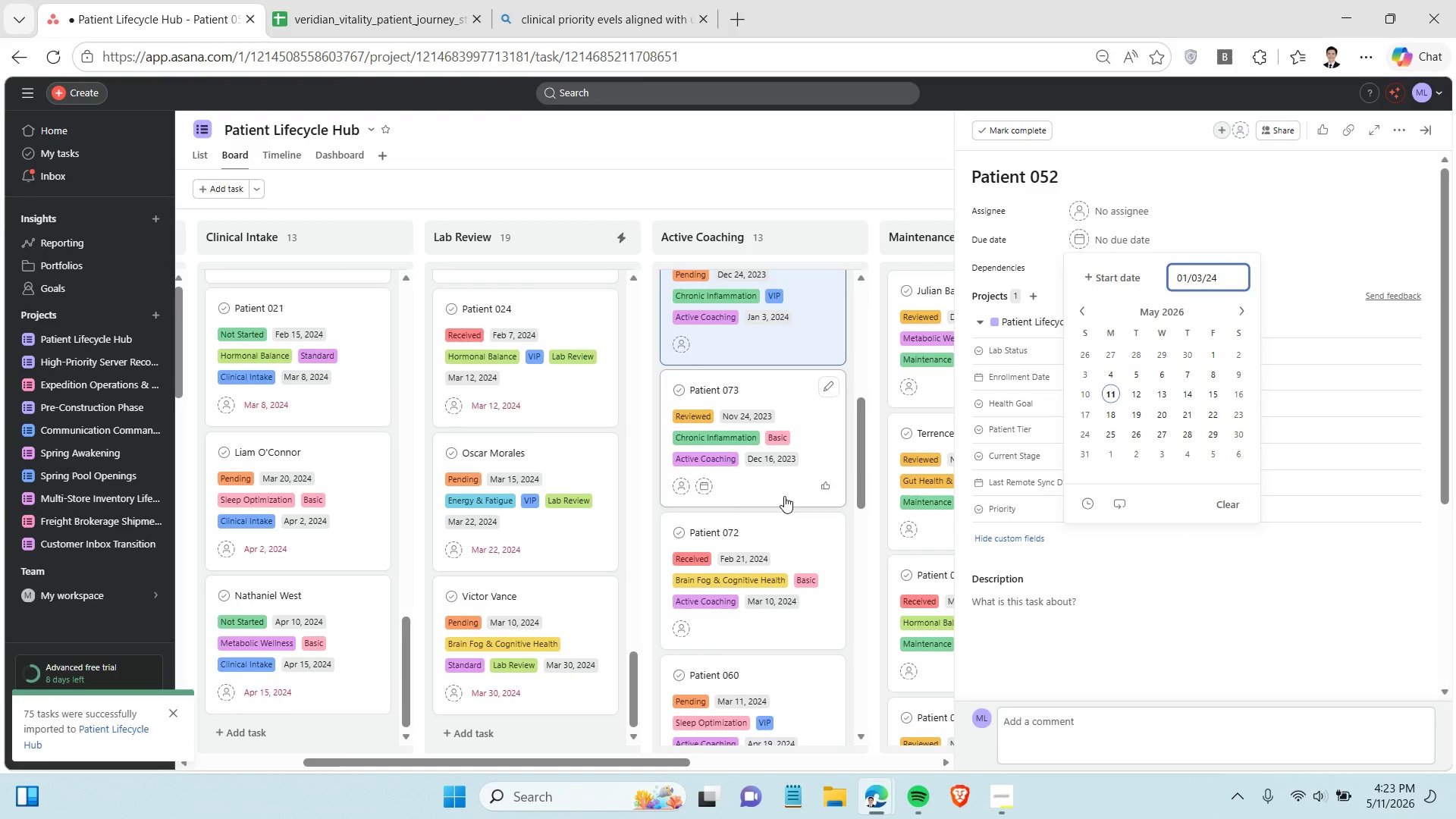 
left_click([784, 496])
 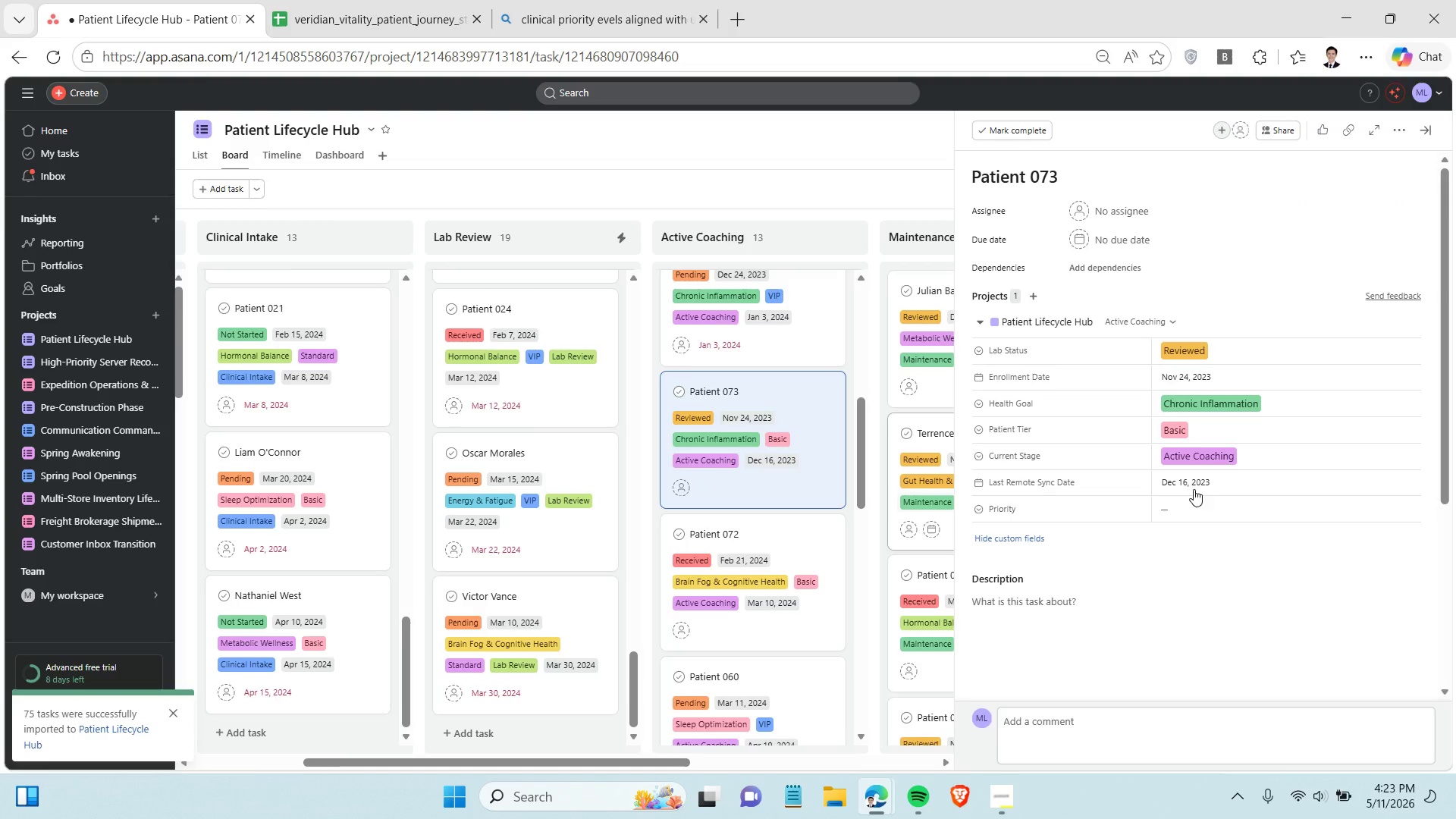 
left_click([1198, 482])
 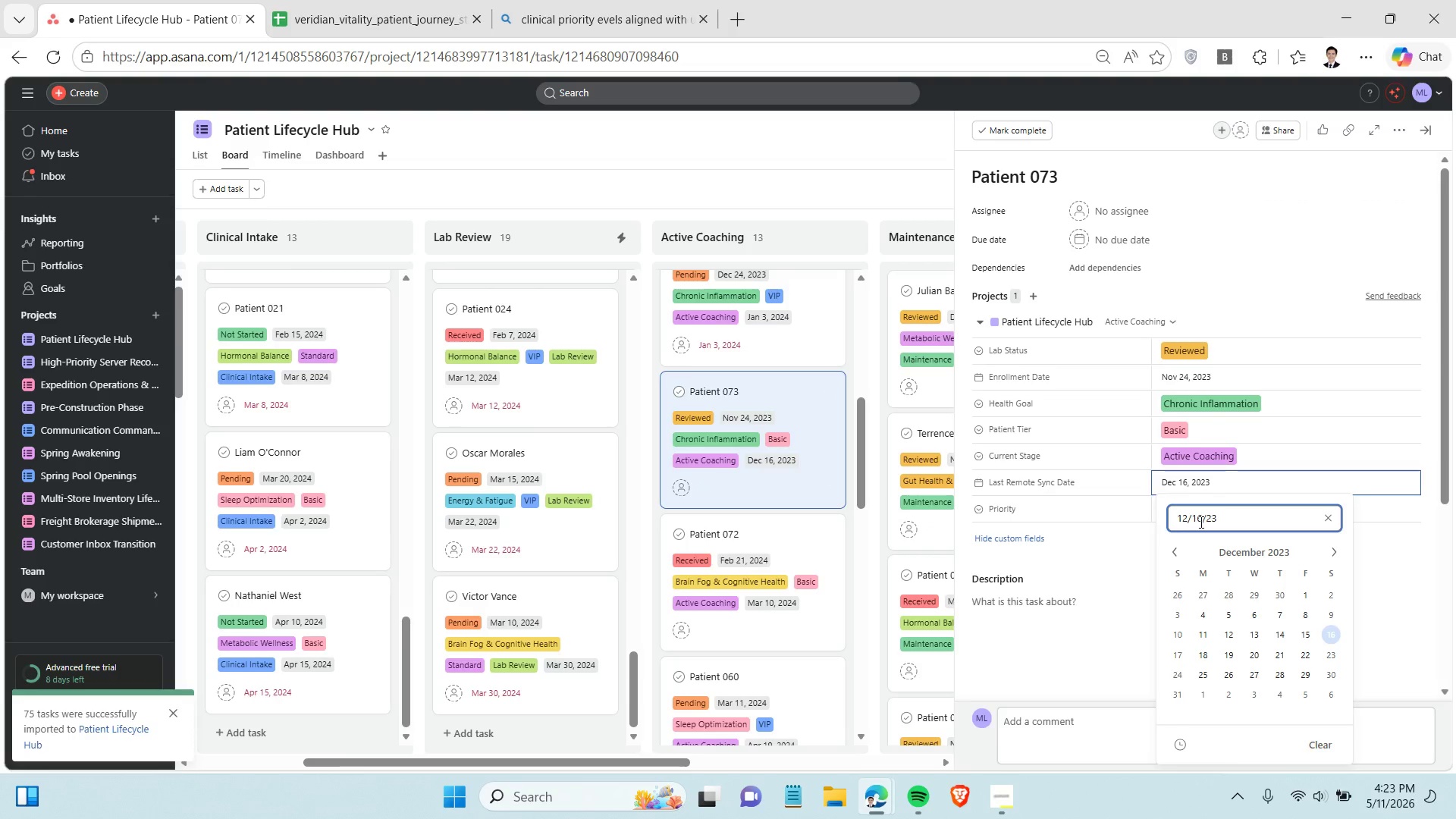 
left_click([1200, 522])
 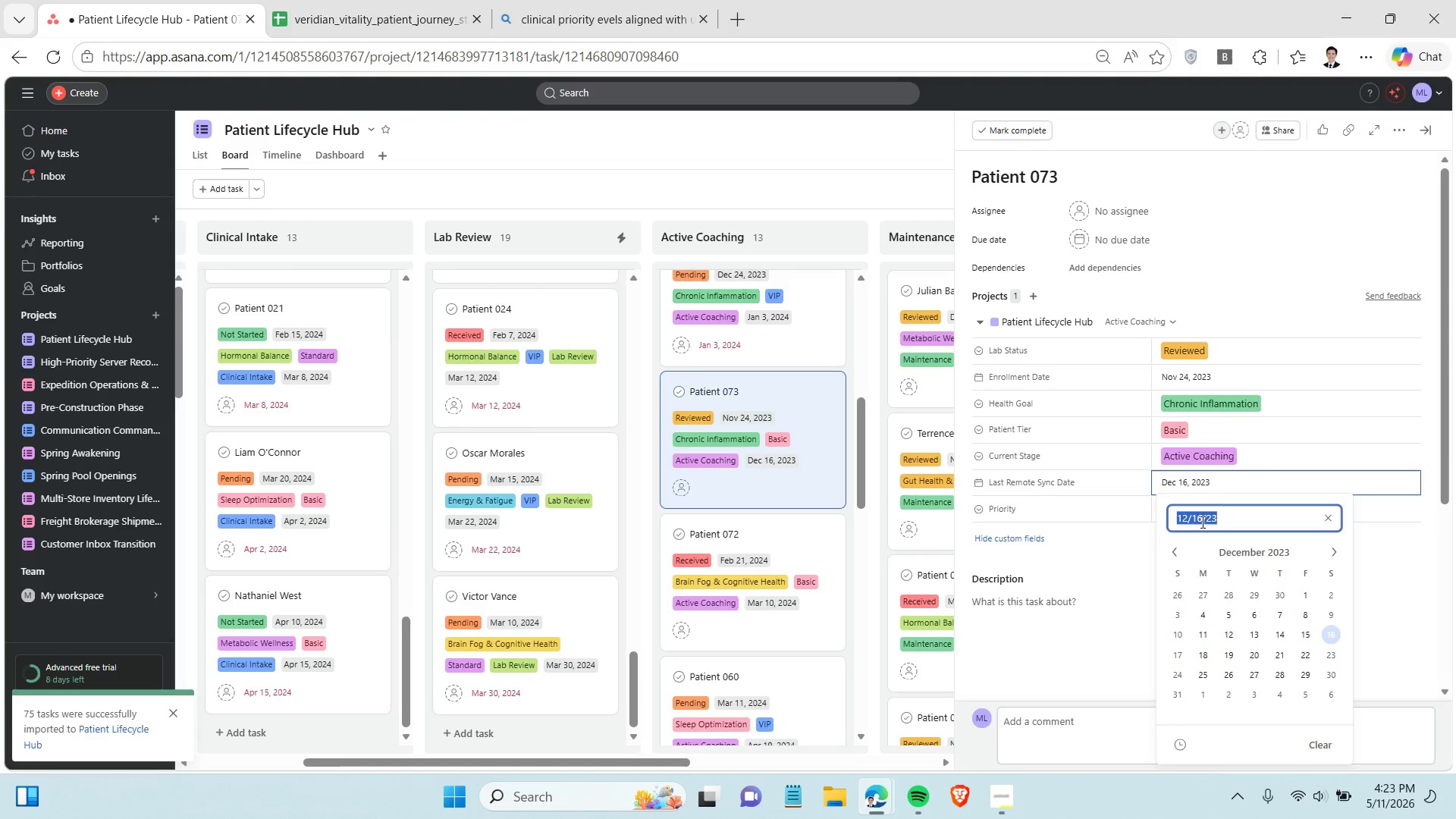 
triple_click([1201, 522])
 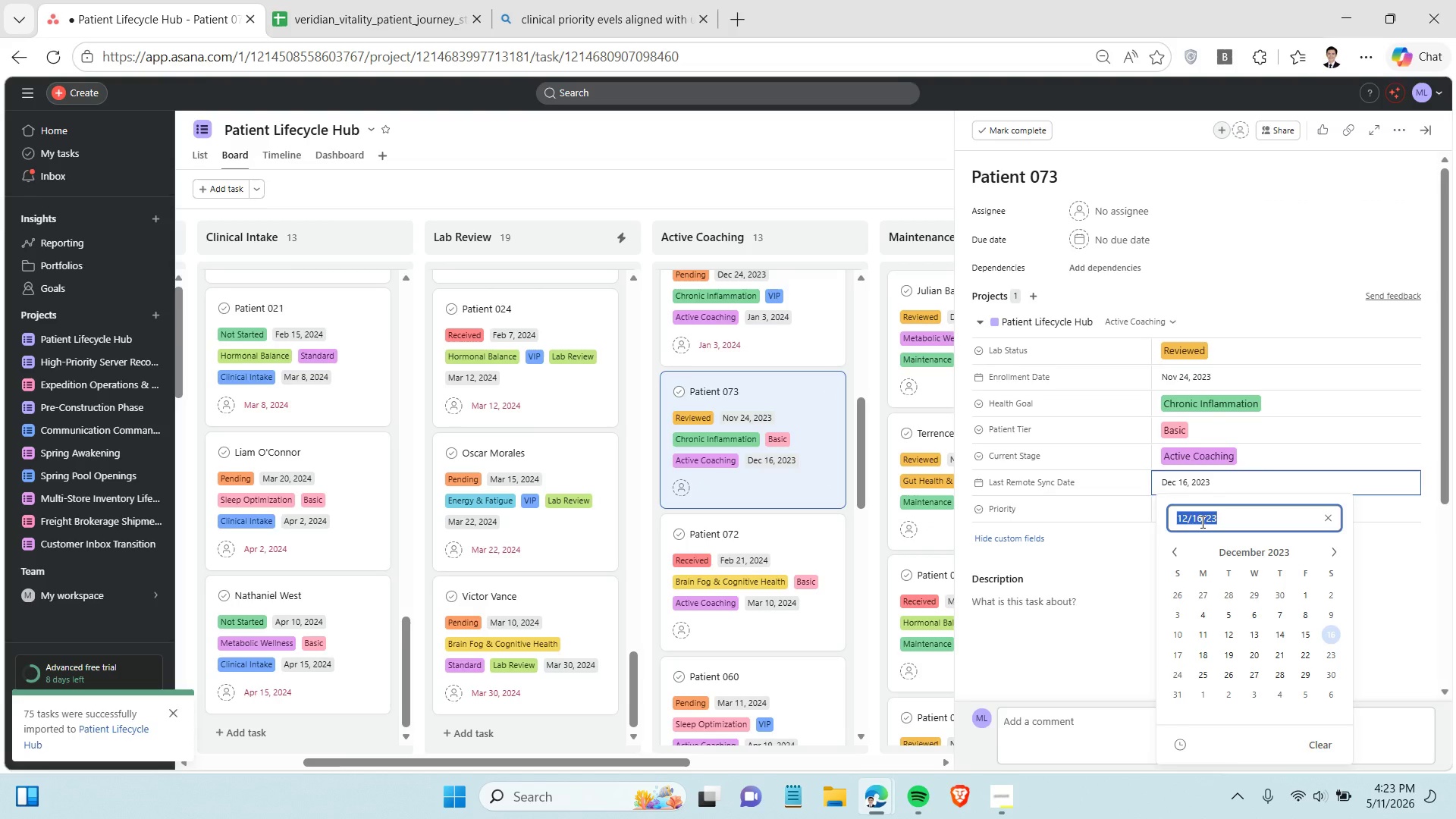 
key(Control+C)
 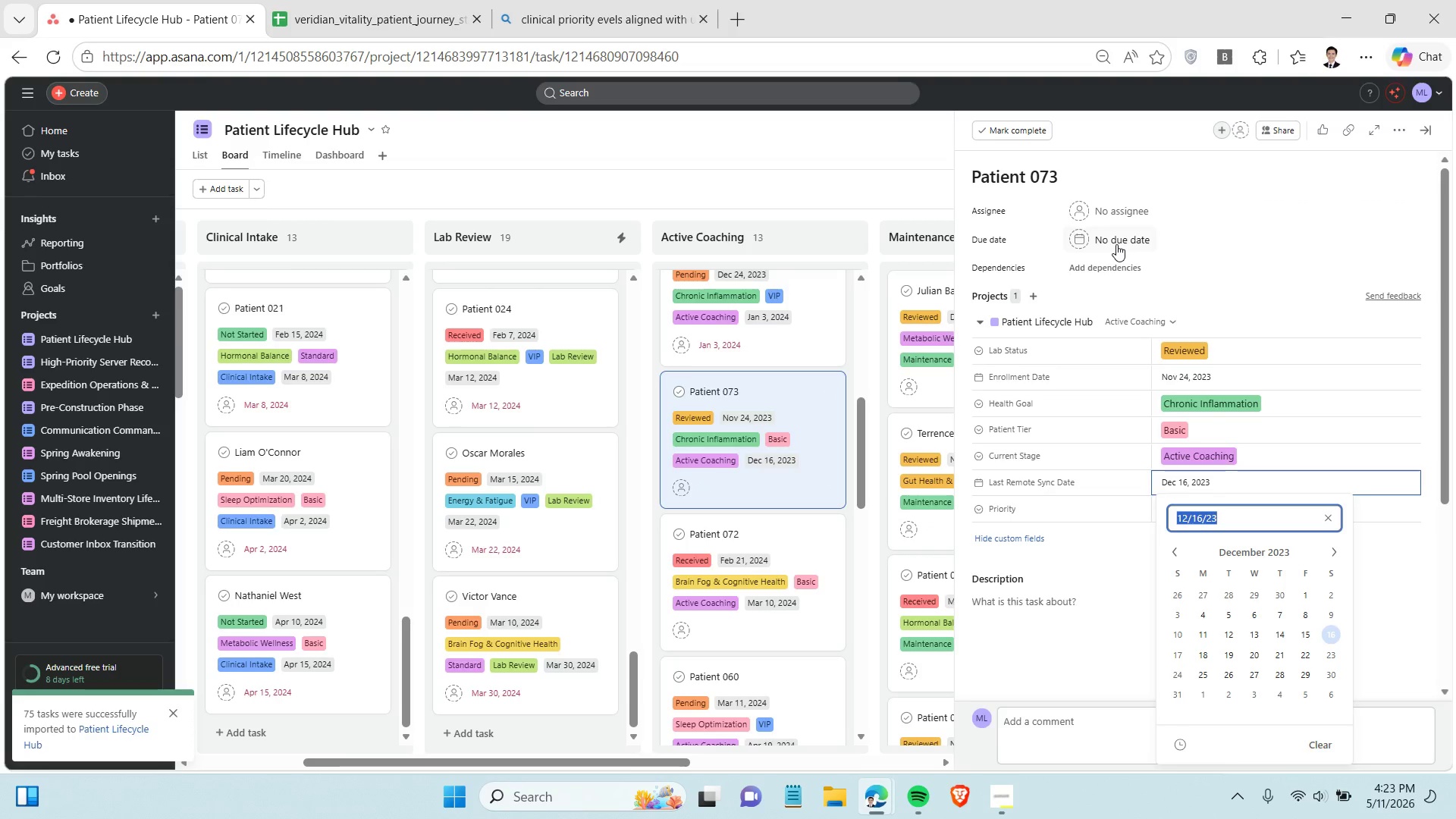 
left_click([1116, 244])
 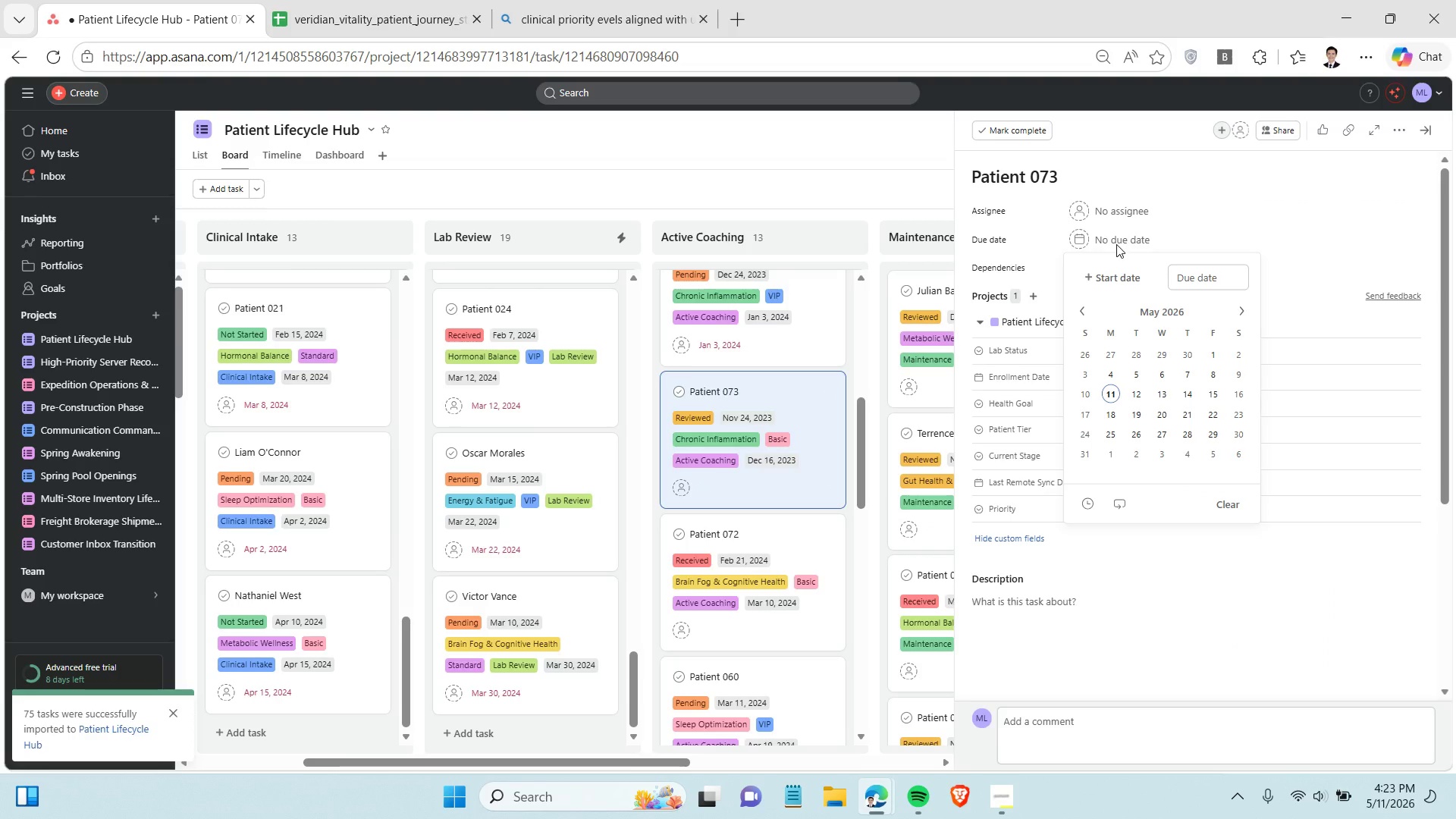 
hold_key(key=ControlLeft, duration=0.8)
 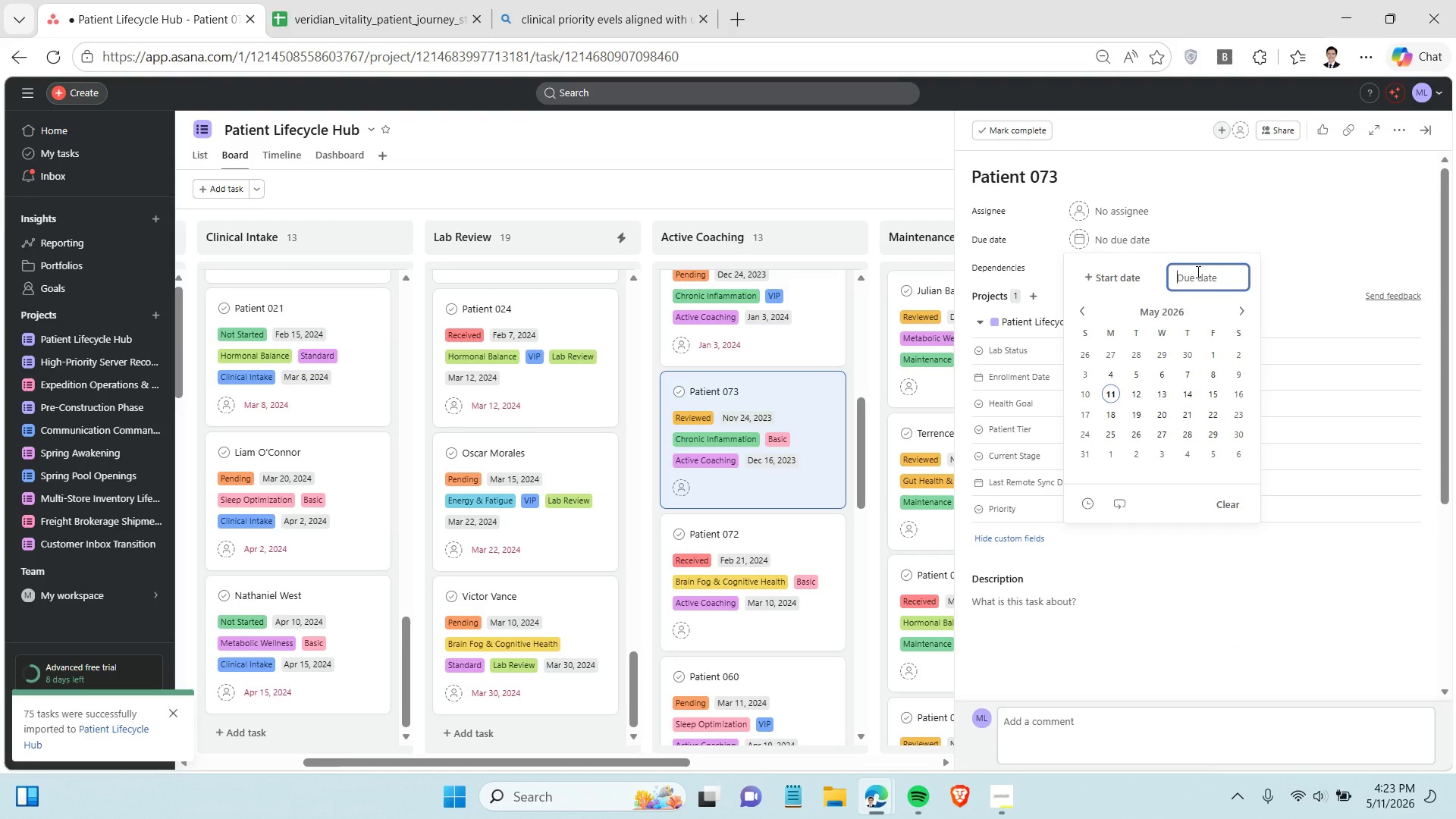 
key(Control+V)
 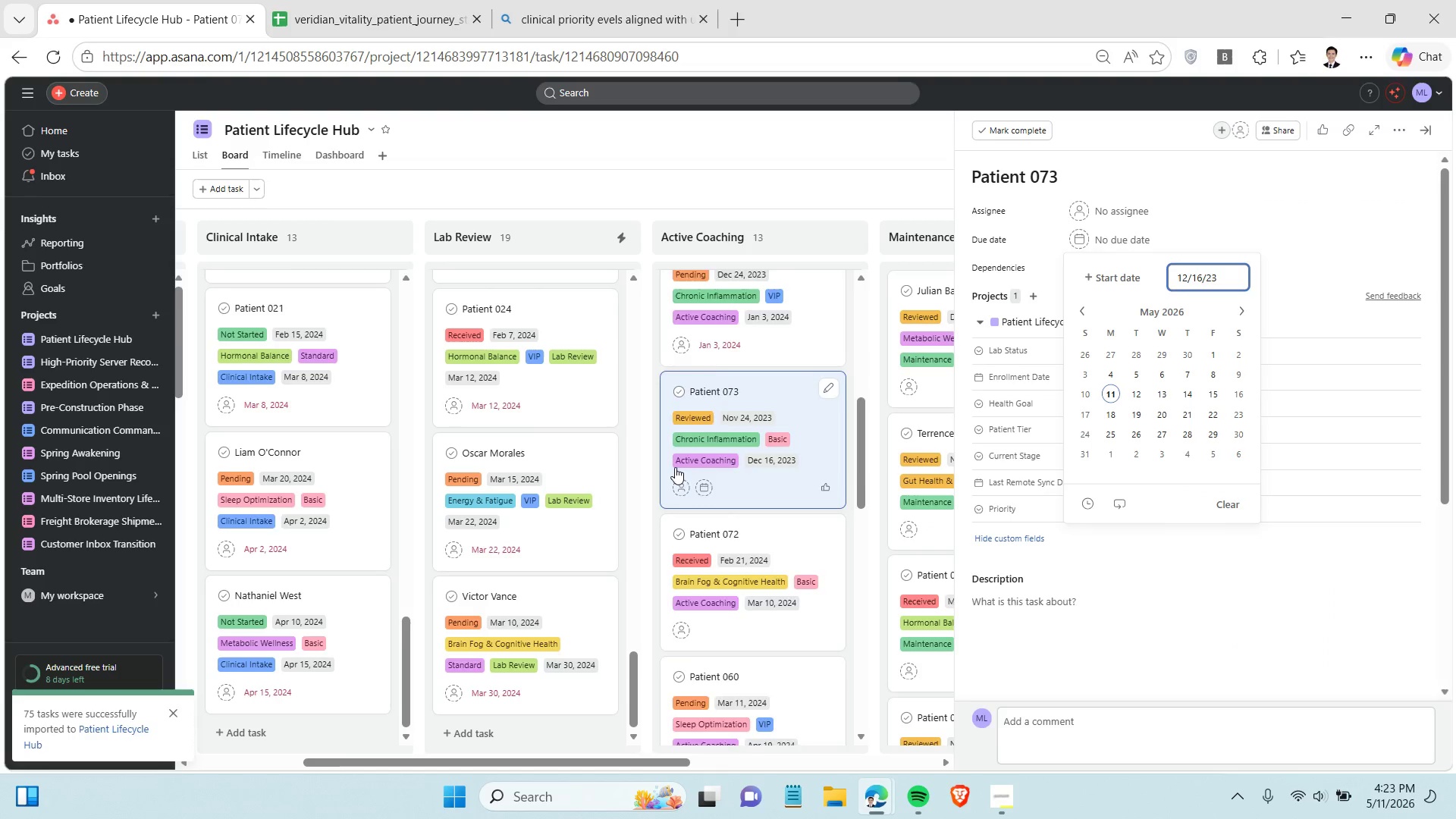 
scroll: coordinate [675, 467], scroll_direction: down, amount: 2.0
 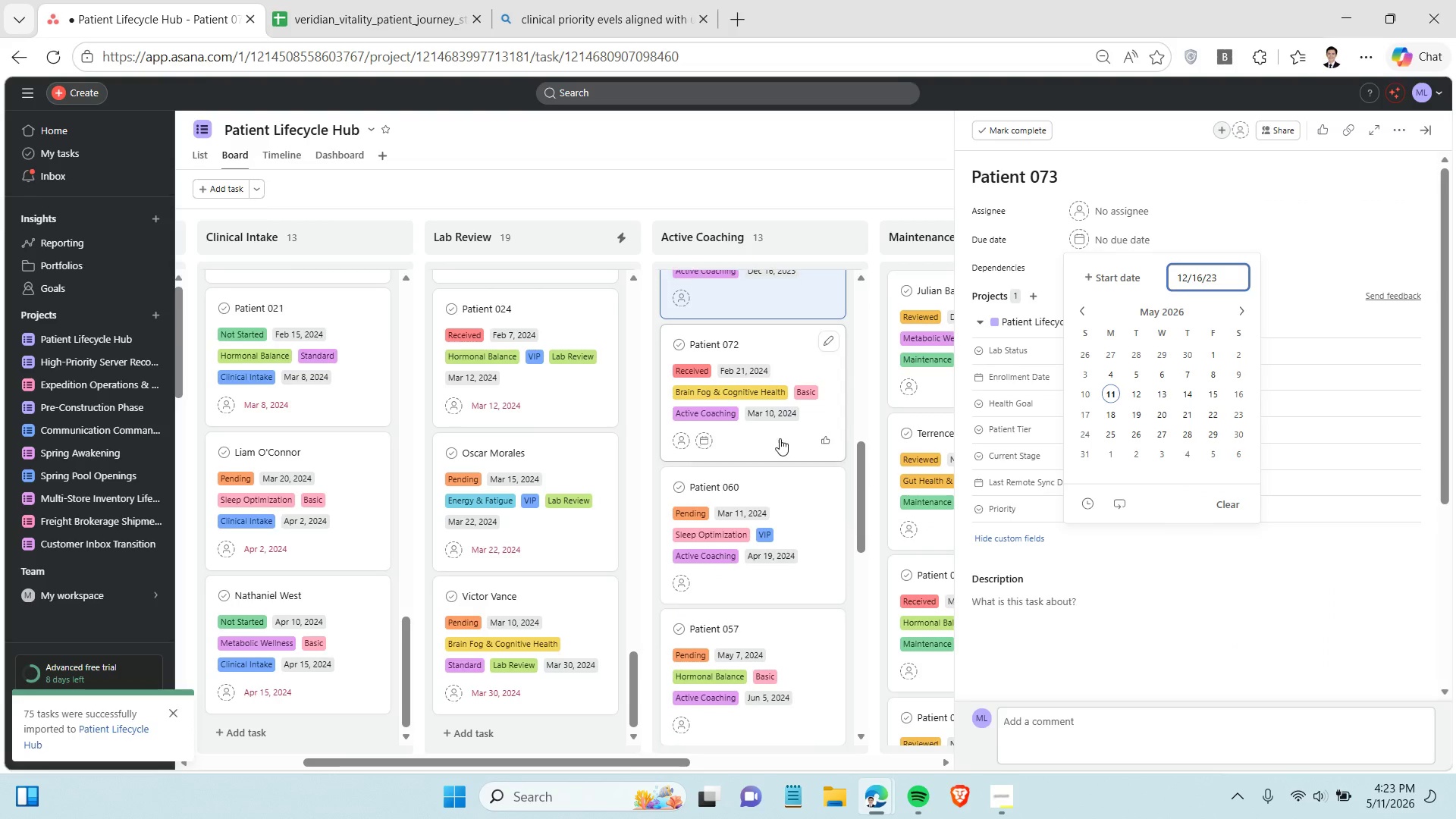 
left_click_drag(start_coordinate=[780, 438], to_coordinate=[1213, 483])
 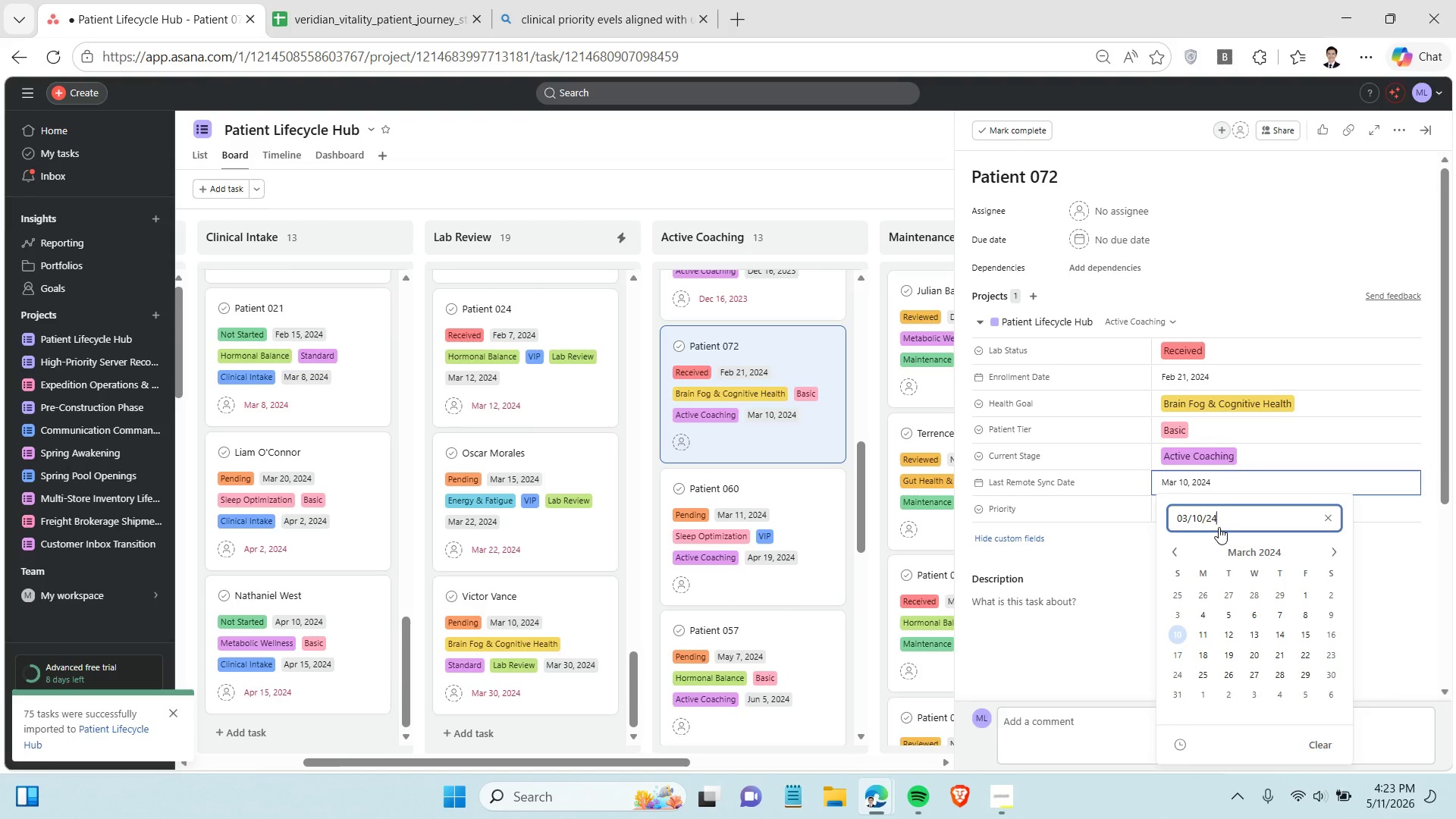 
left_click([1213, 483])
 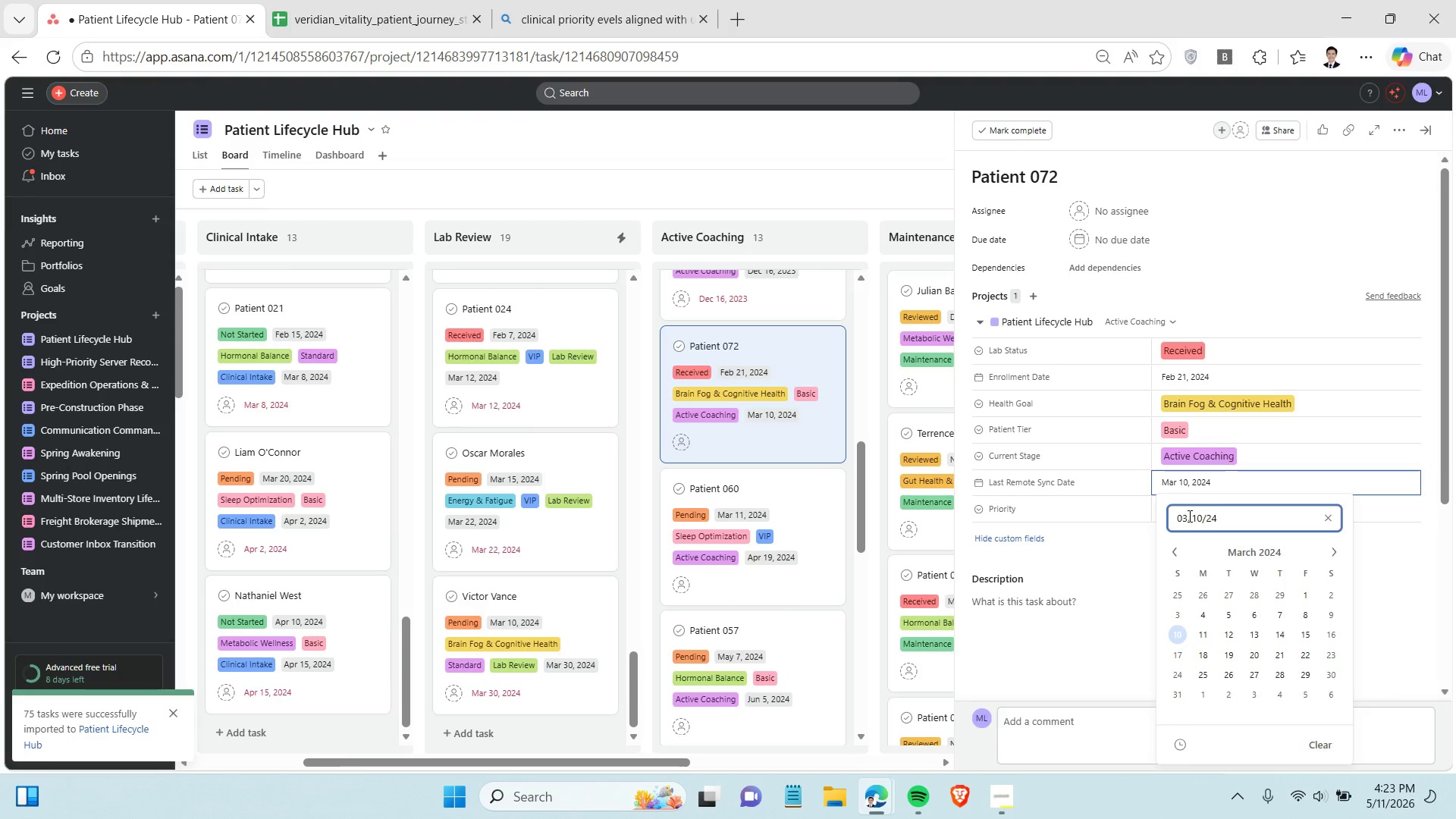 
double_click([1188, 516])
 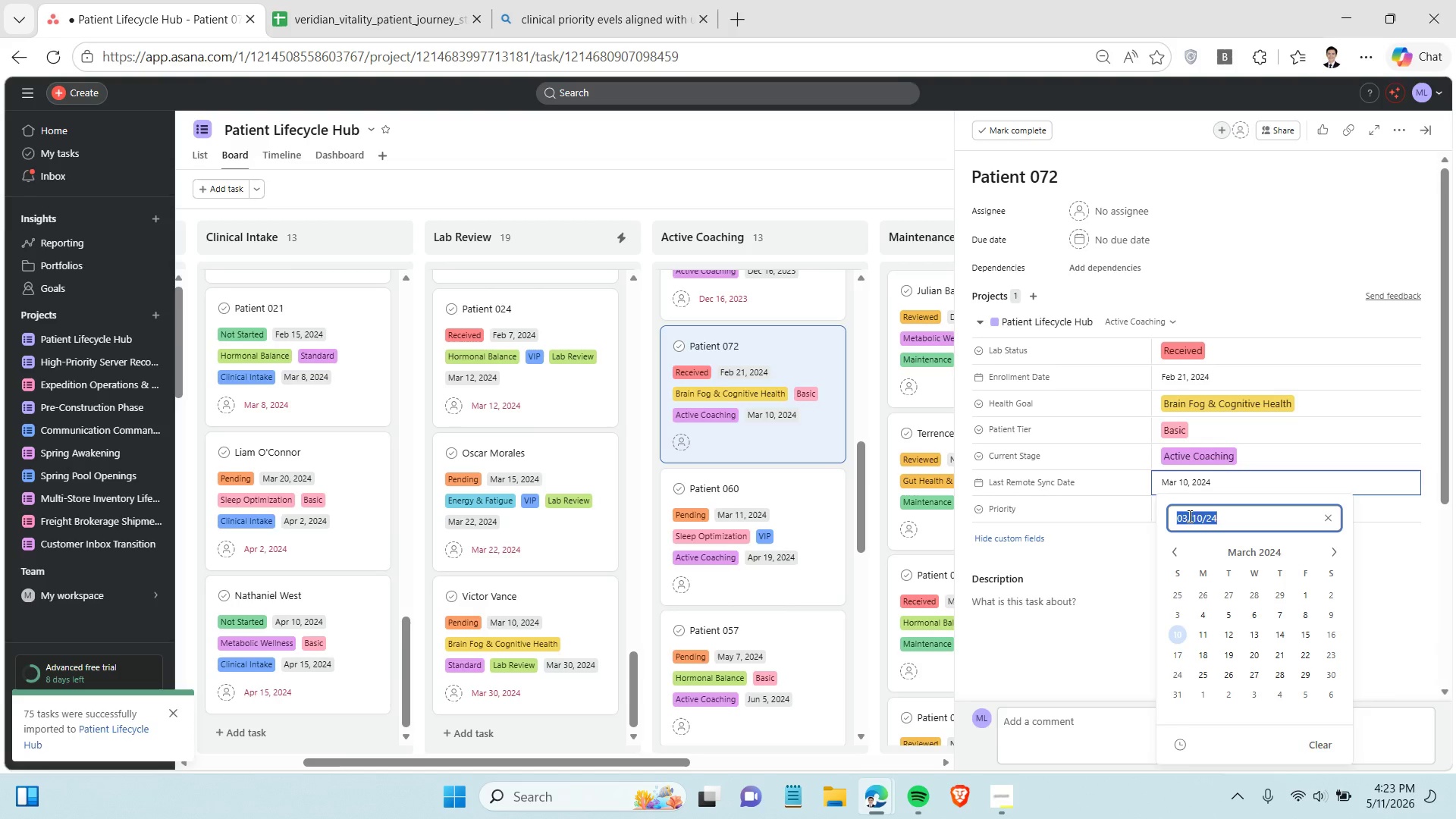 
triple_click([1188, 516])
 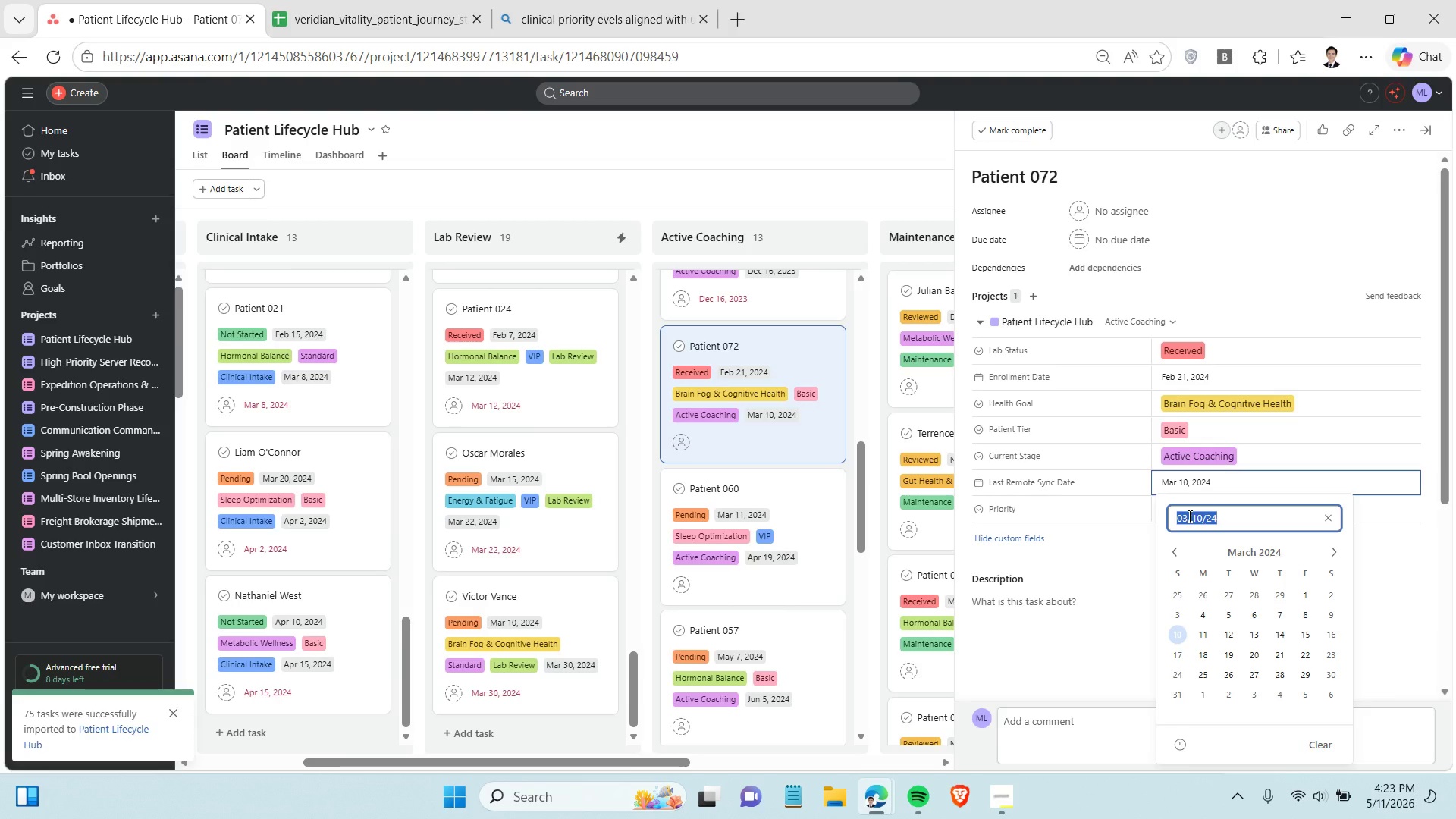 
key(Control+C)
 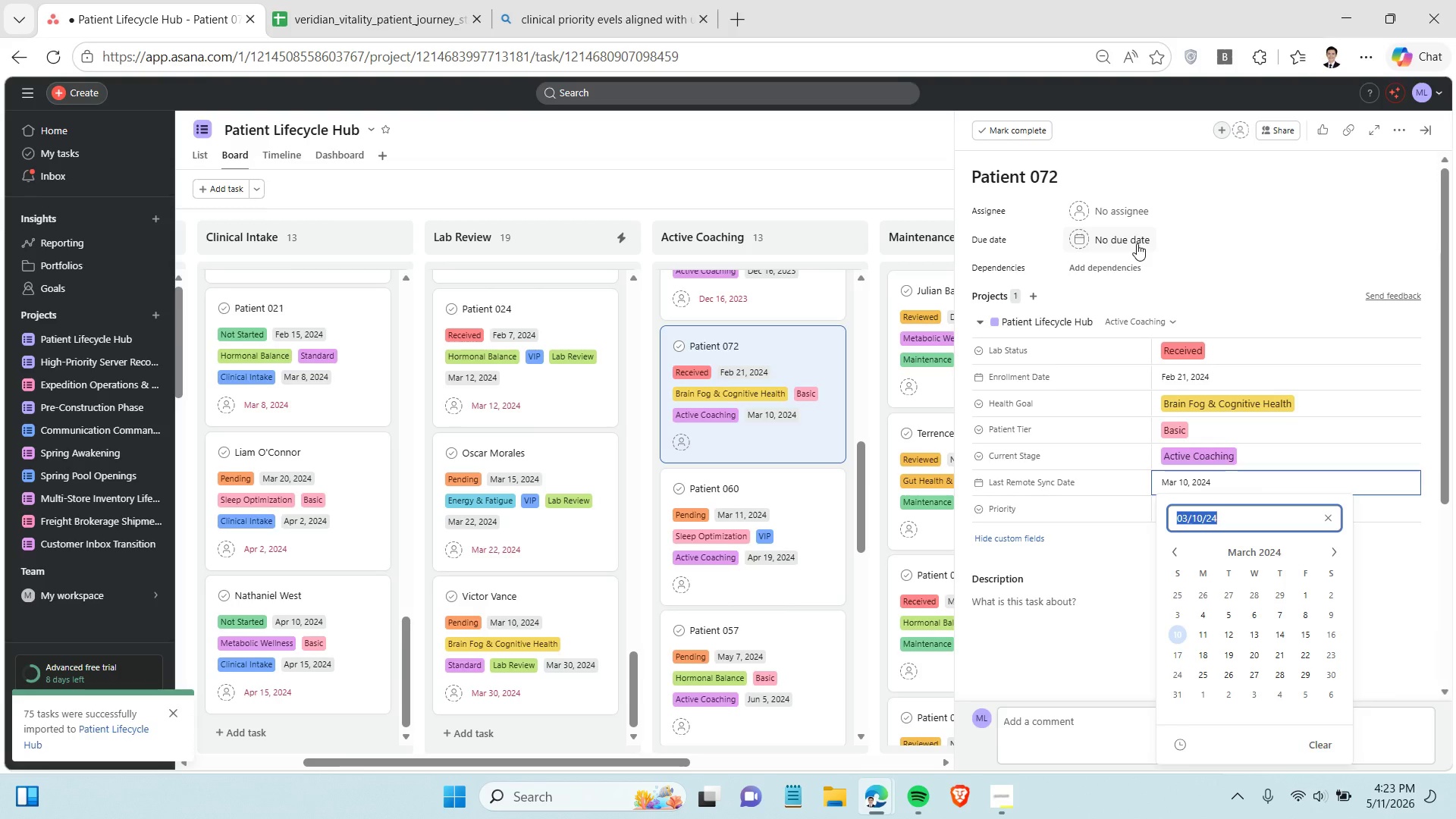 
left_click([1137, 243])
 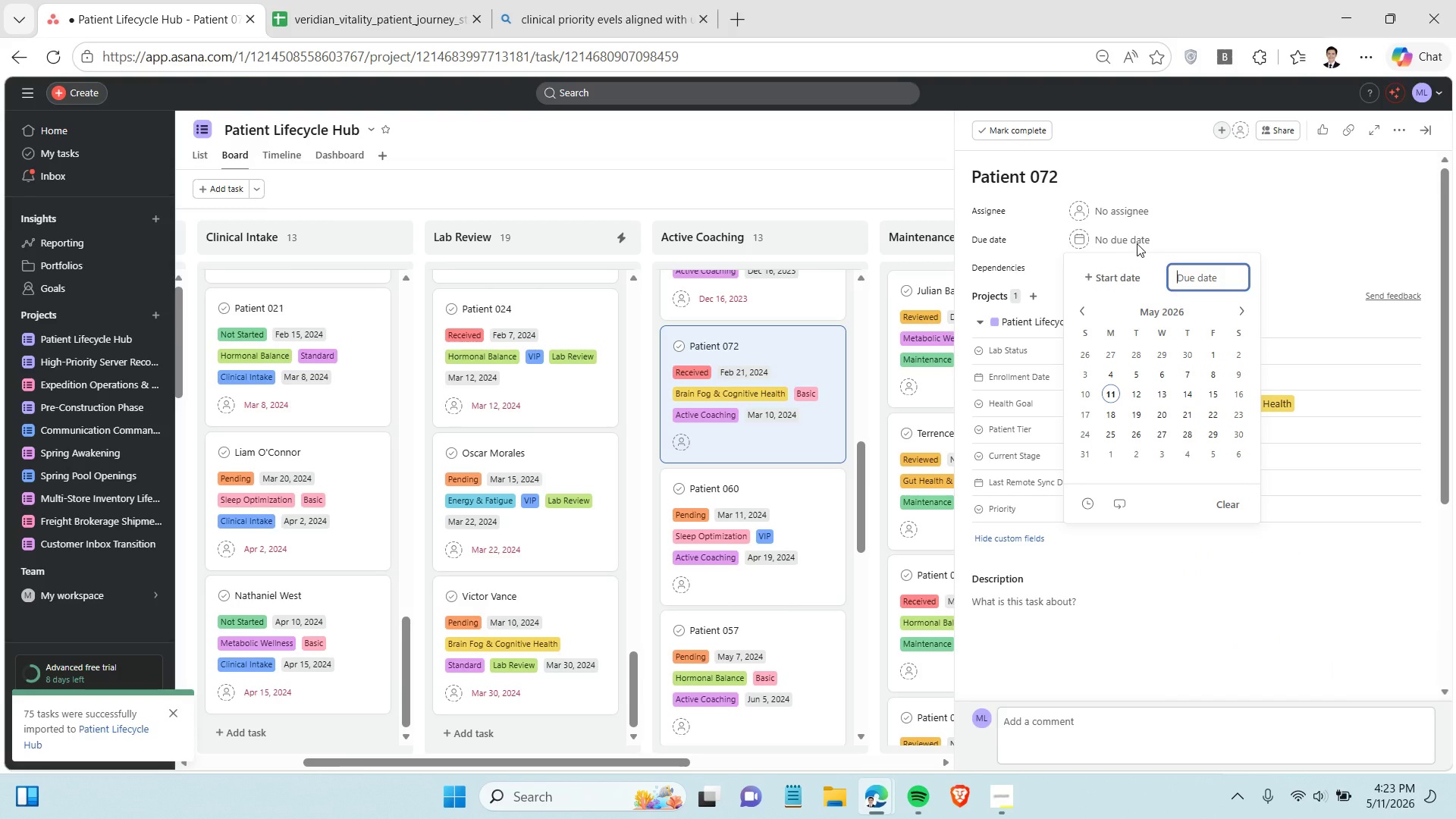 
key(Control+V)
 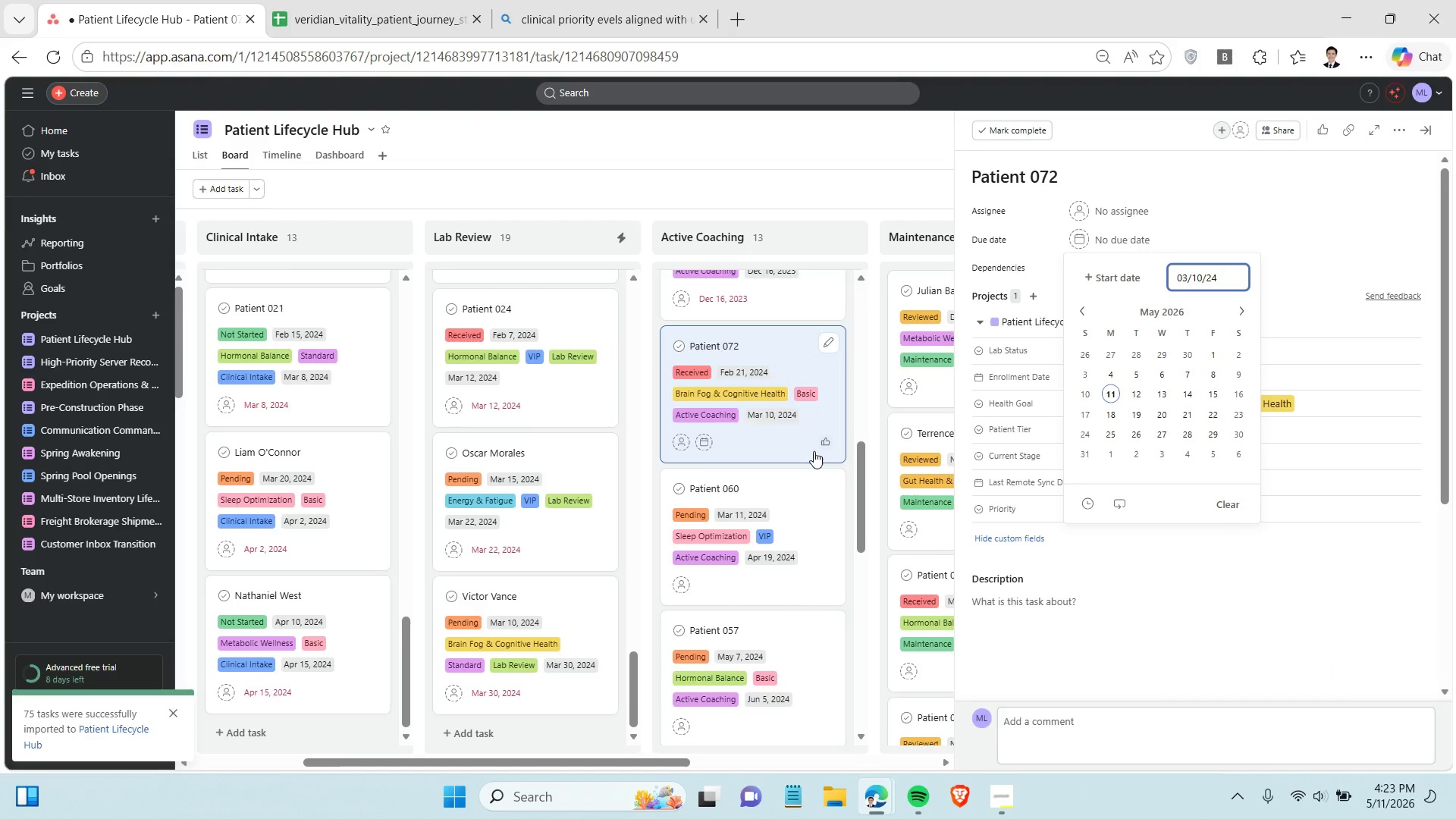 
scroll: coordinate [814, 451], scroll_direction: down, amount: 2.0
 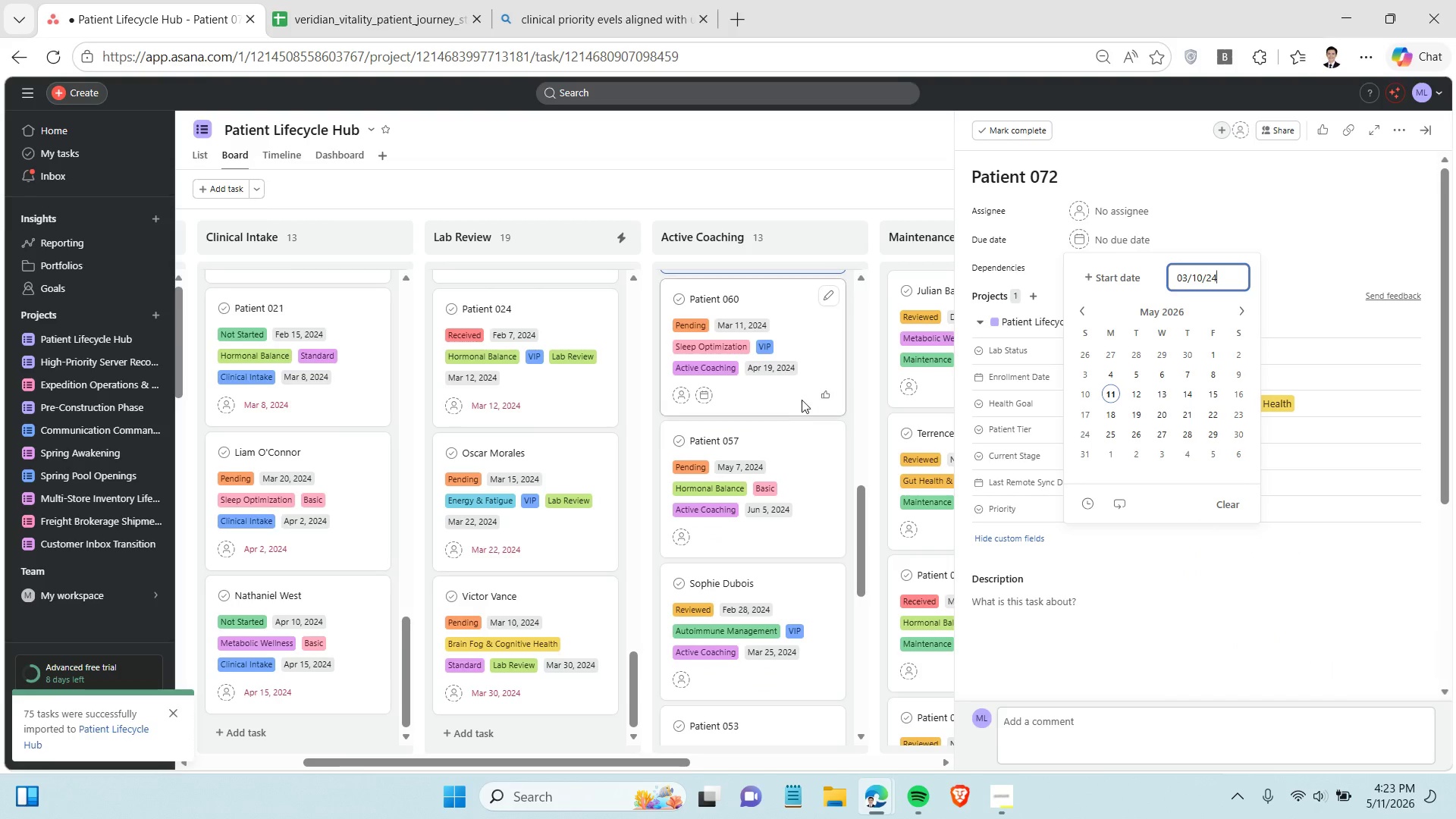 
left_click([802, 400])
 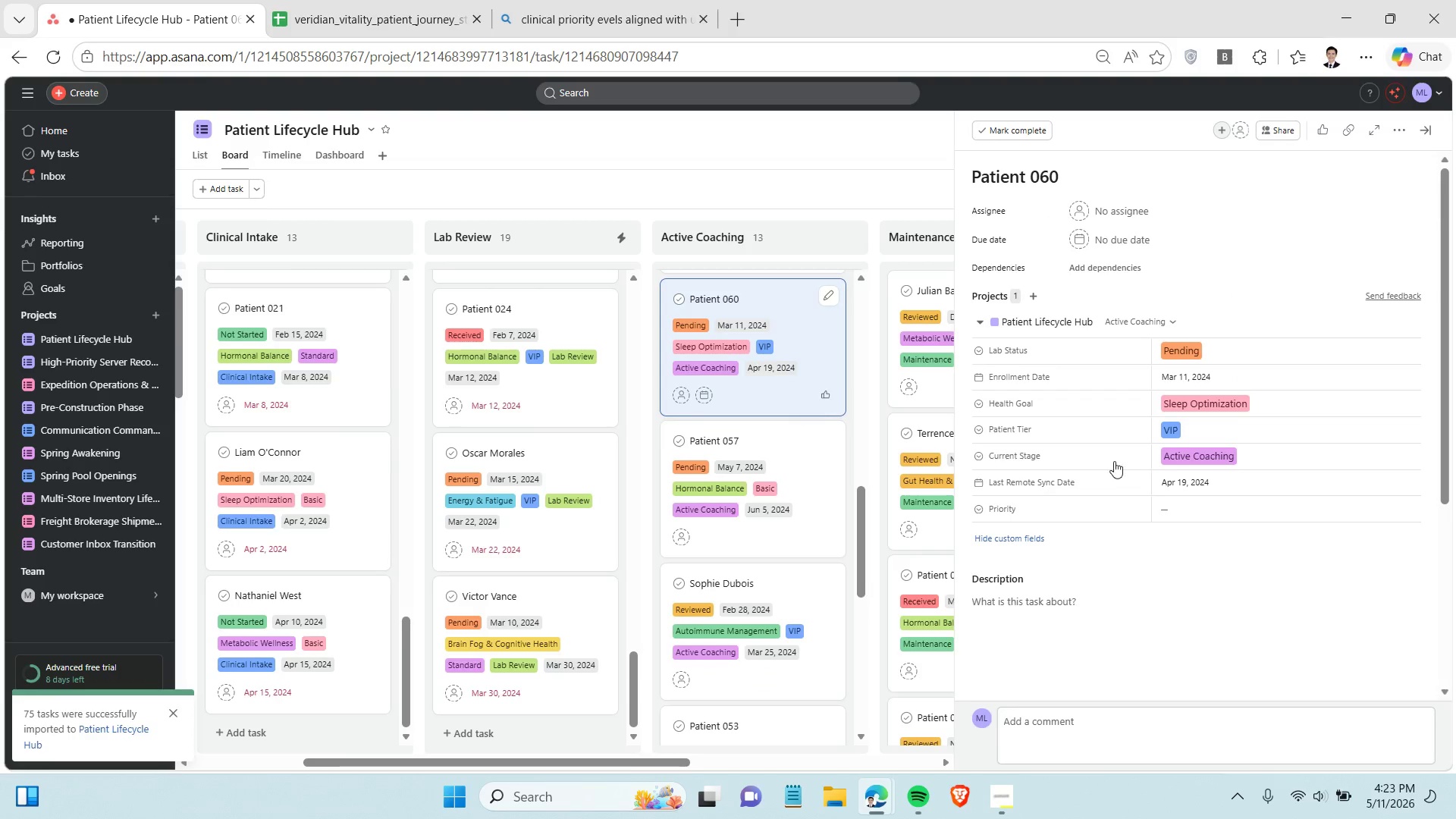 
left_click([1273, 475])
 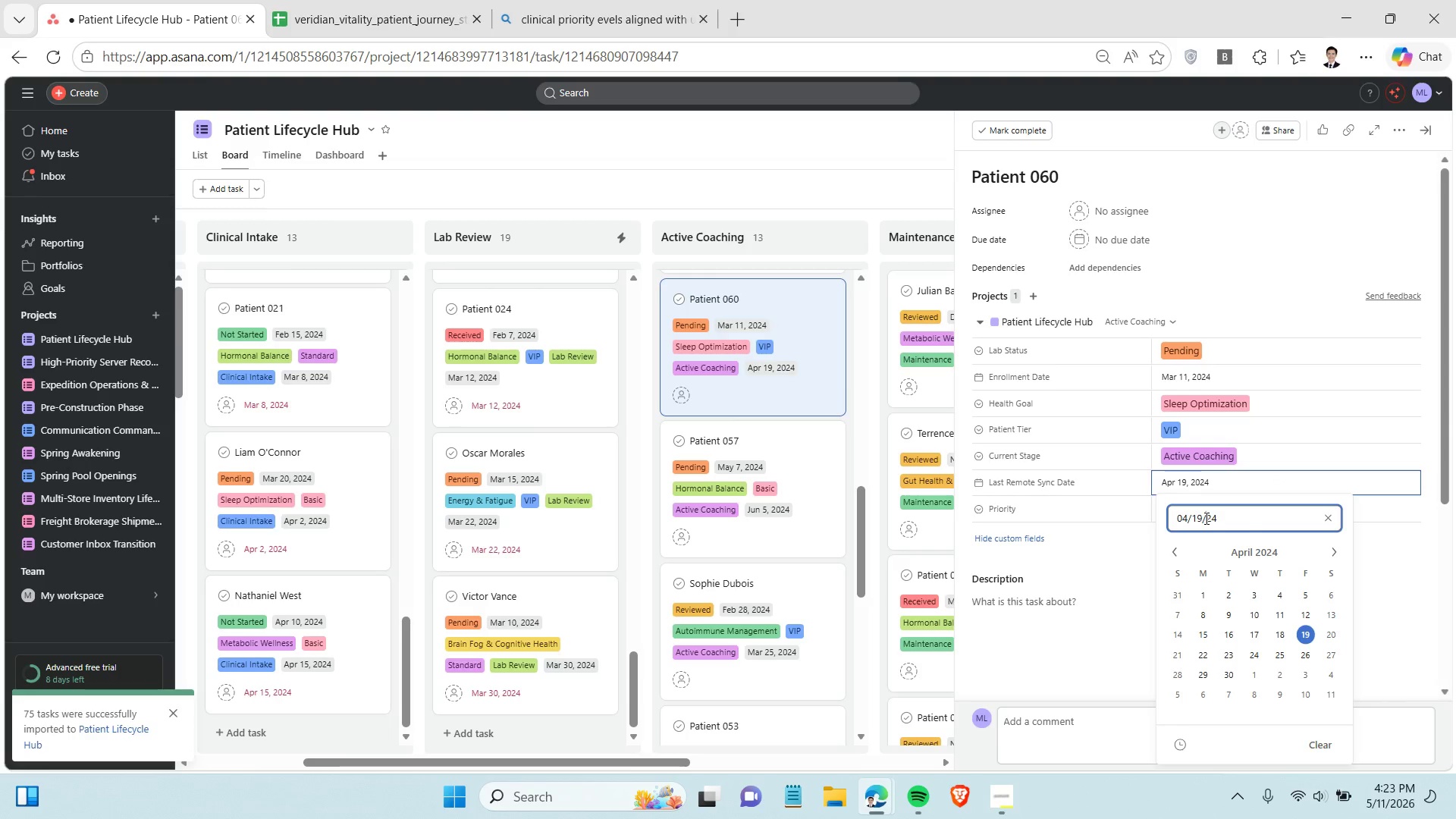 
double_click([1205, 518])
 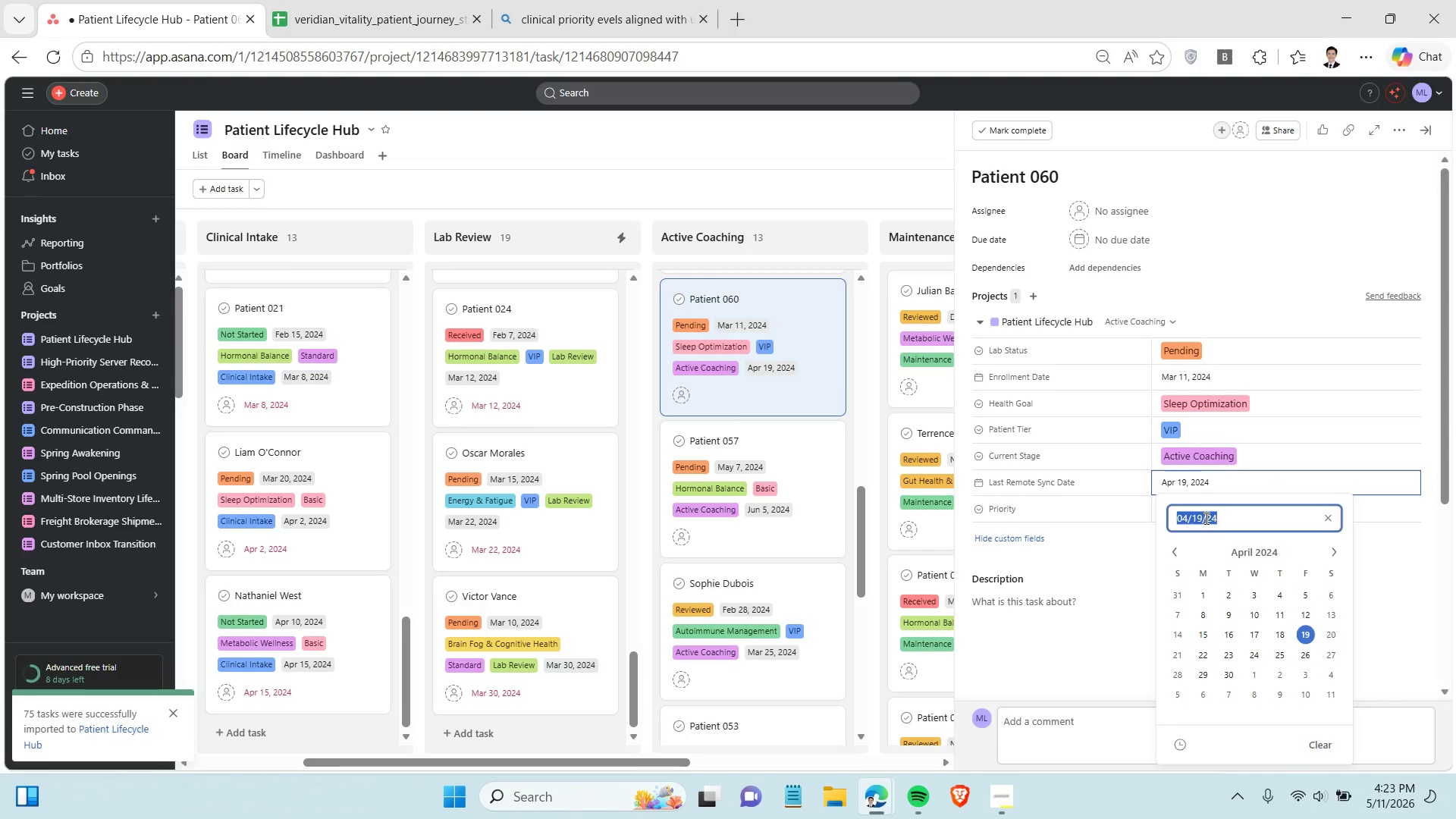 
triple_click([1205, 518])
 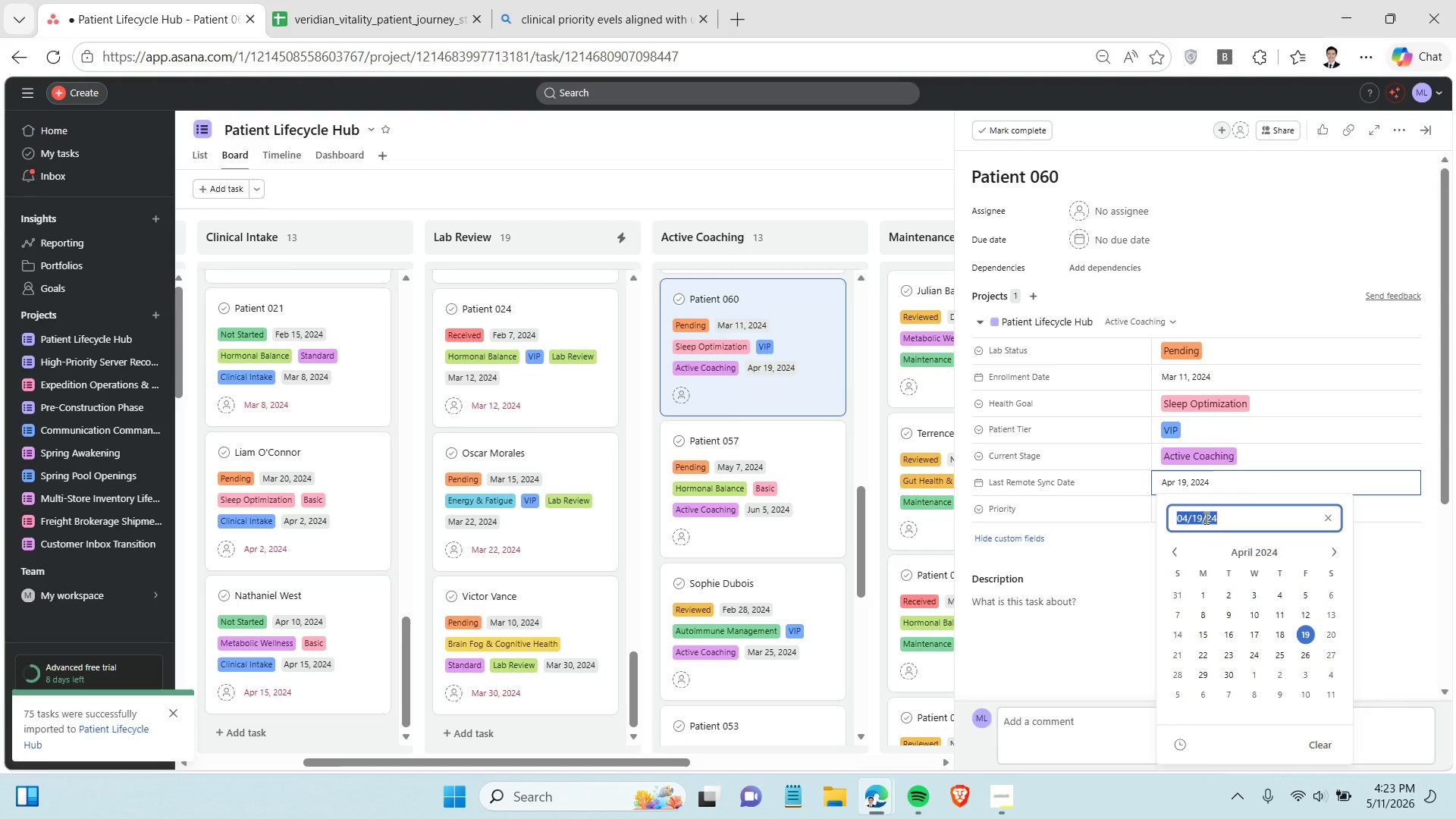 
key(Control+C)
 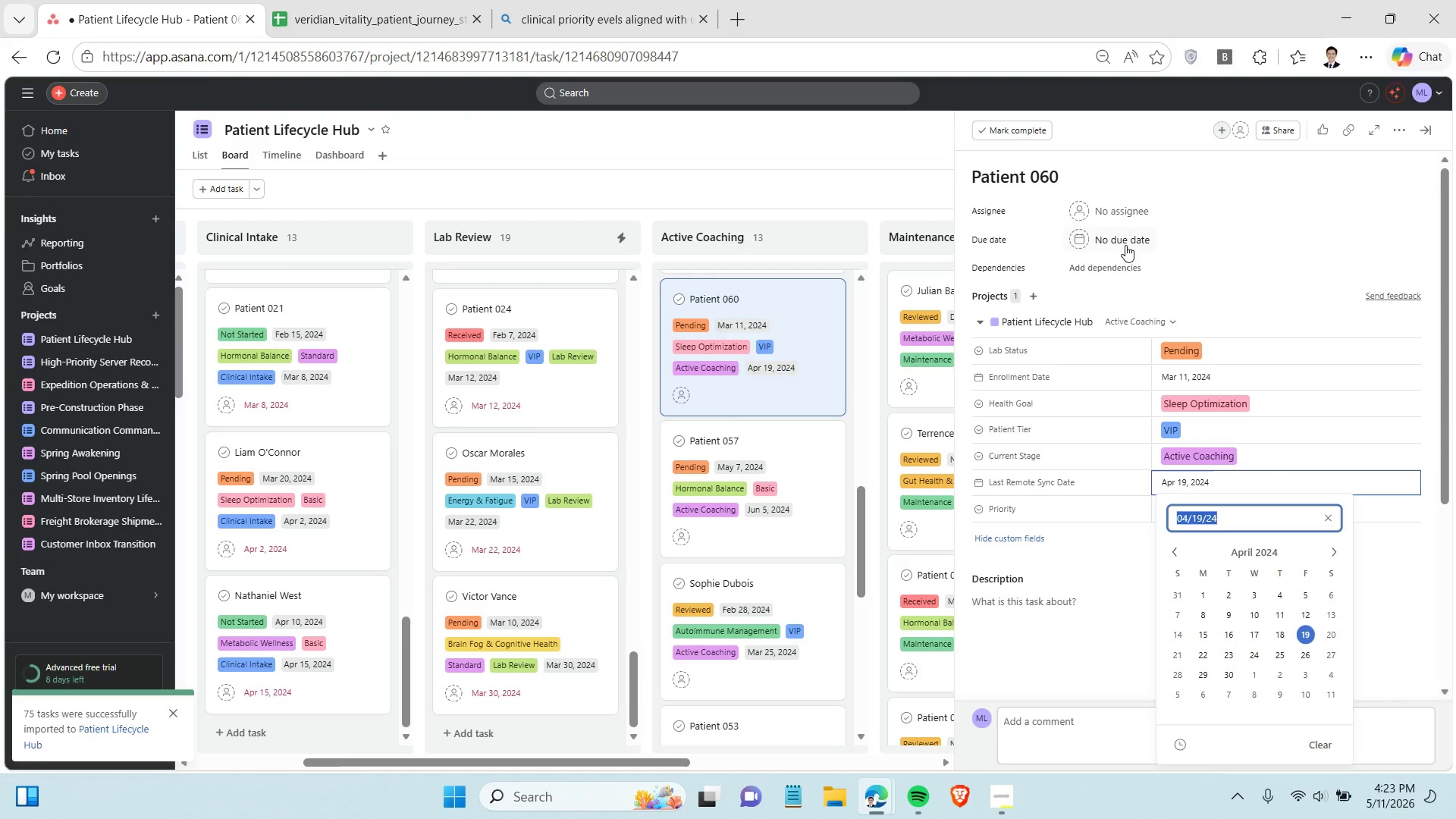 
left_click([1125, 241])
 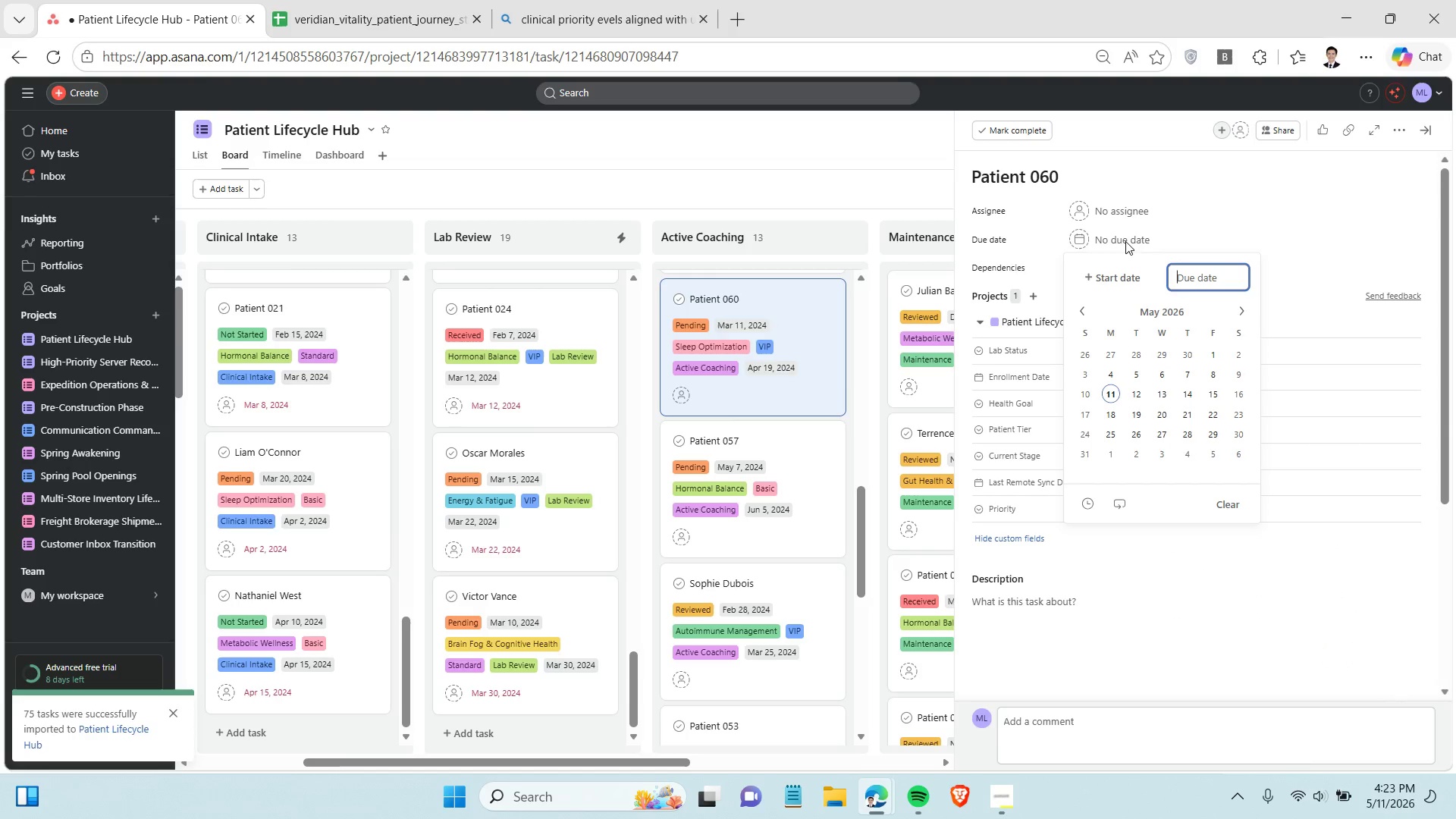 
key(Control+V)
 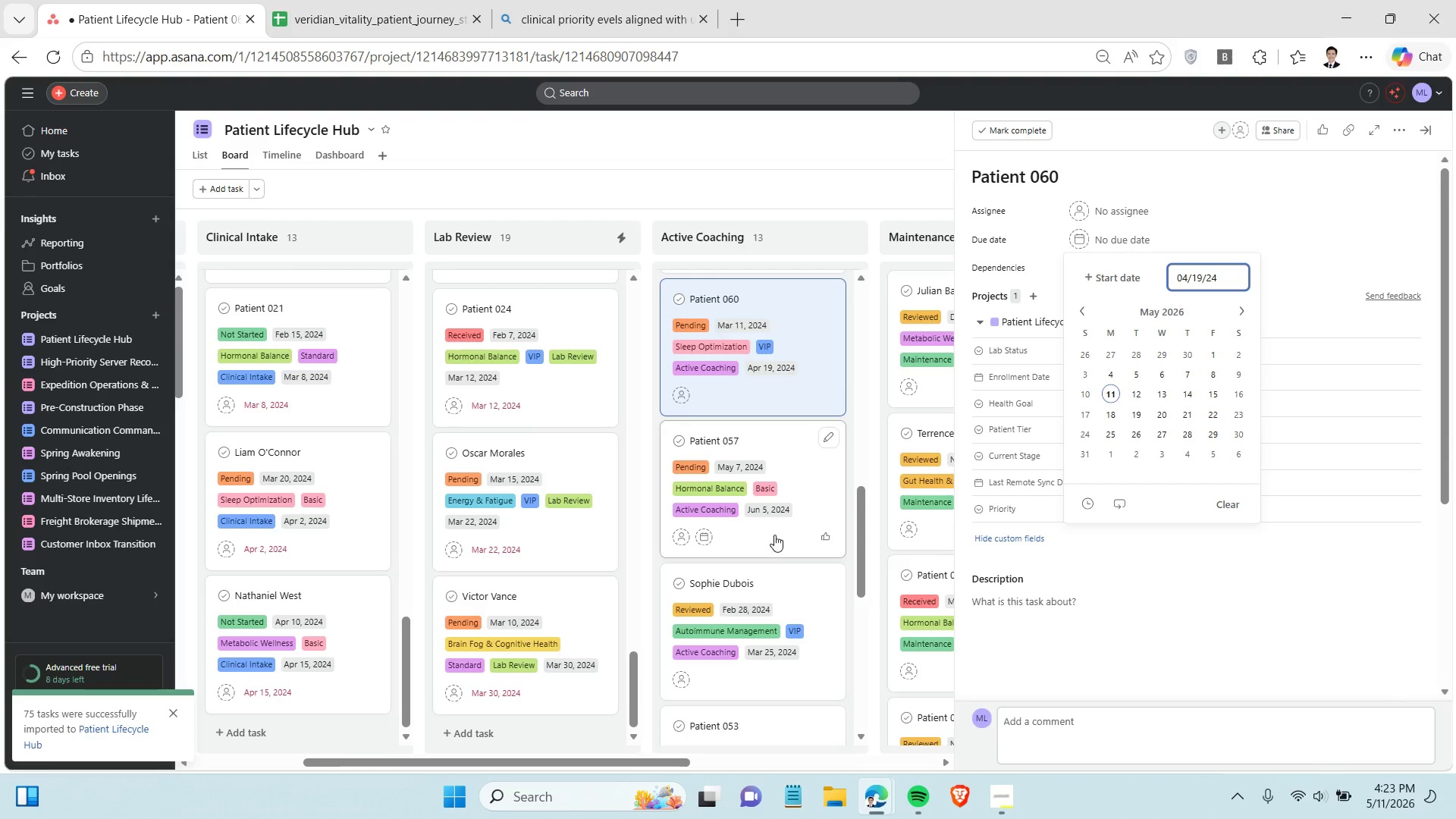 
left_click([776, 535])
 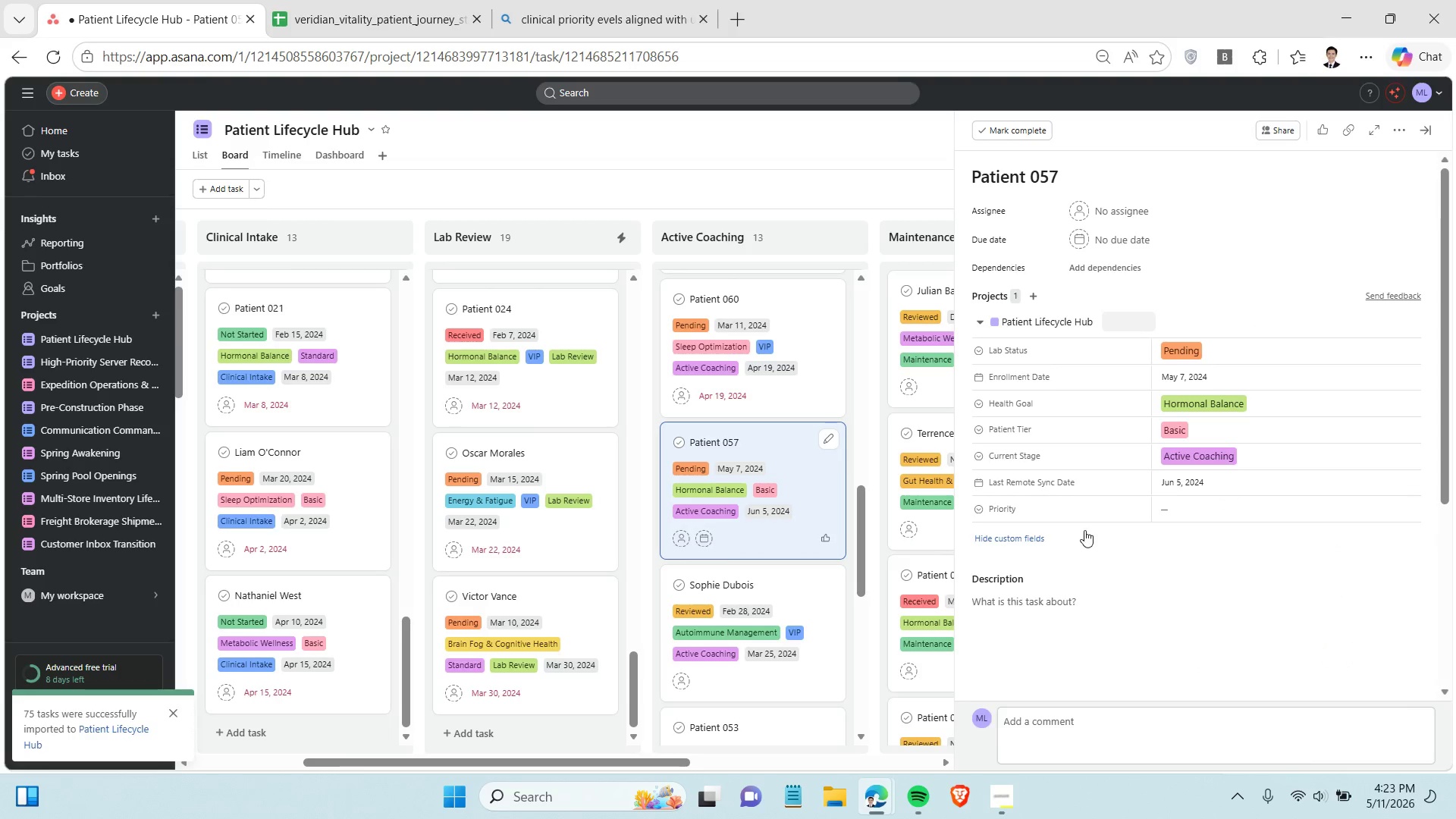 
left_click([1169, 487])
 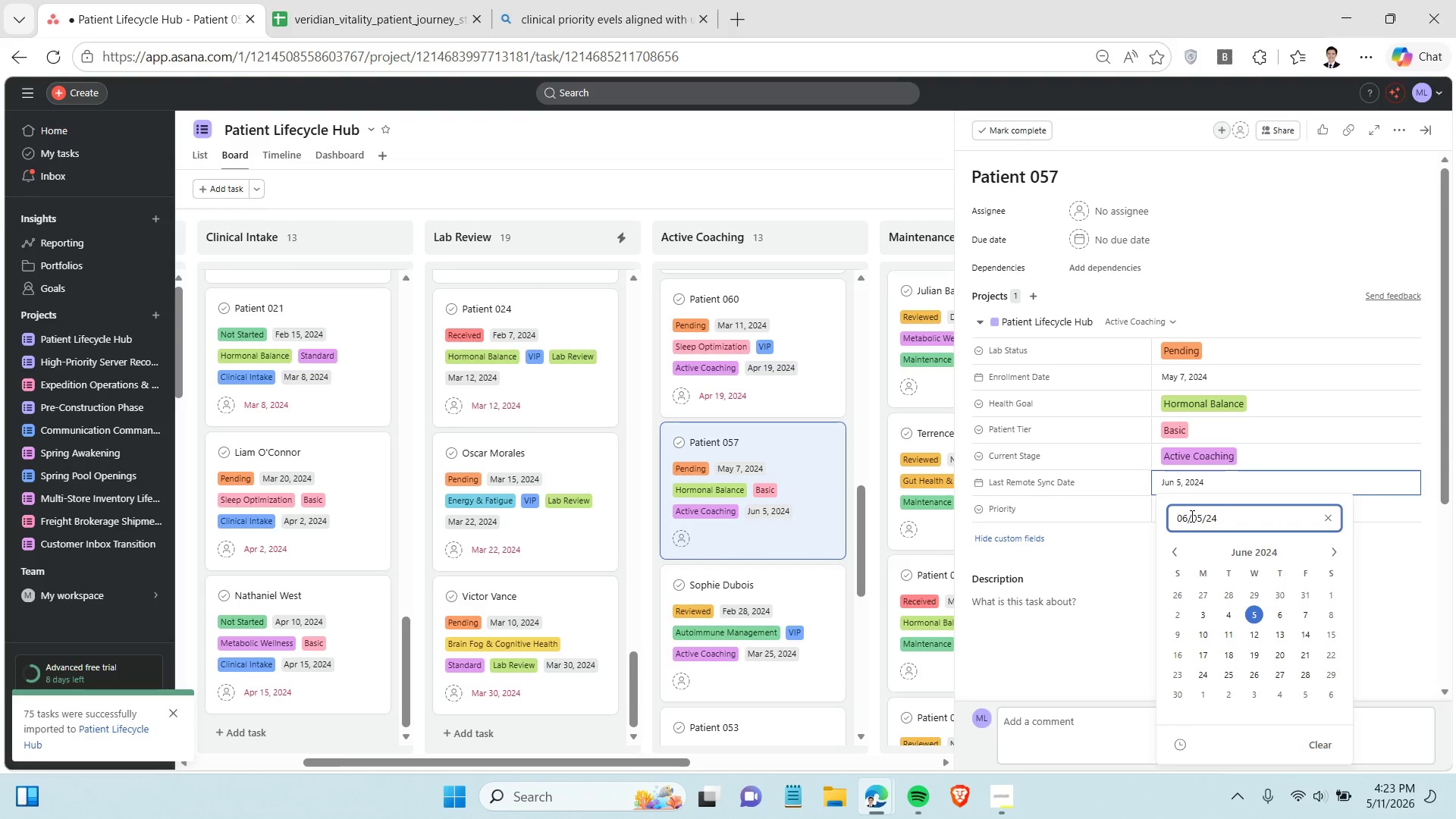 
double_click([1191, 516])
 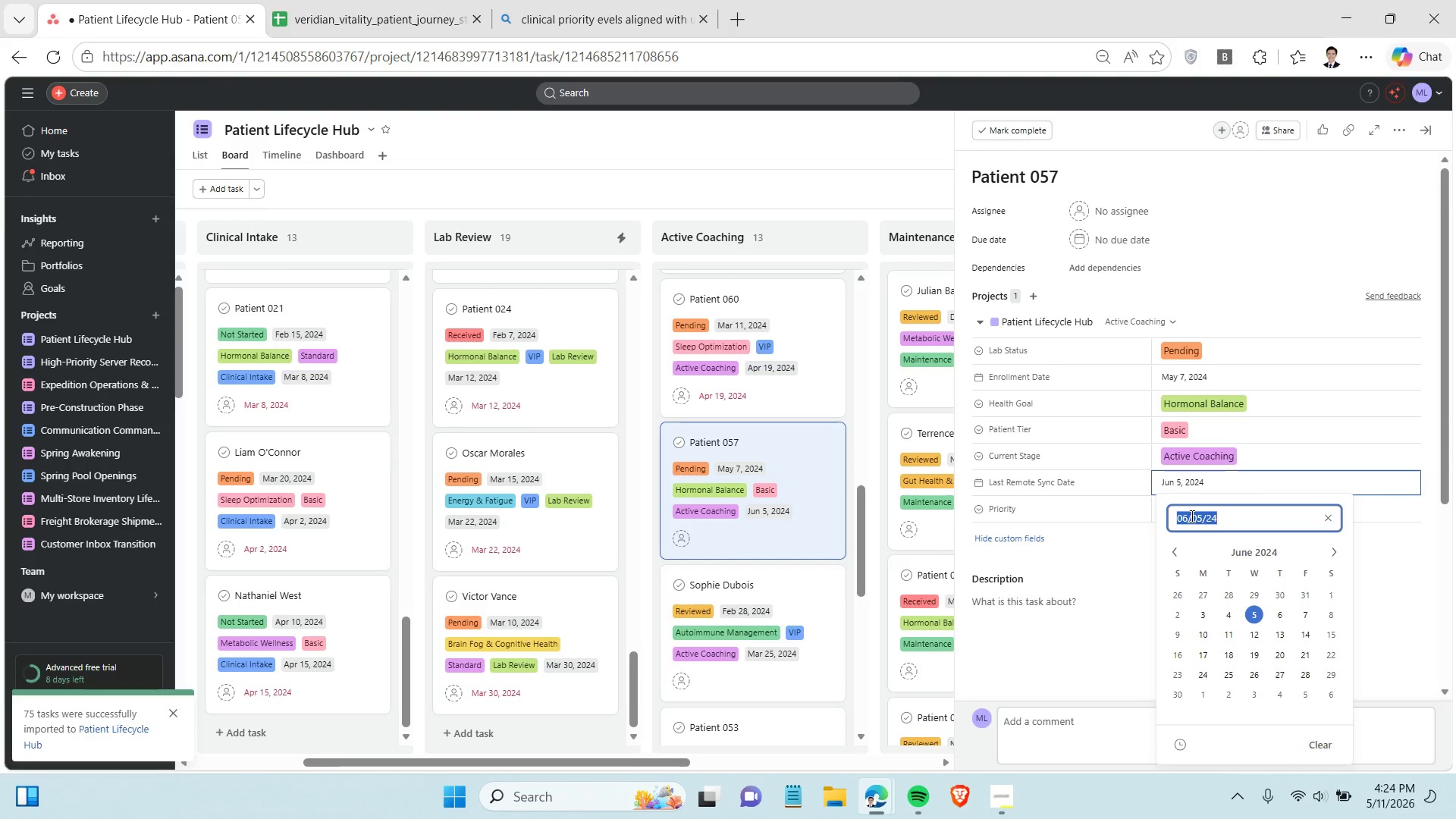 
triple_click([1191, 516])
 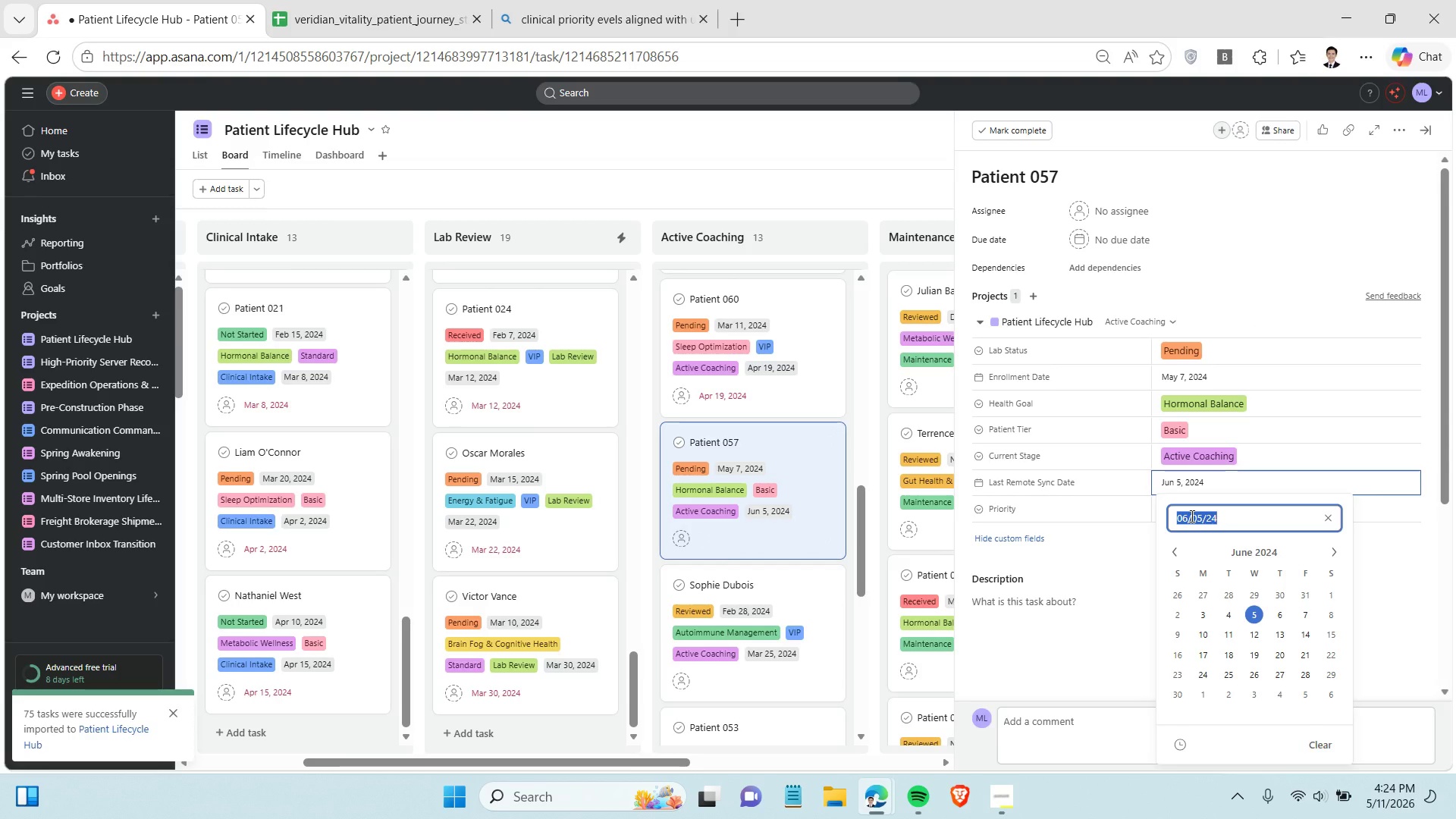 
key(Control+C)
 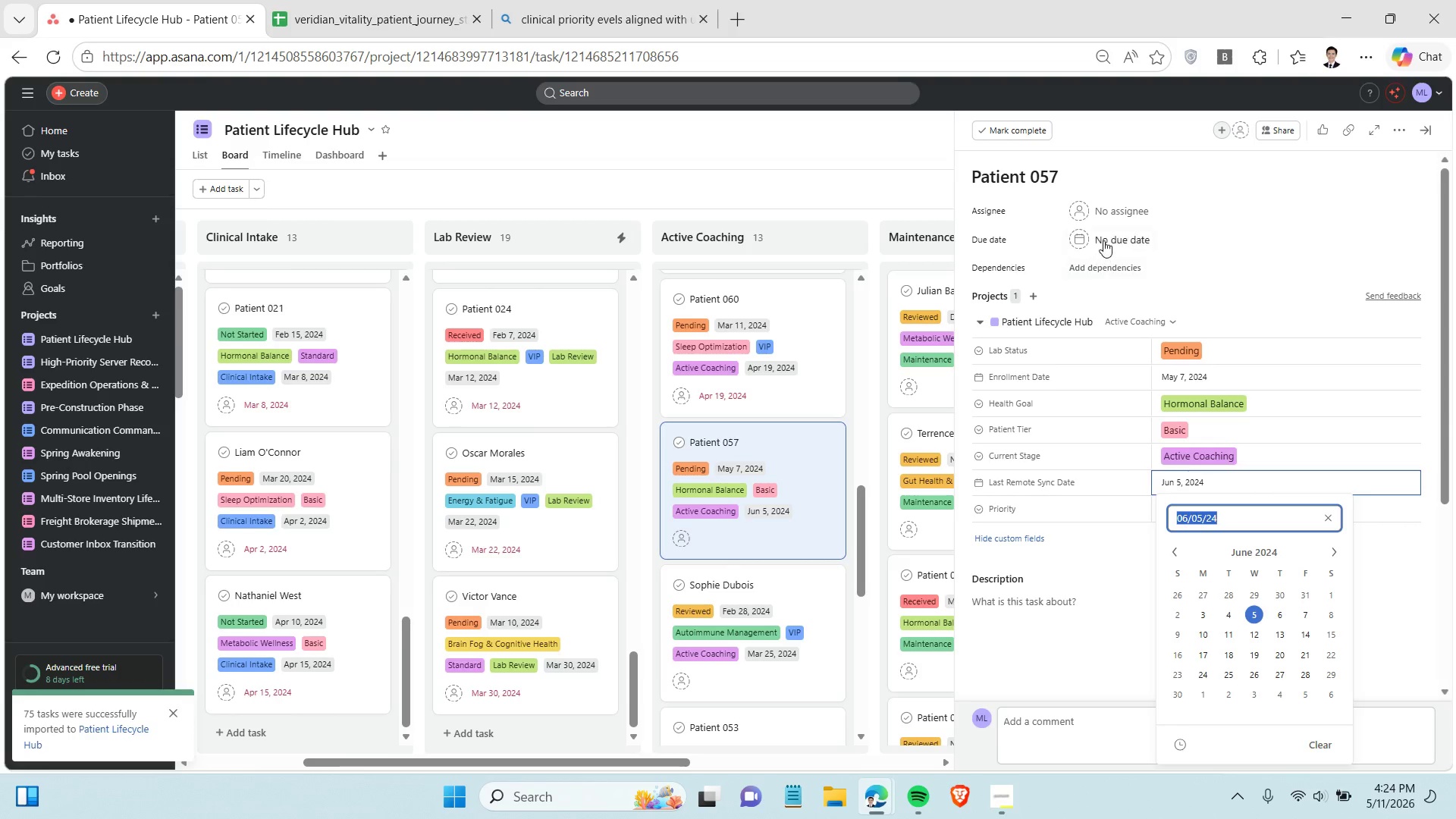 
left_click([1104, 240])
 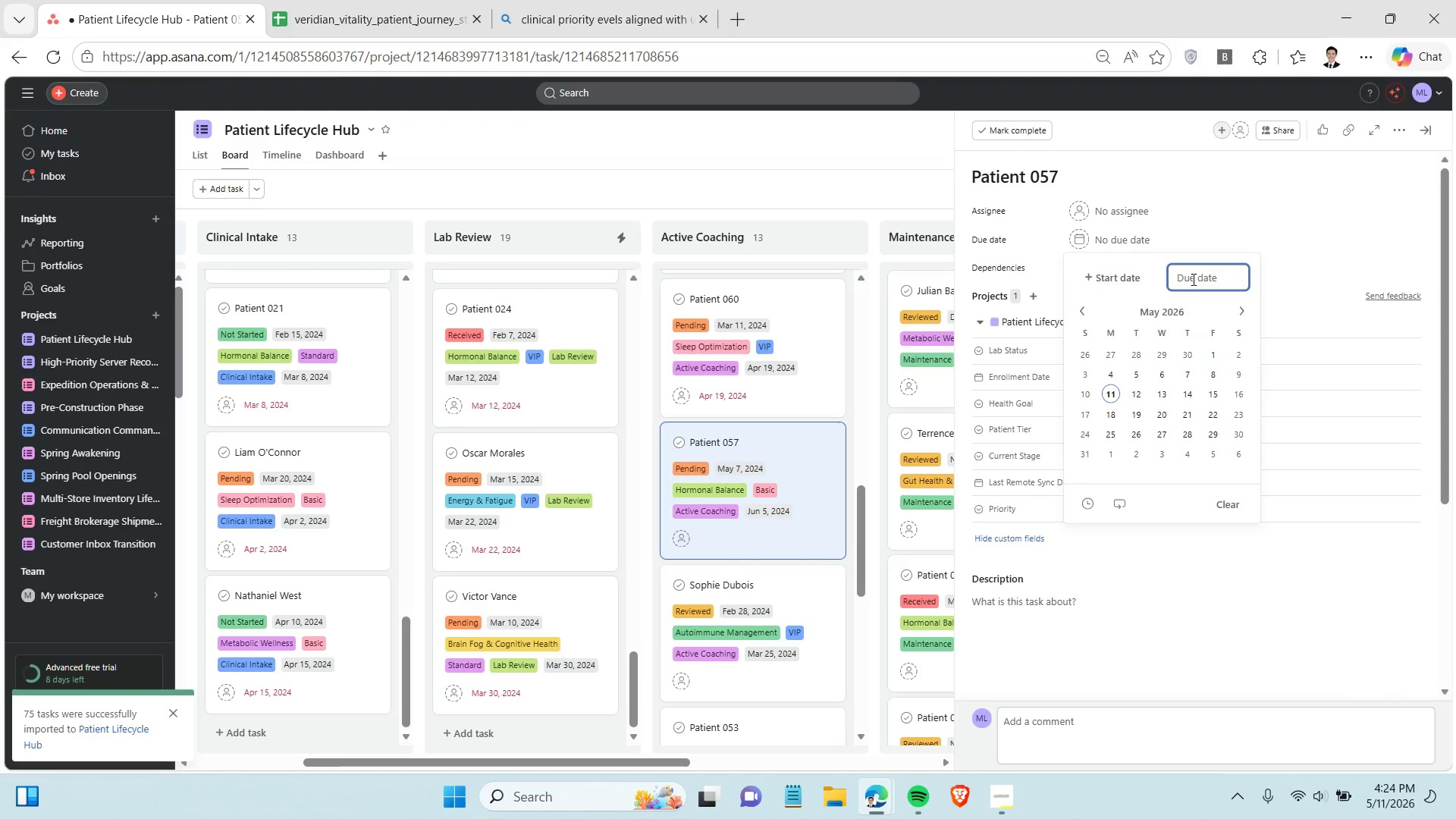 
left_click([1192, 279])
 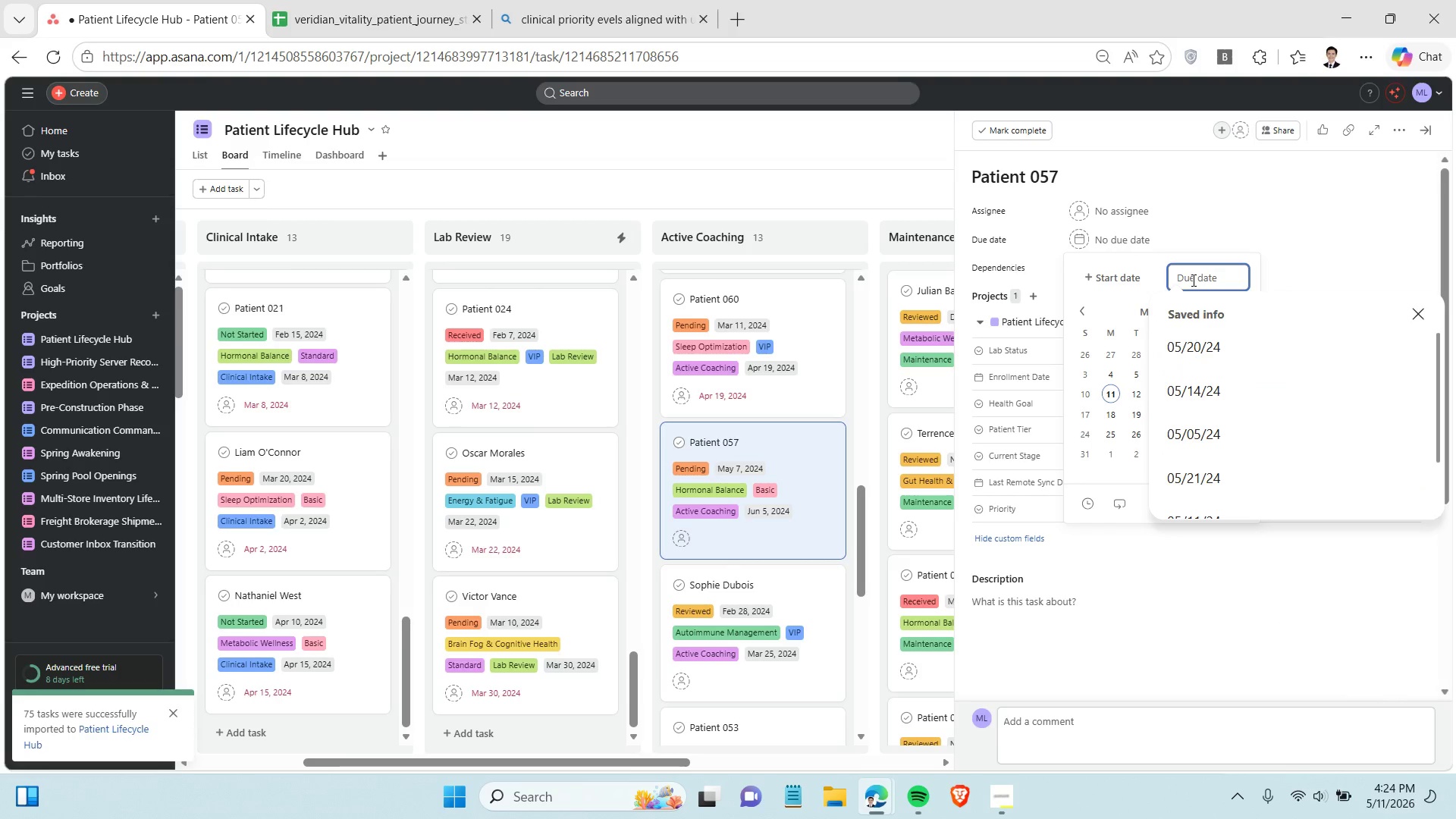 
key(Control+V)
 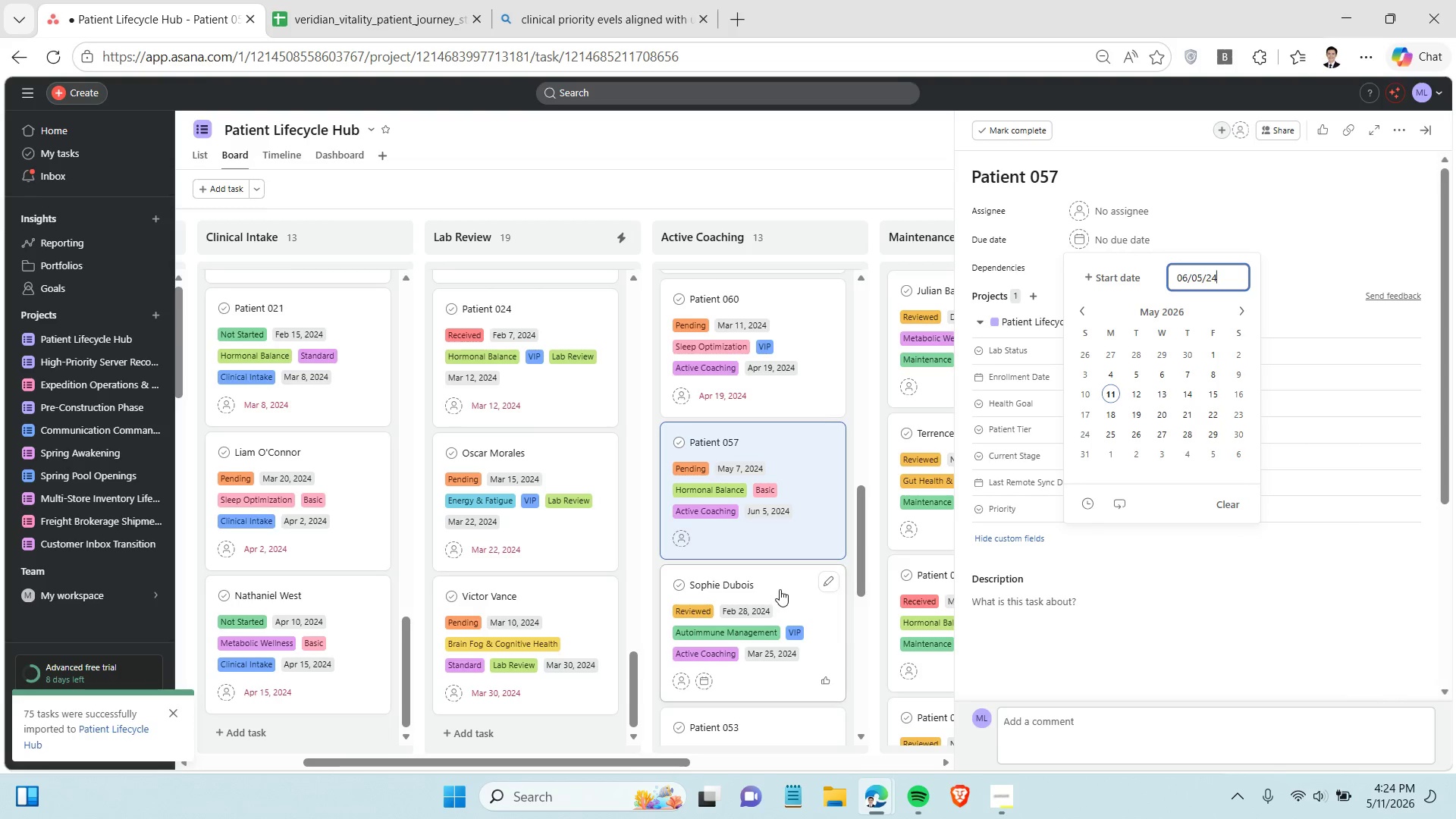 
left_click([787, 589])
 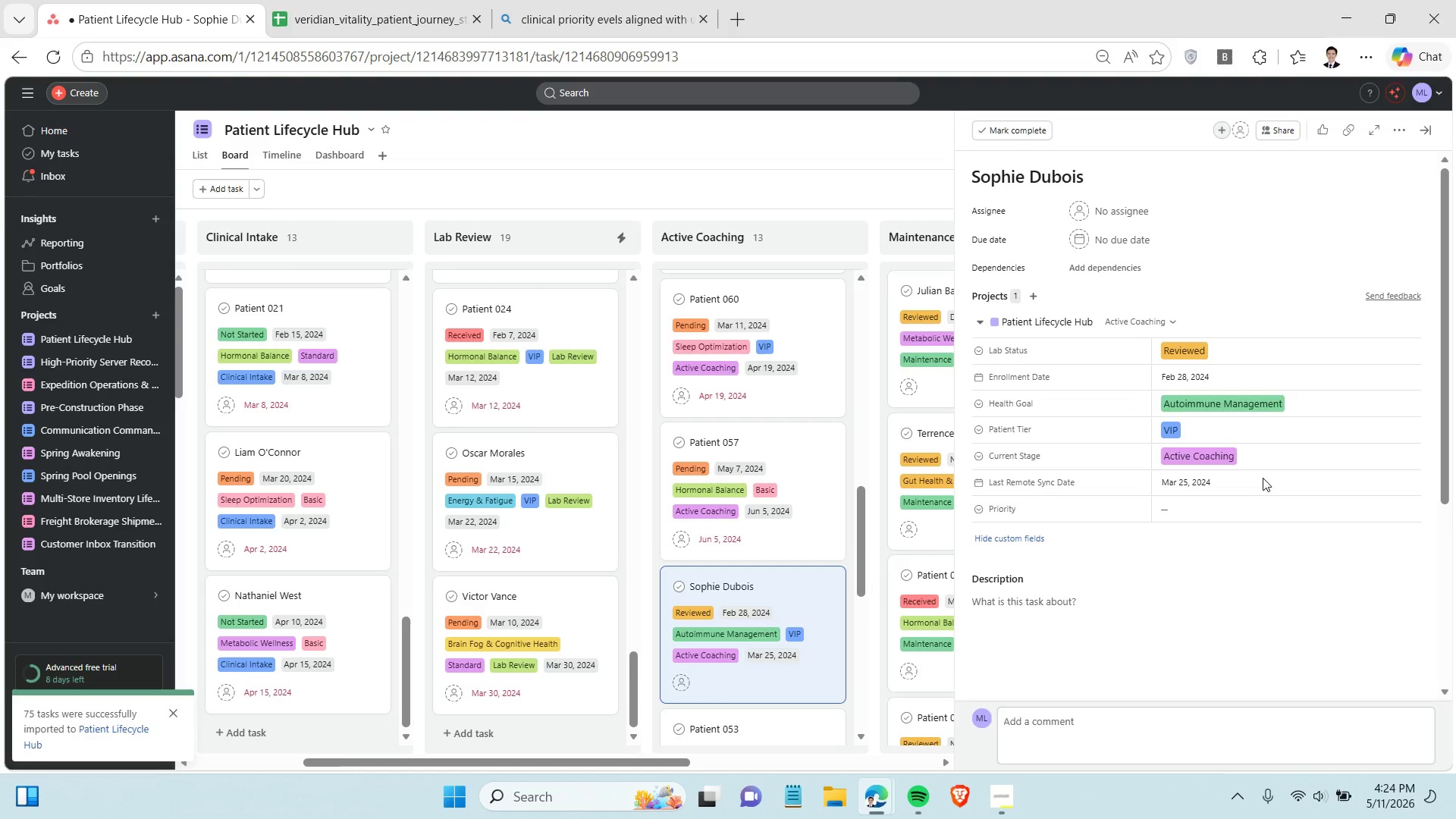 
left_click([1239, 481])
 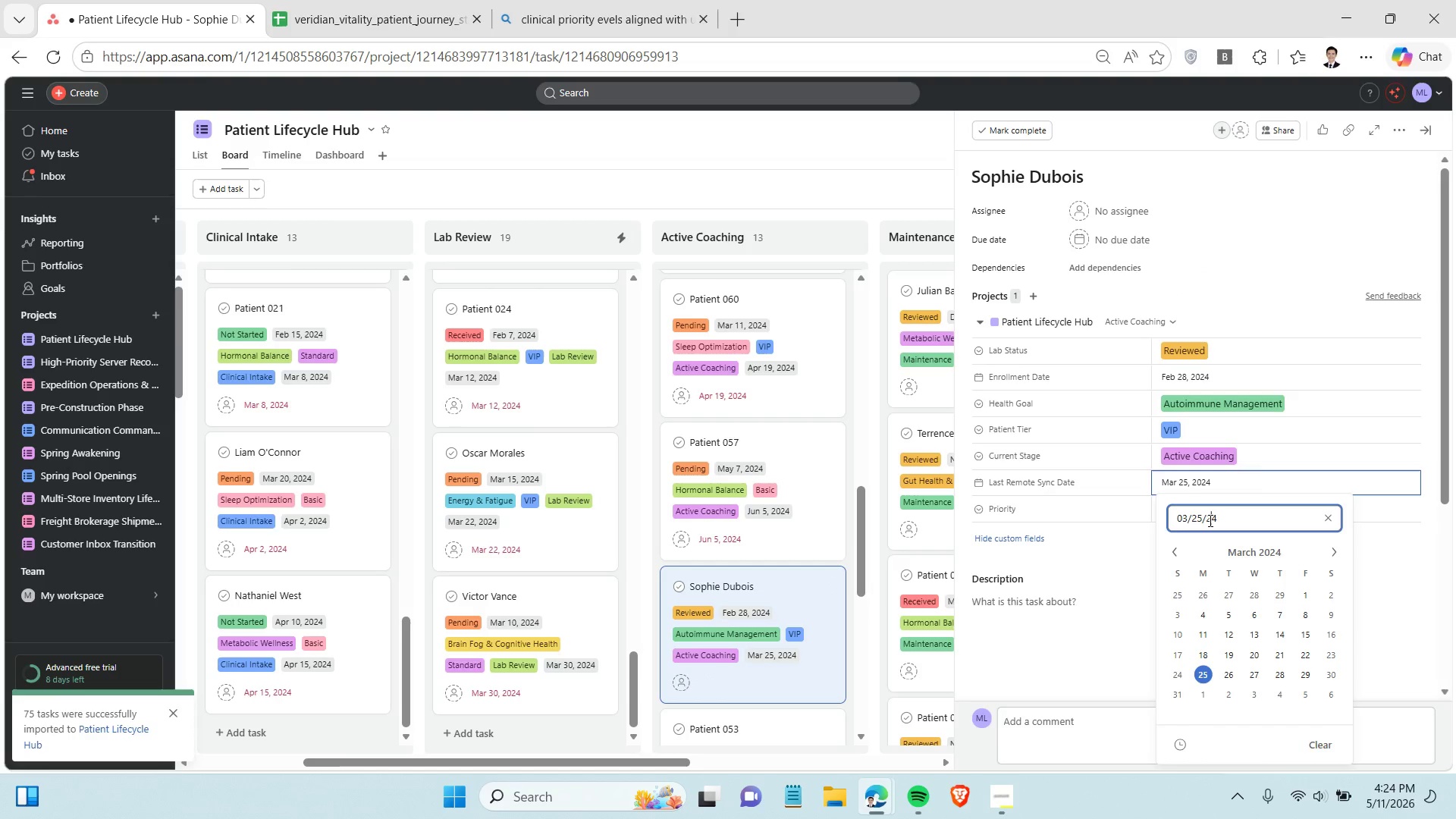 
double_click([1209, 520])
 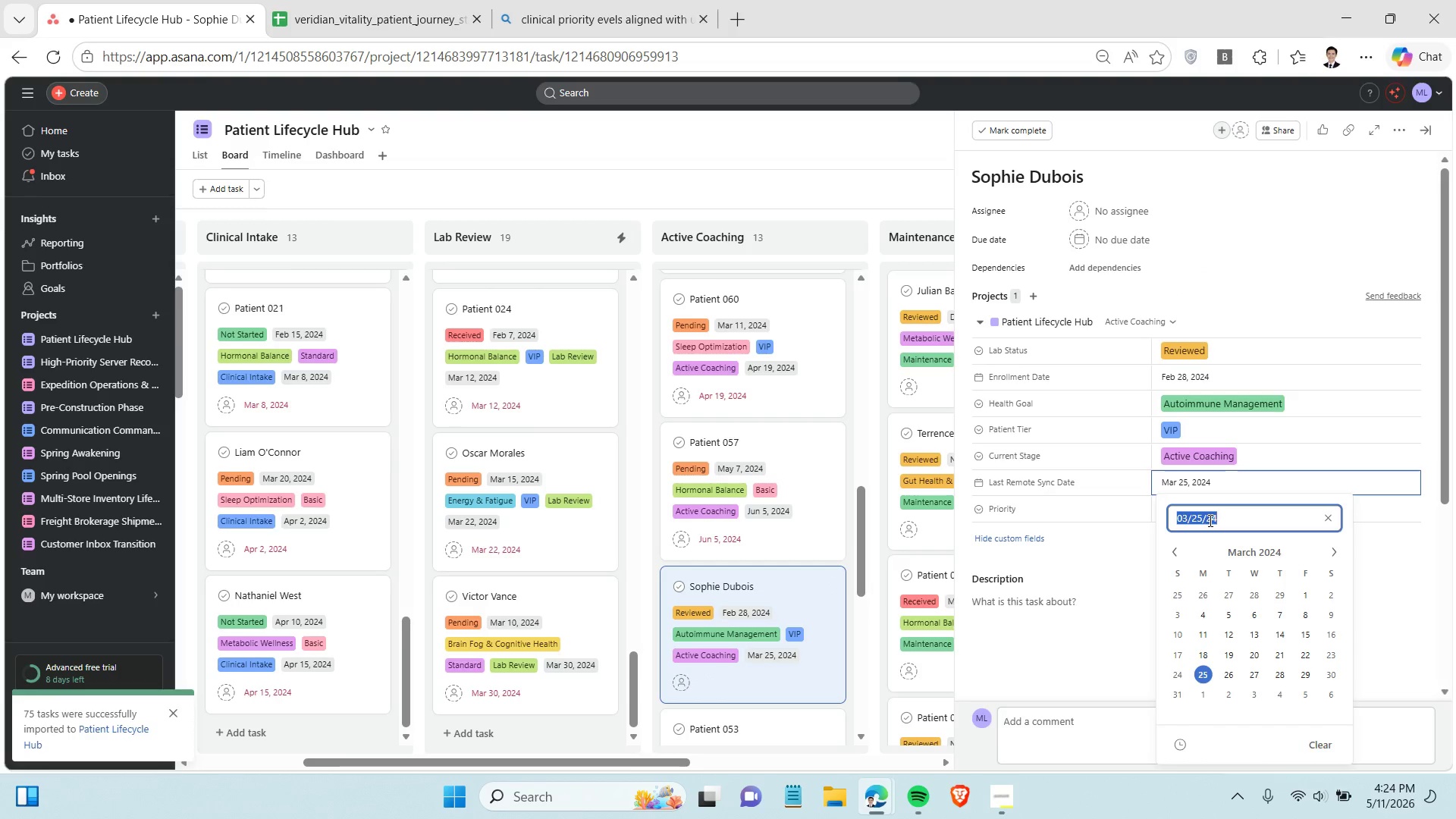 
triple_click([1209, 520])
 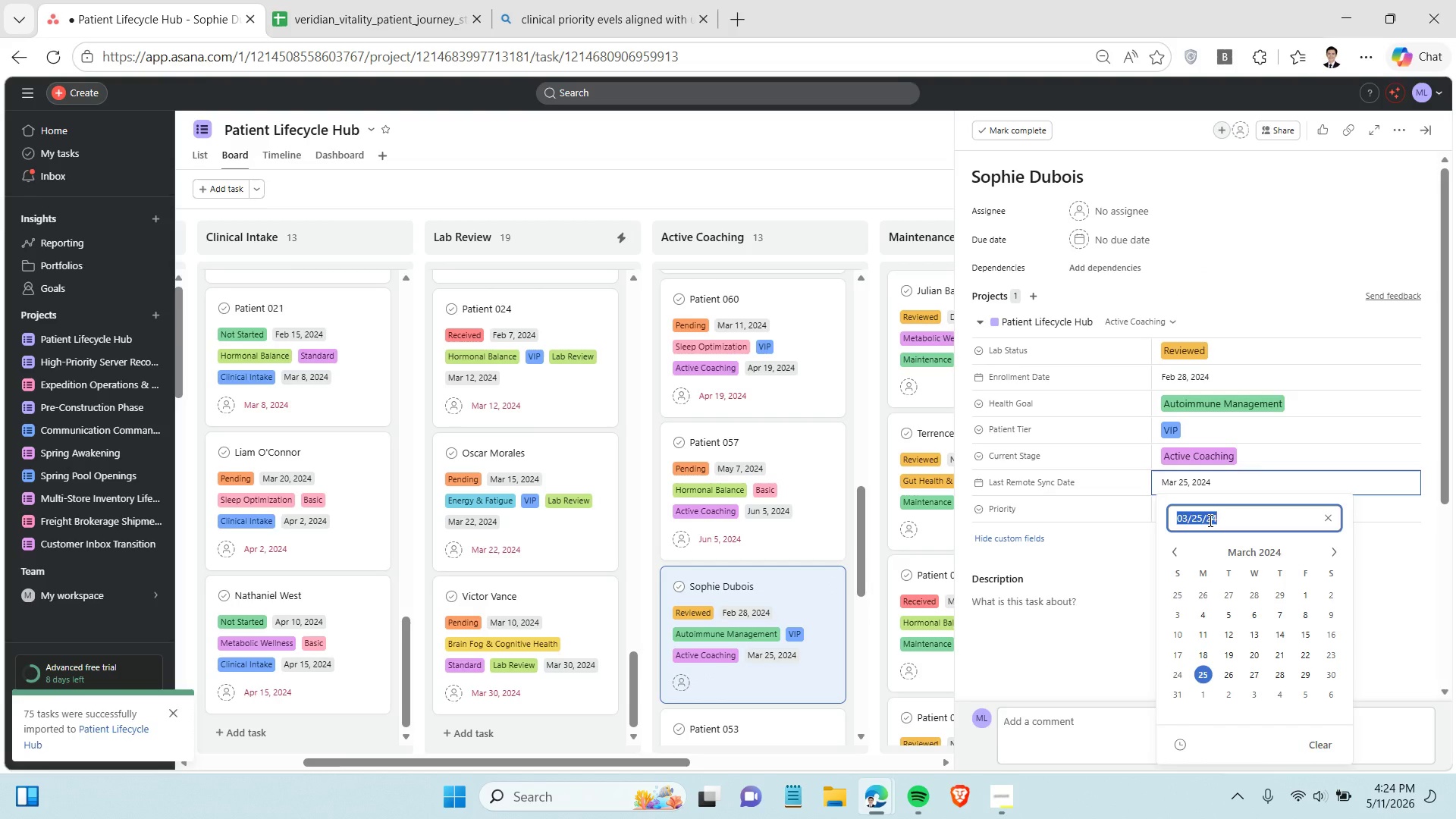 
key(Control+C)
 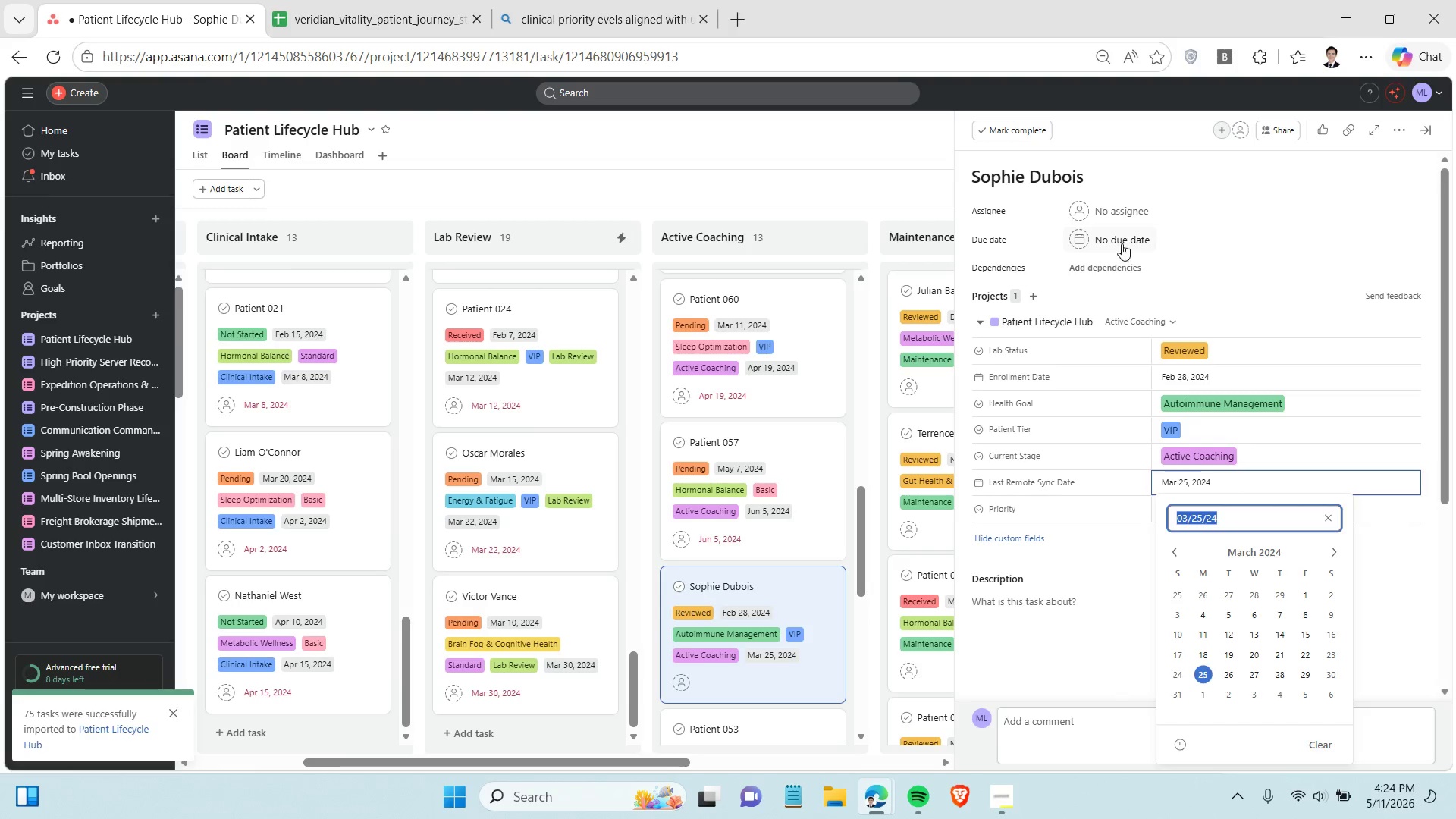 
left_click([1122, 243])
 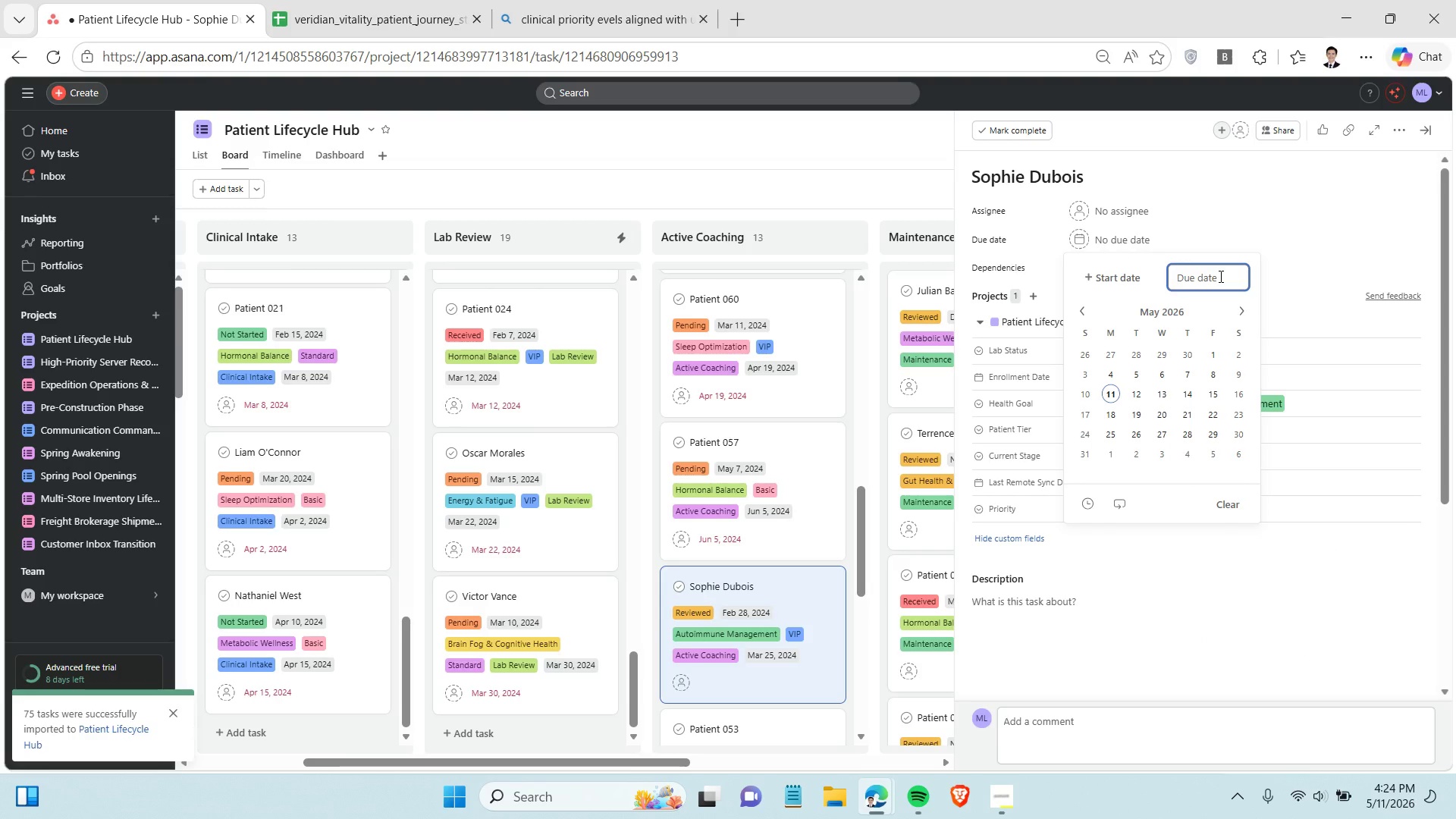 
key(Control+V)
 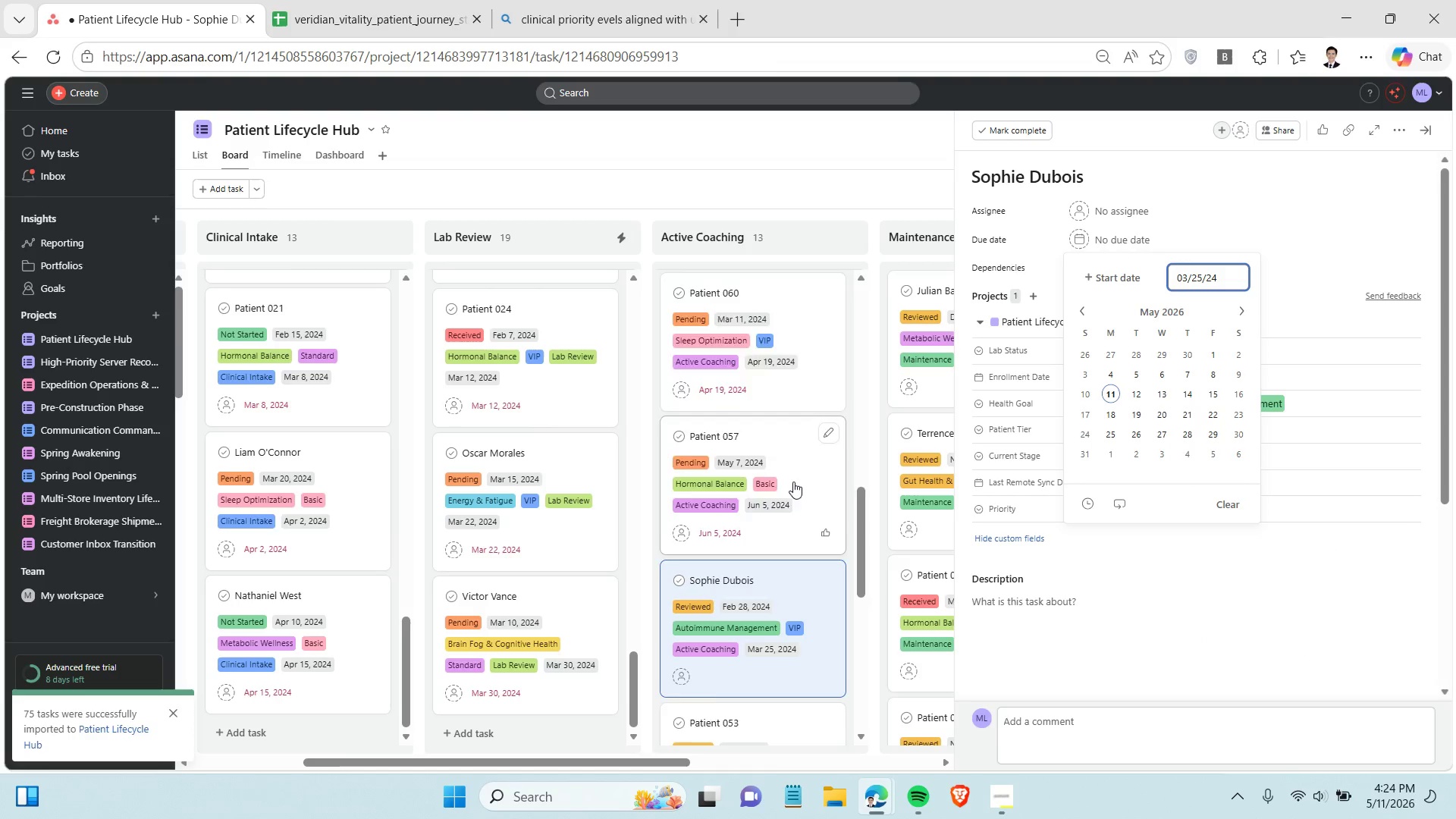 
scroll: coordinate [793, 482], scroll_direction: down, amount: 3.0
 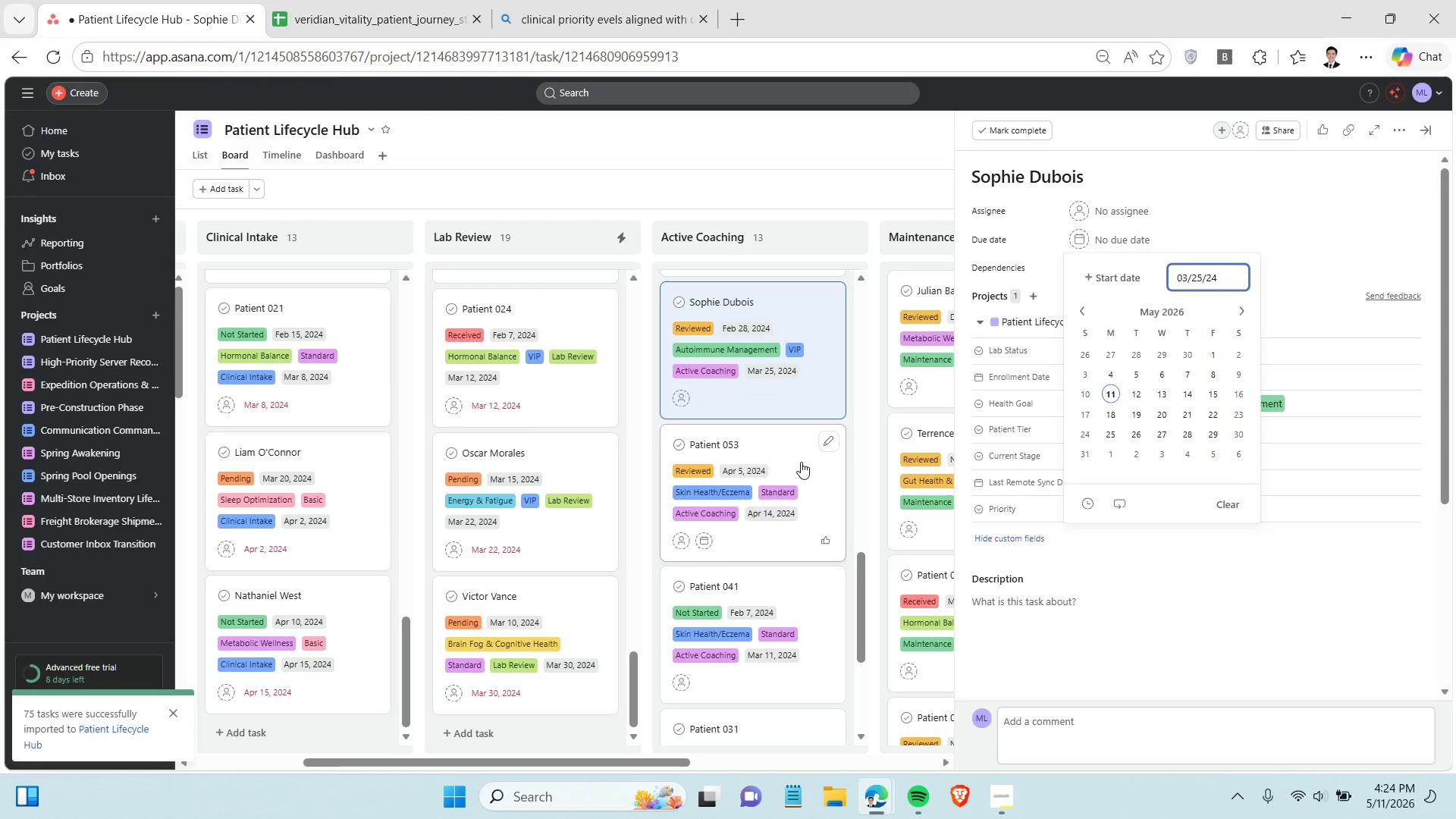 
left_click([801, 462])
 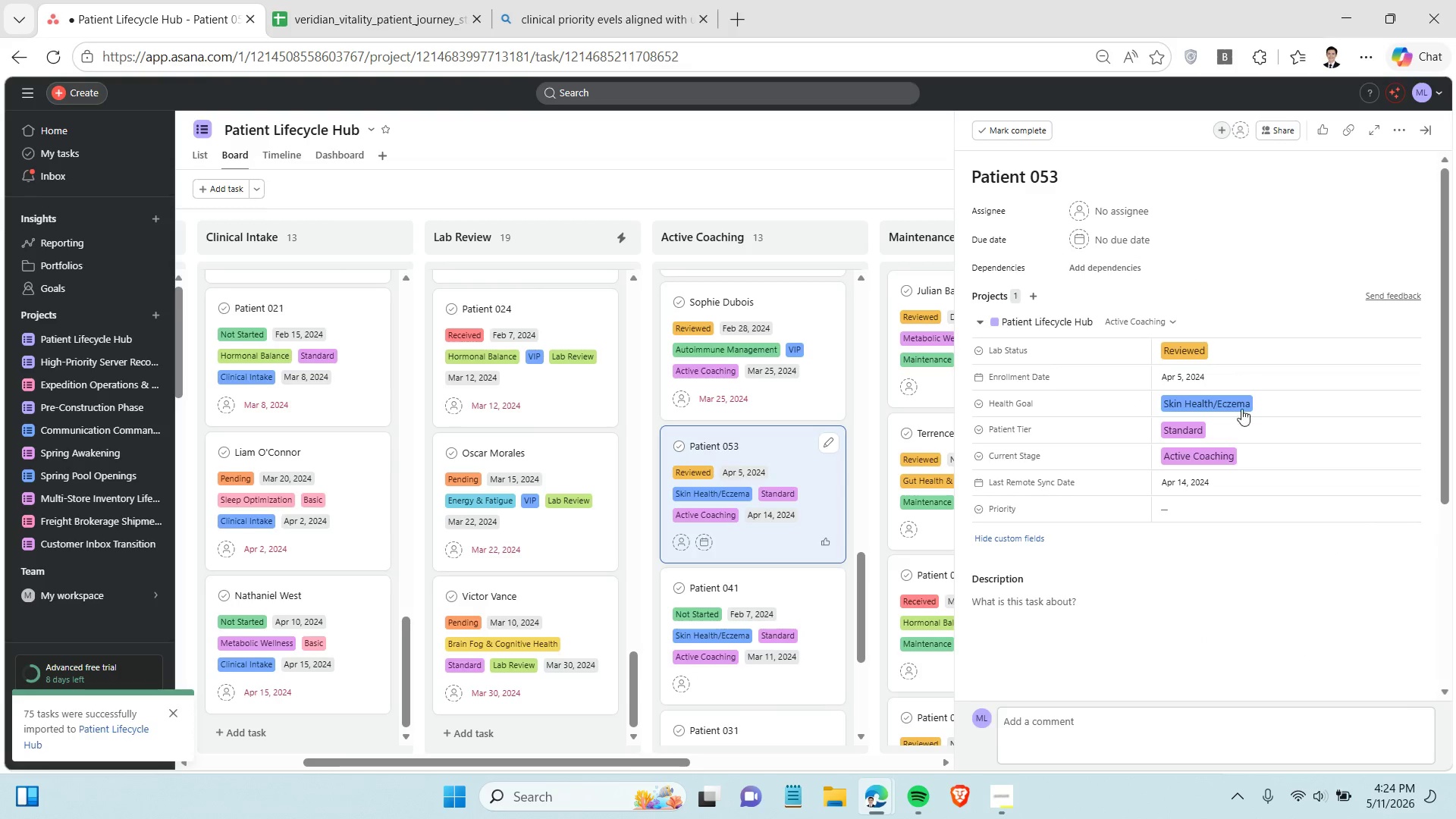 
left_click([1217, 480])
 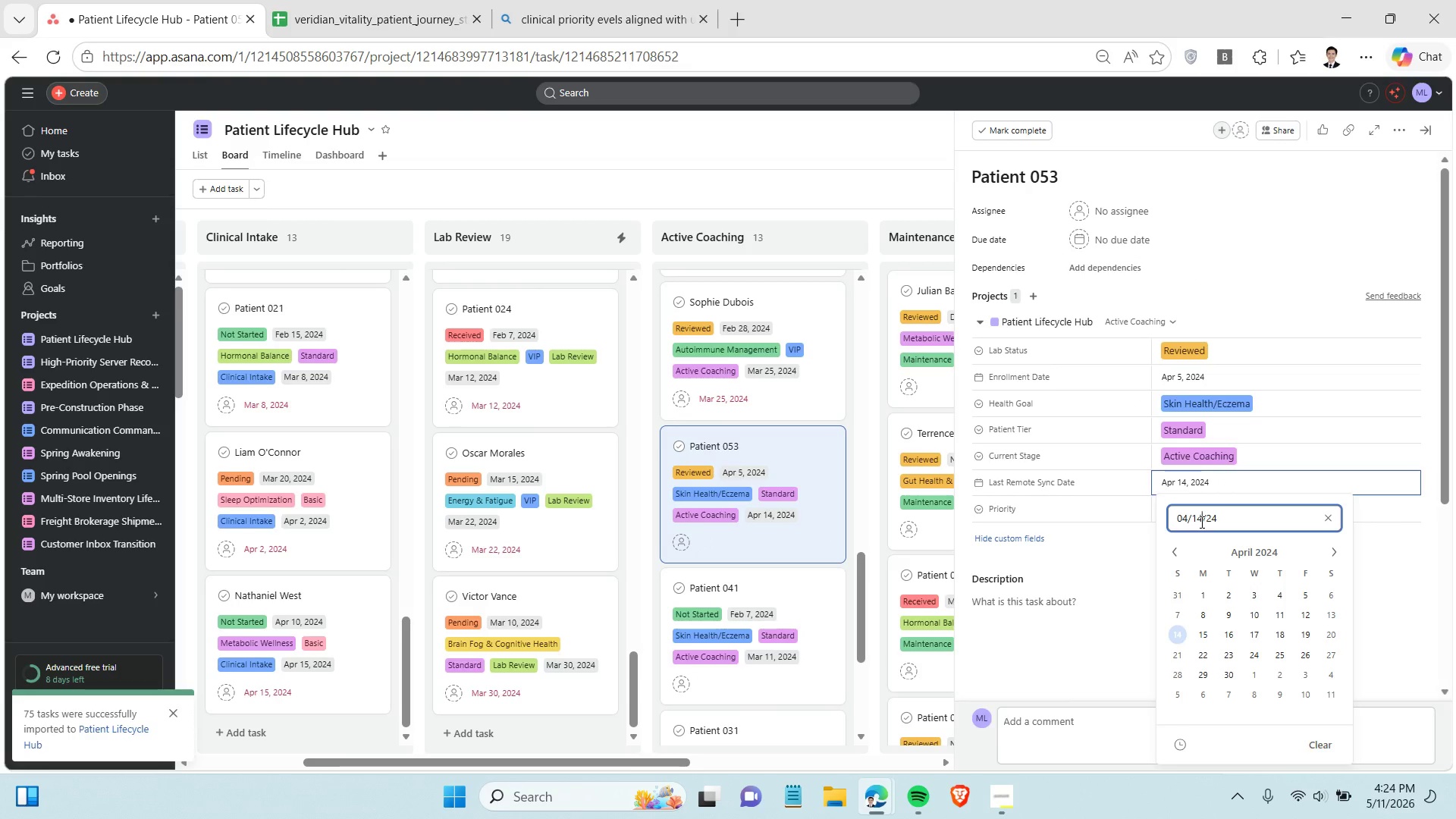 
double_click([1200, 522])
 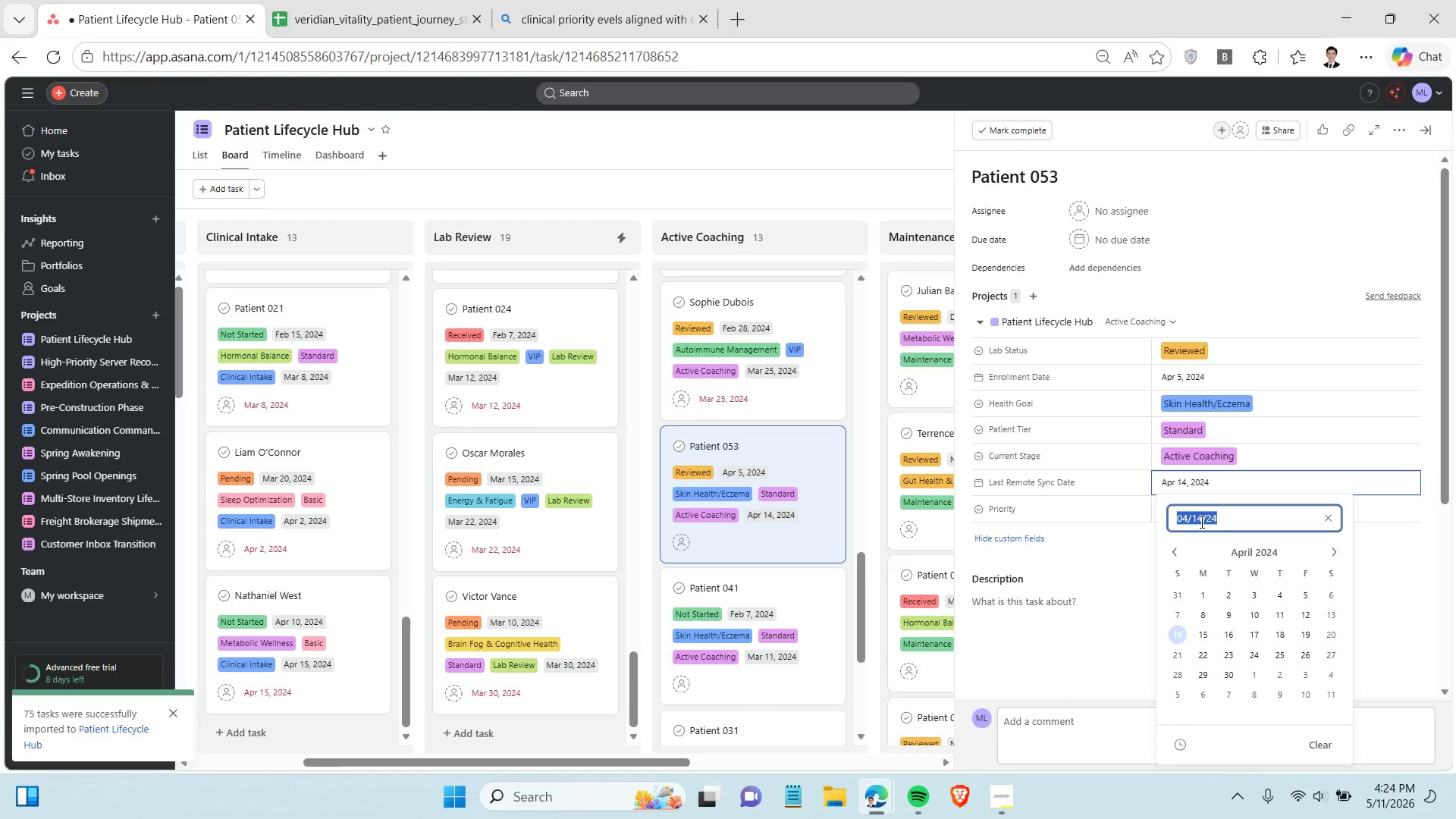 
triple_click([1200, 522])
 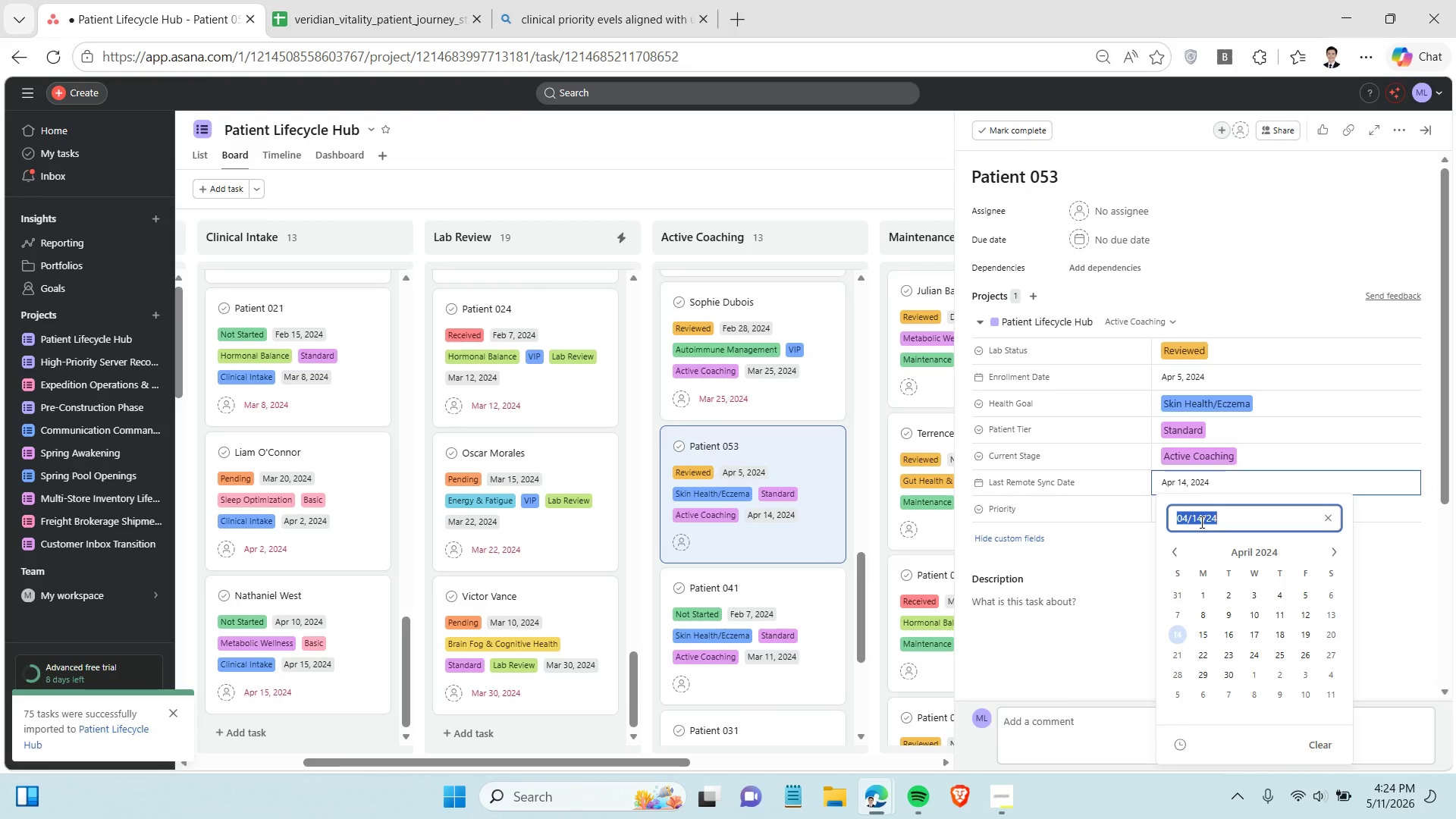 
key(Control+C)
 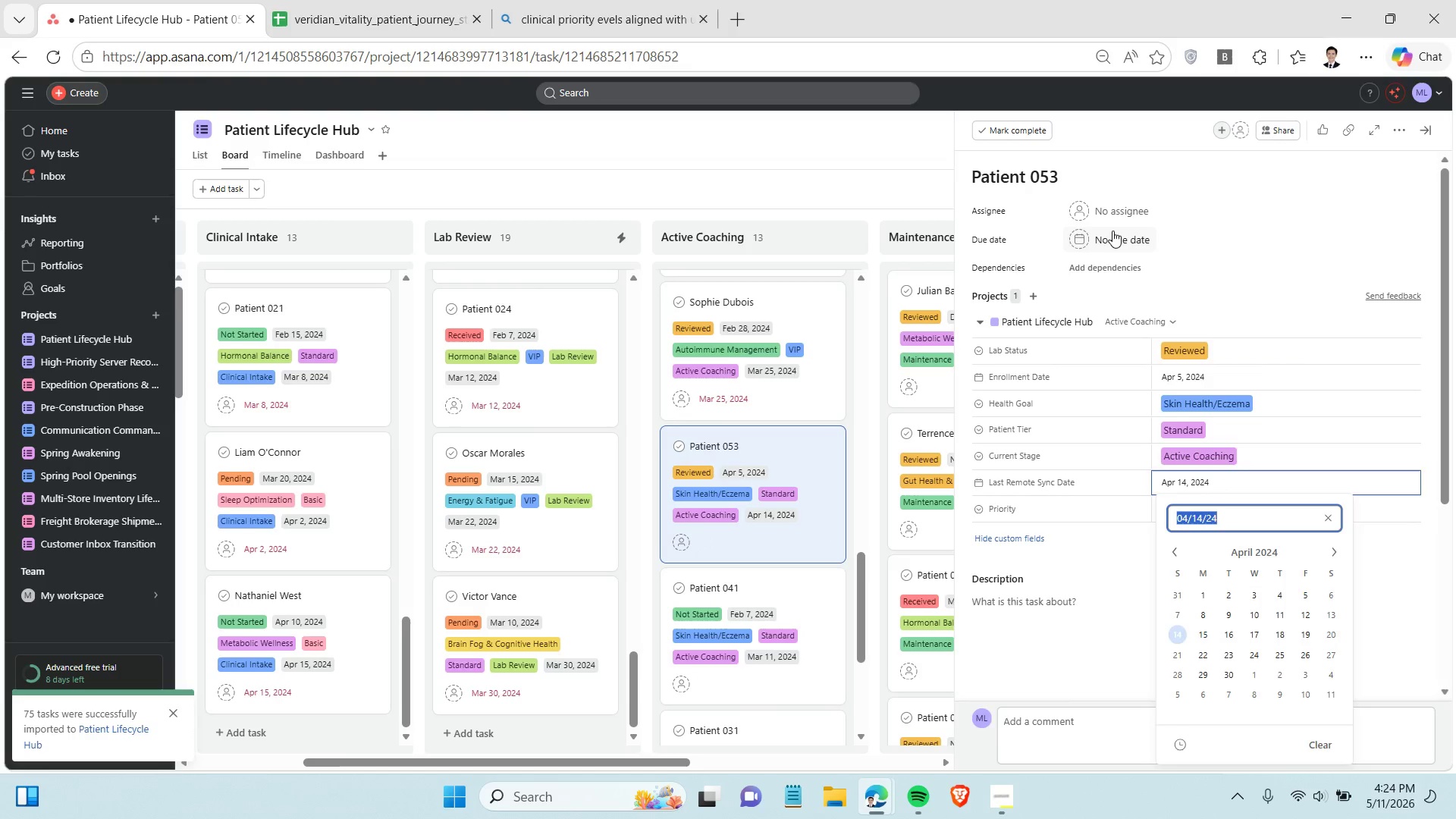 
left_click([1112, 231])
 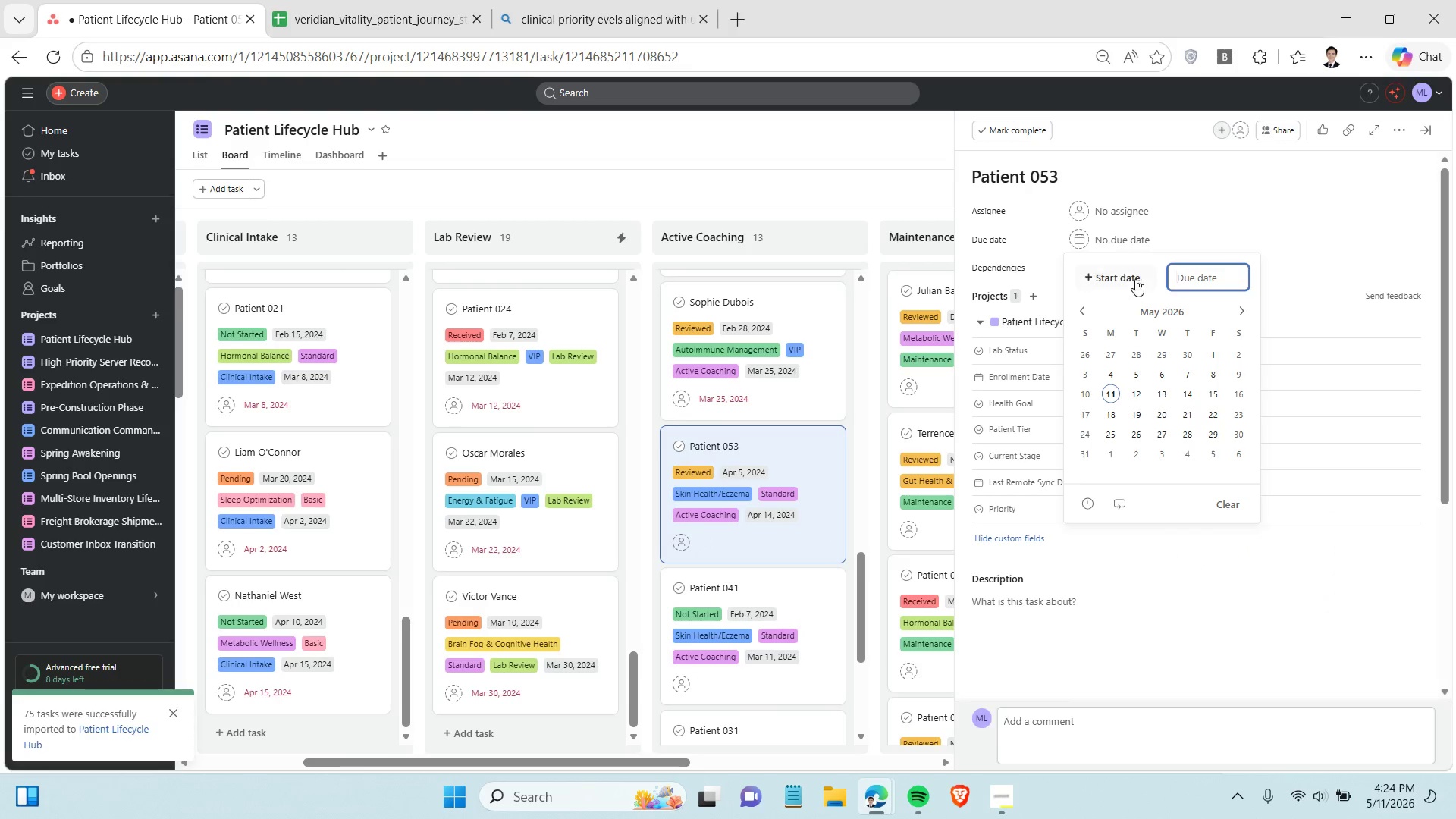 
key(Control+V)
 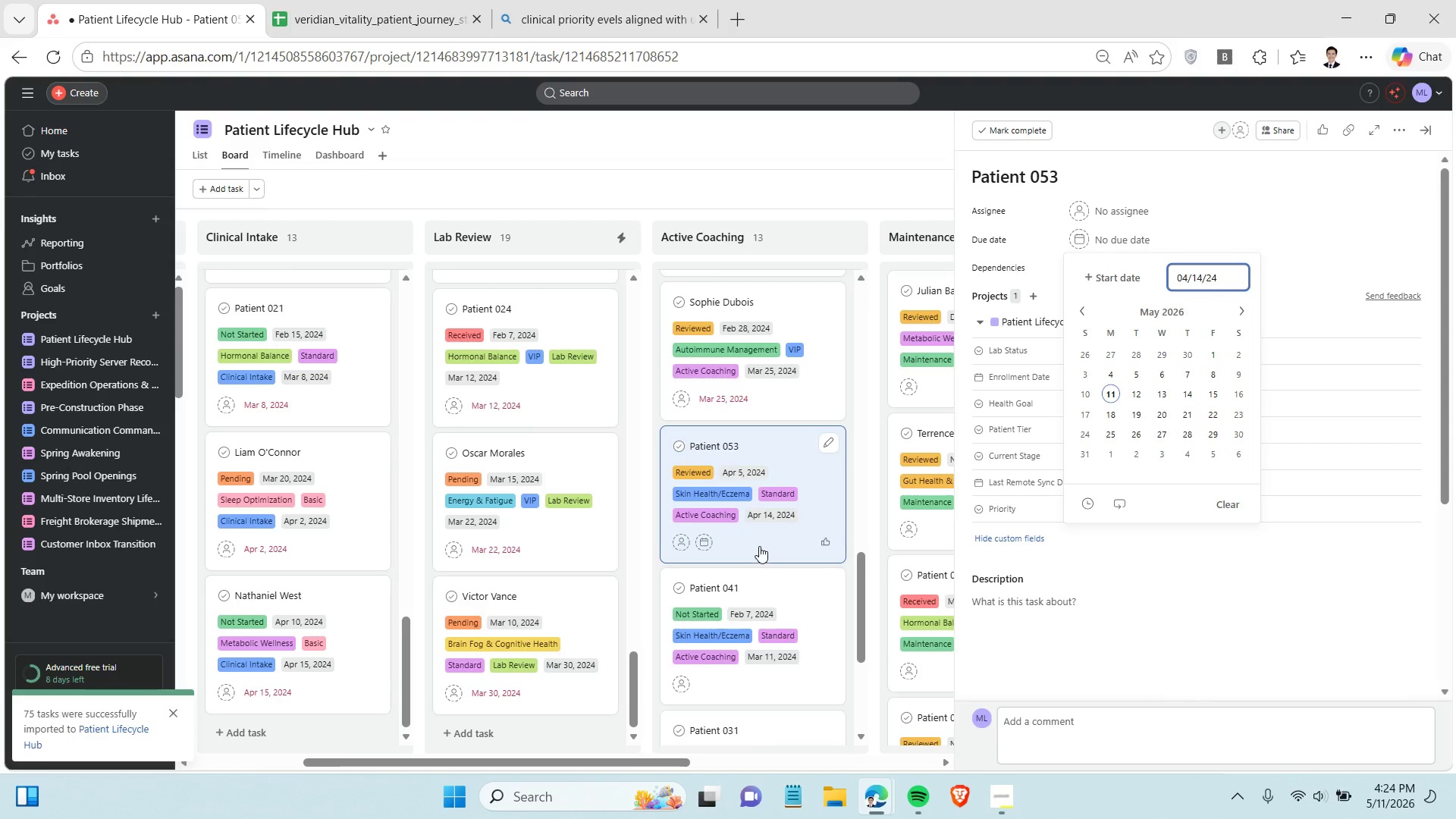 
scroll: coordinate [759, 546], scroll_direction: down, amount: 2.0
 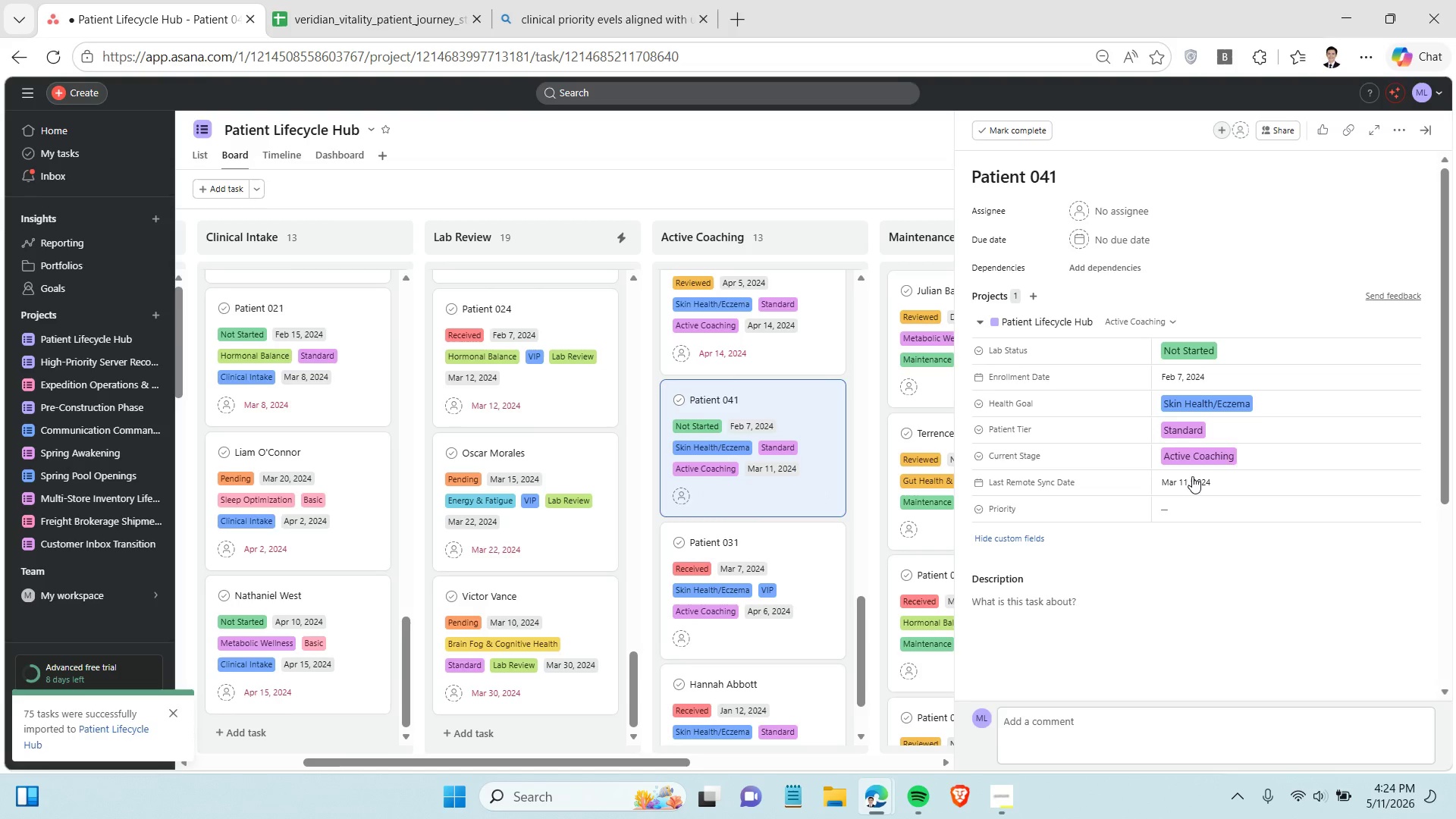 
double_click([1203, 522])
 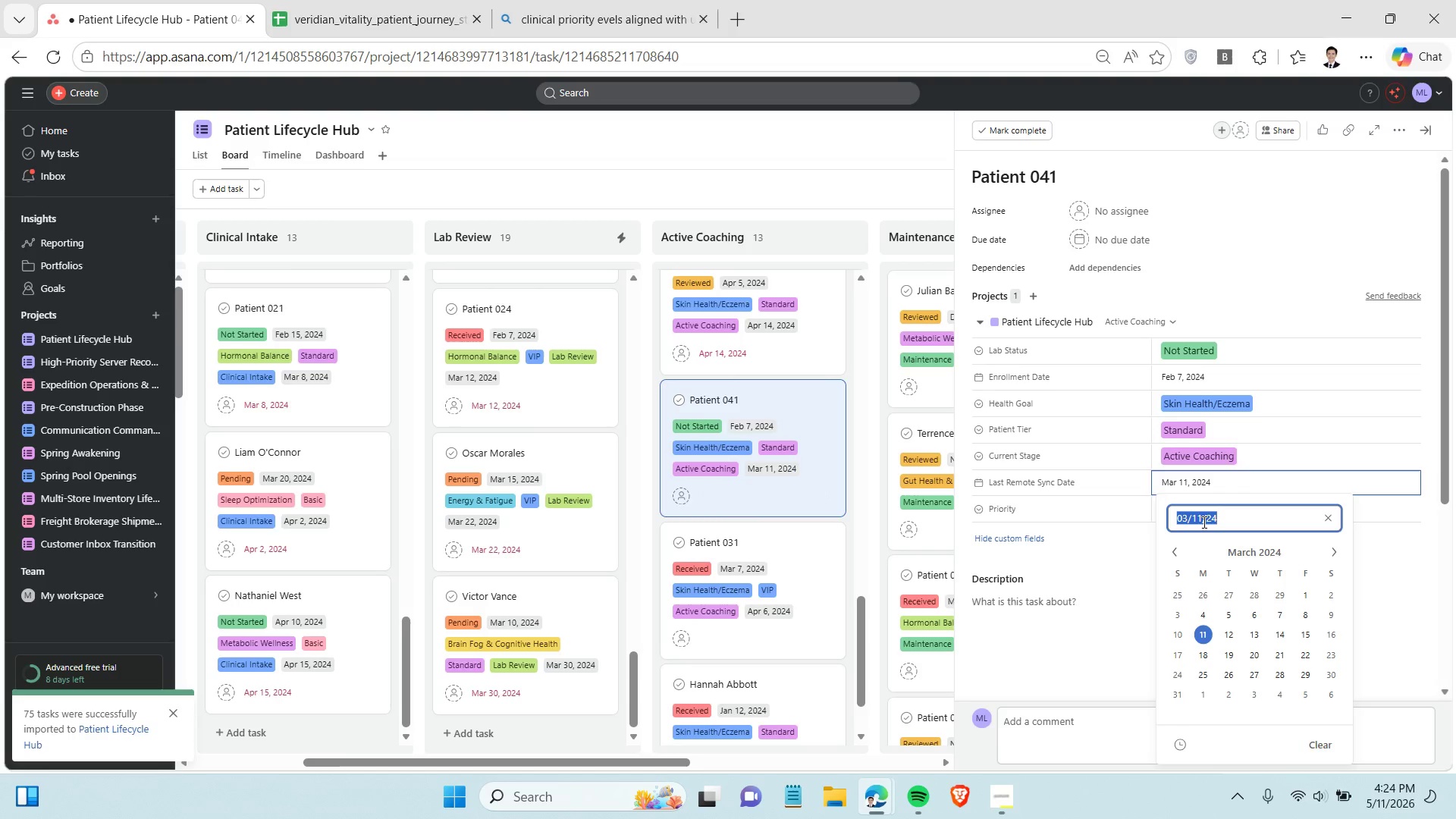 
triple_click([1203, 522])
 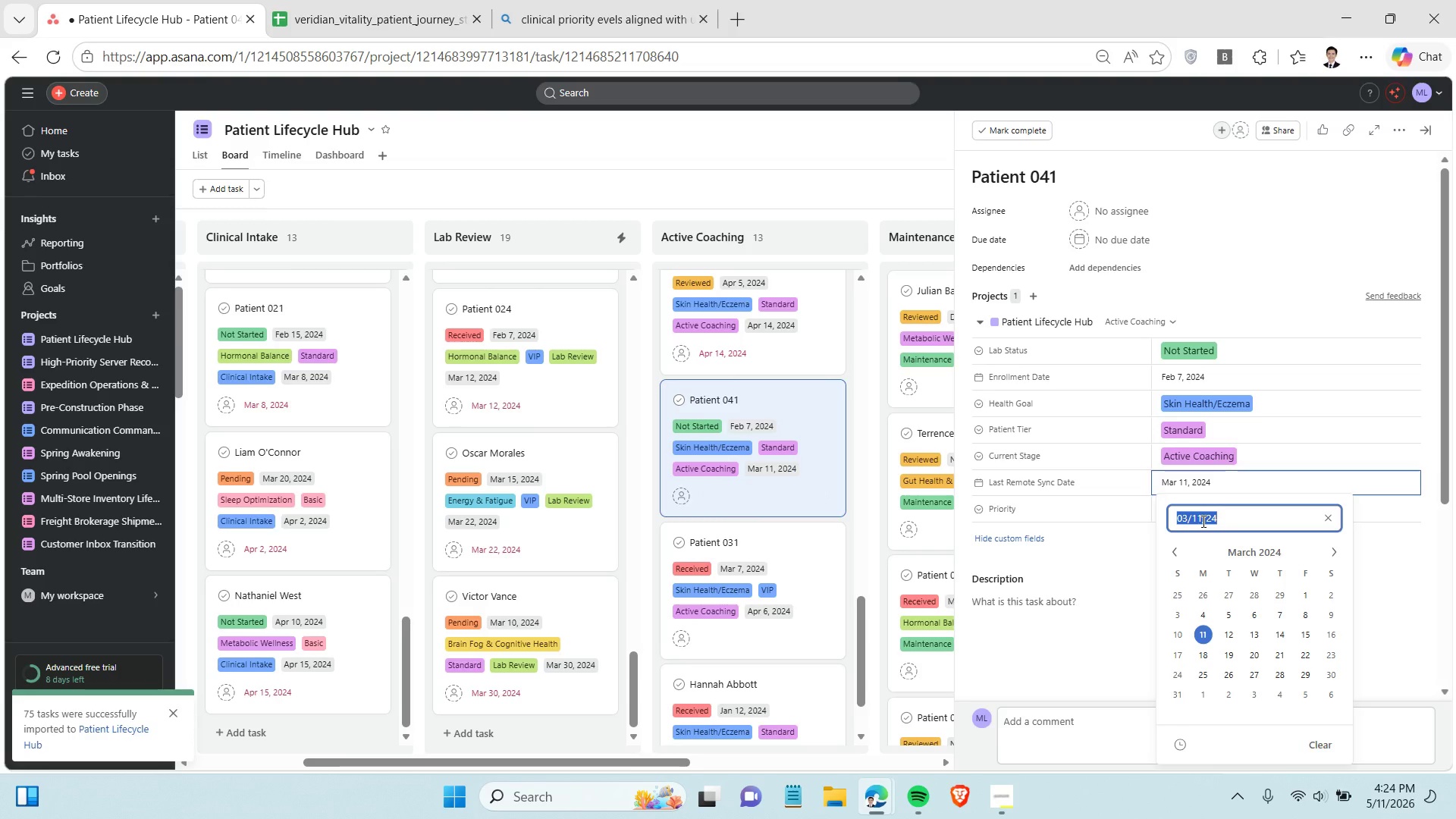 
key(Control+C)
 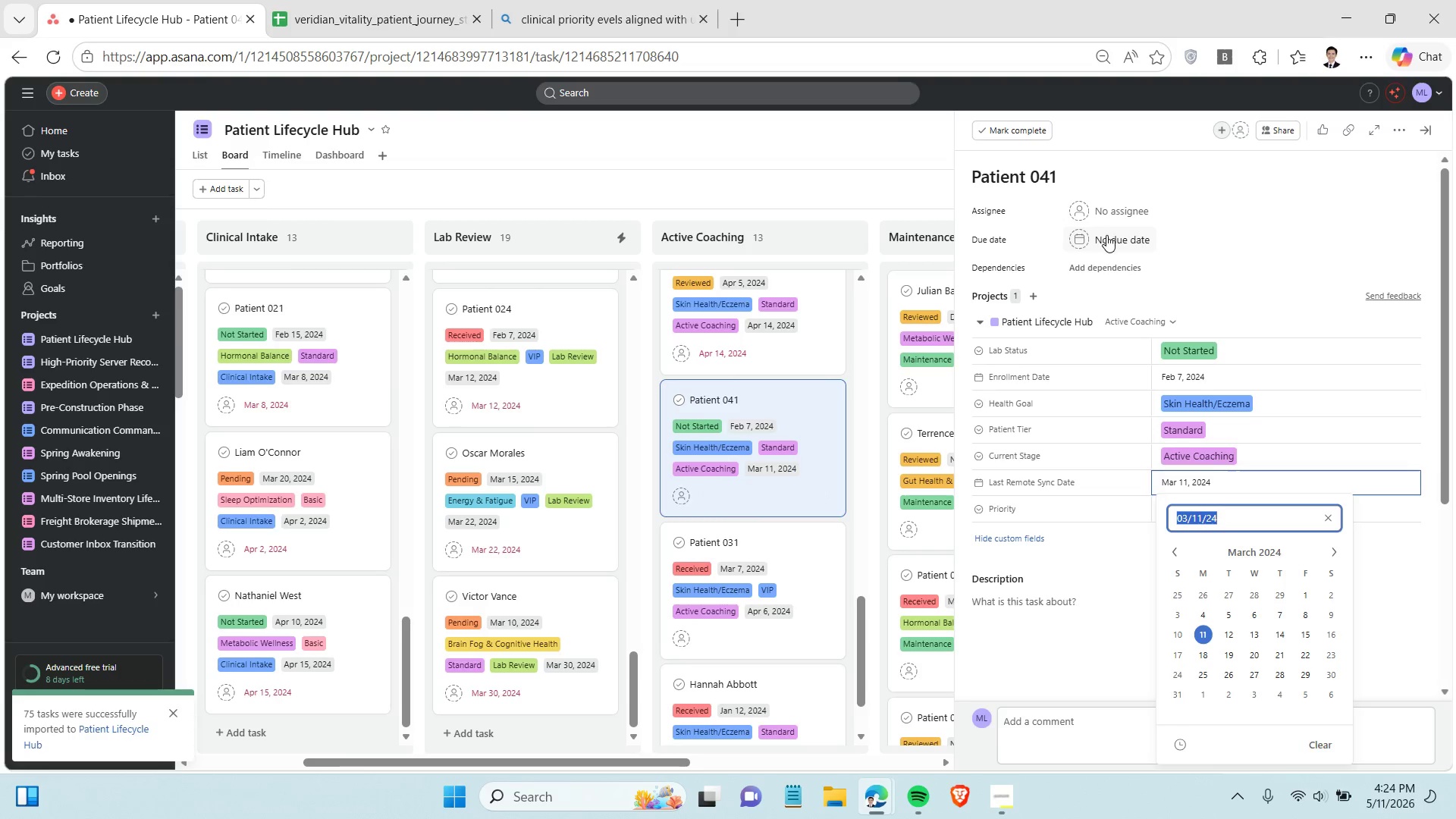 
left_click([1106, 235])
 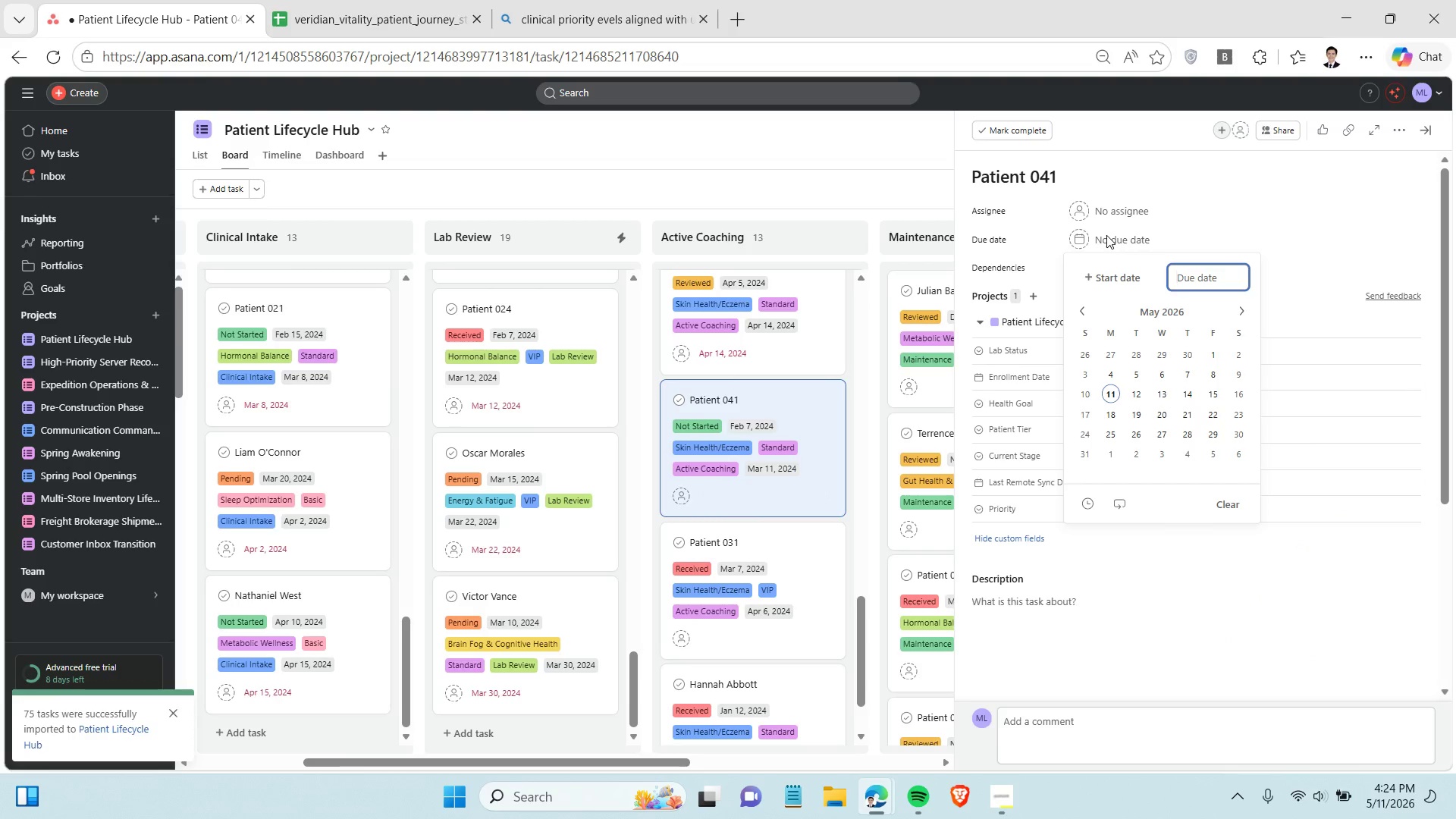 
key(Control+V)
 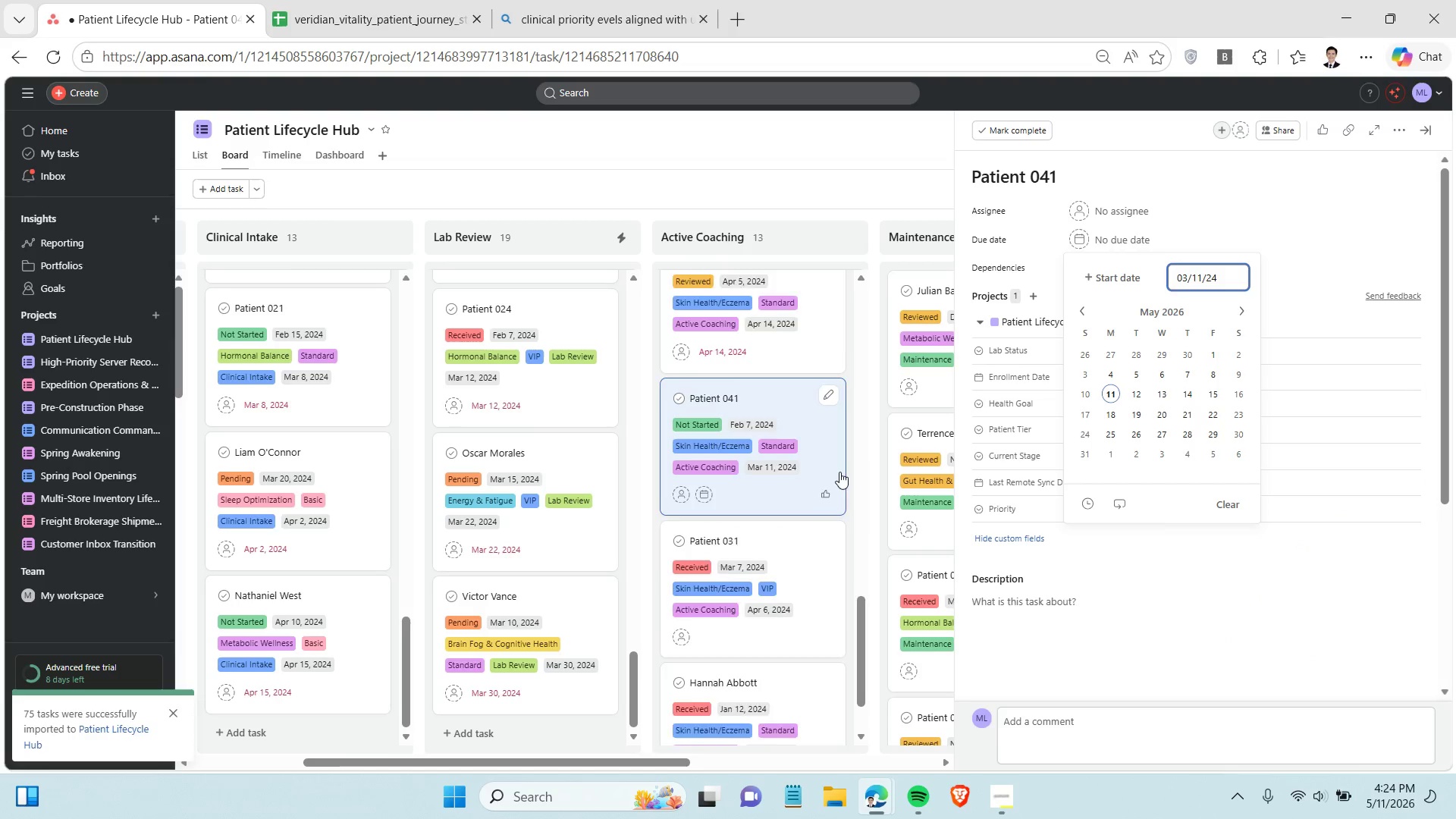 
scroll: coordinate [839, 472], scroll_direction: down, amount: 1.0
 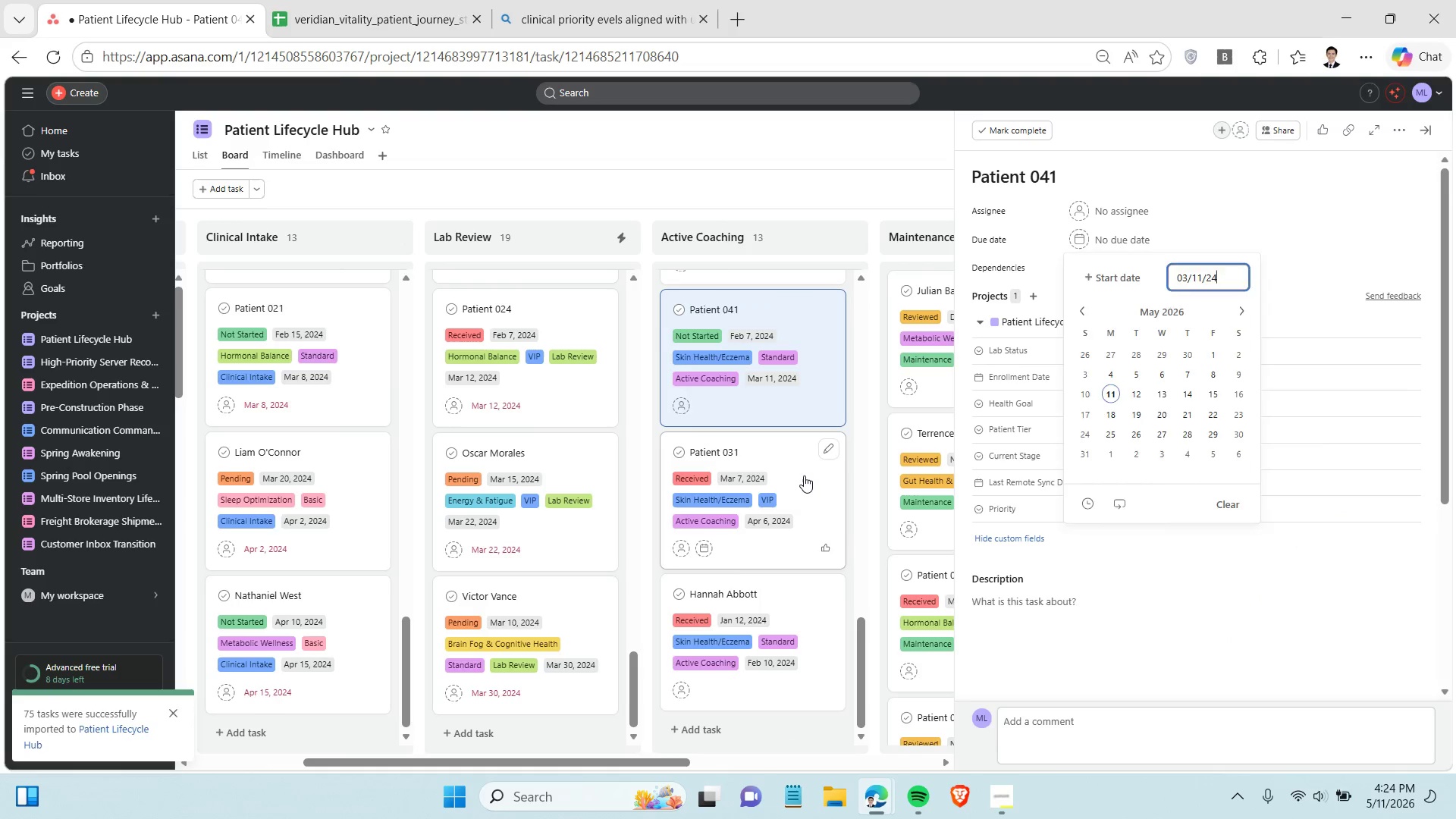 
left_click([804, 475])
 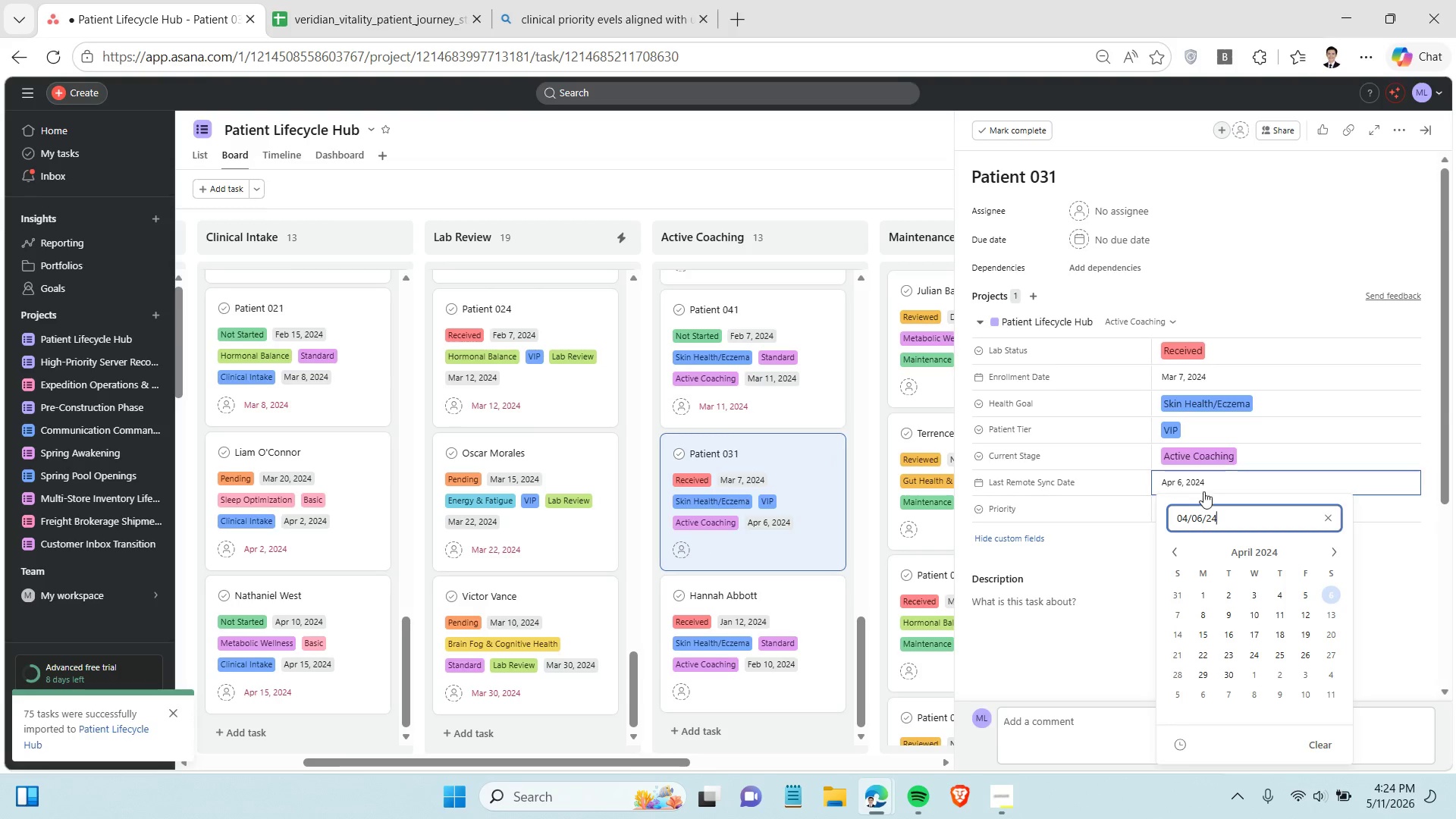 
double_click([1207, 514])
 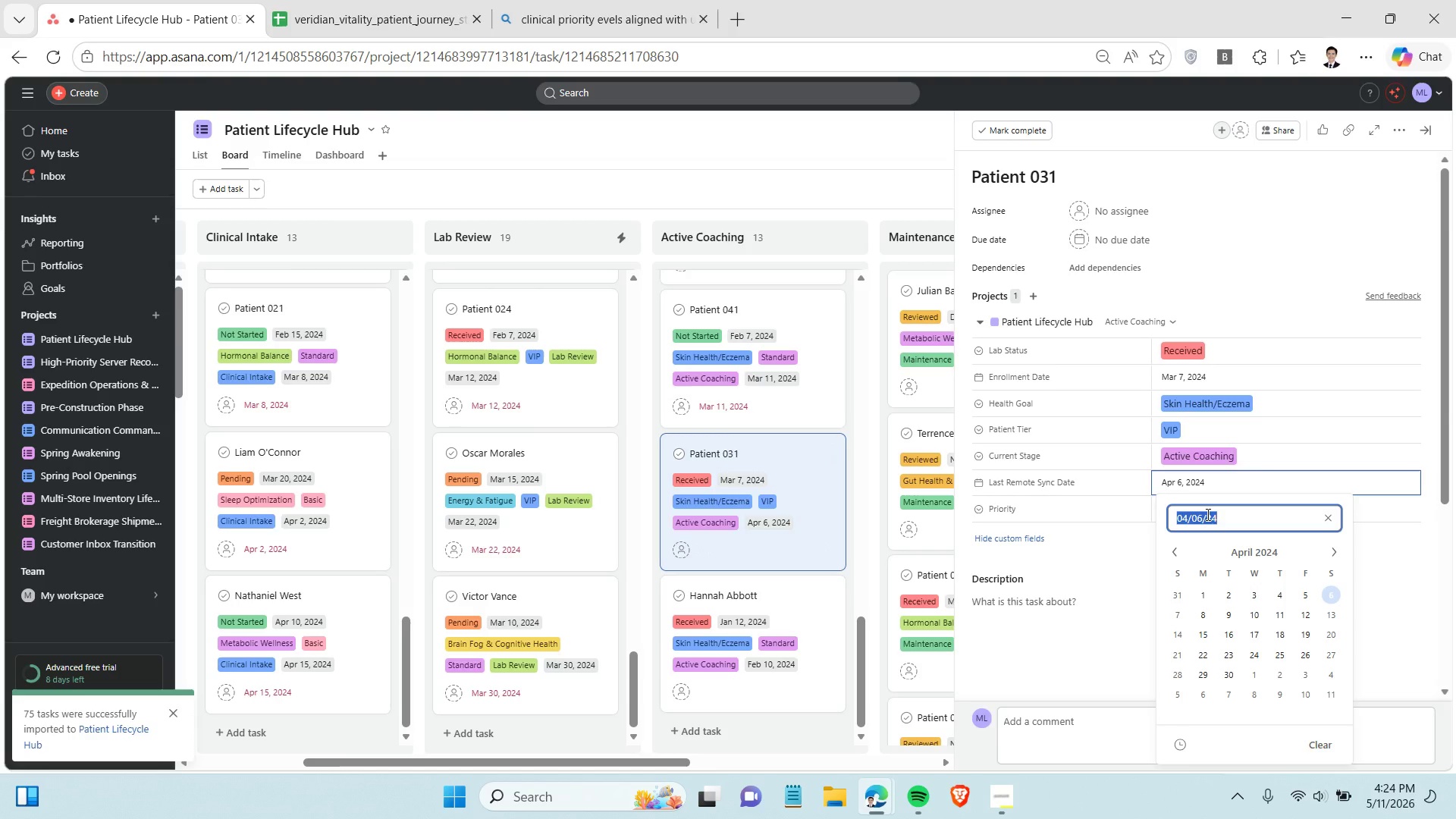 
triple_click([1207, 514])
 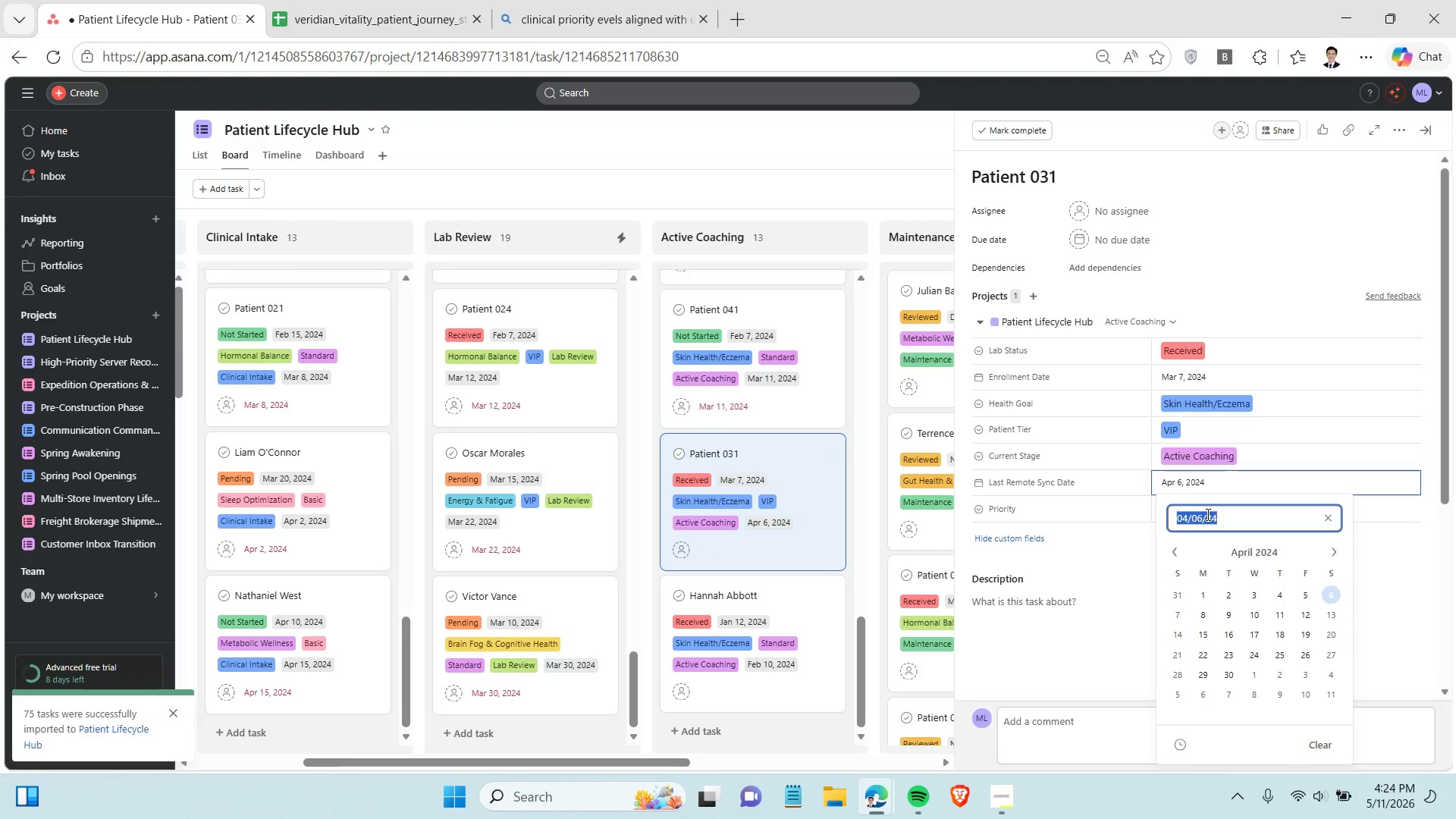 
key(Control+C)
 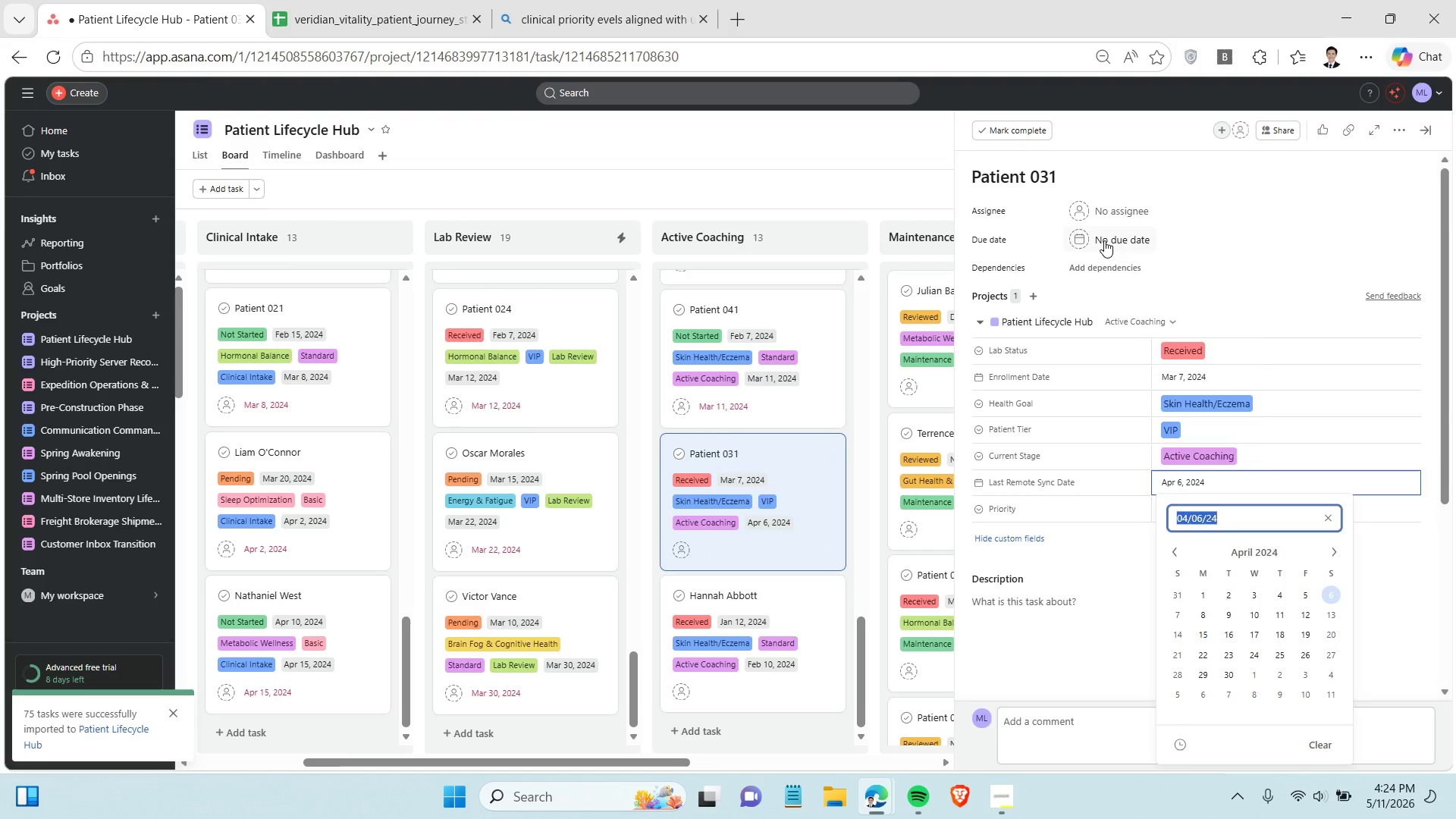 
left_click([1104, 240])
 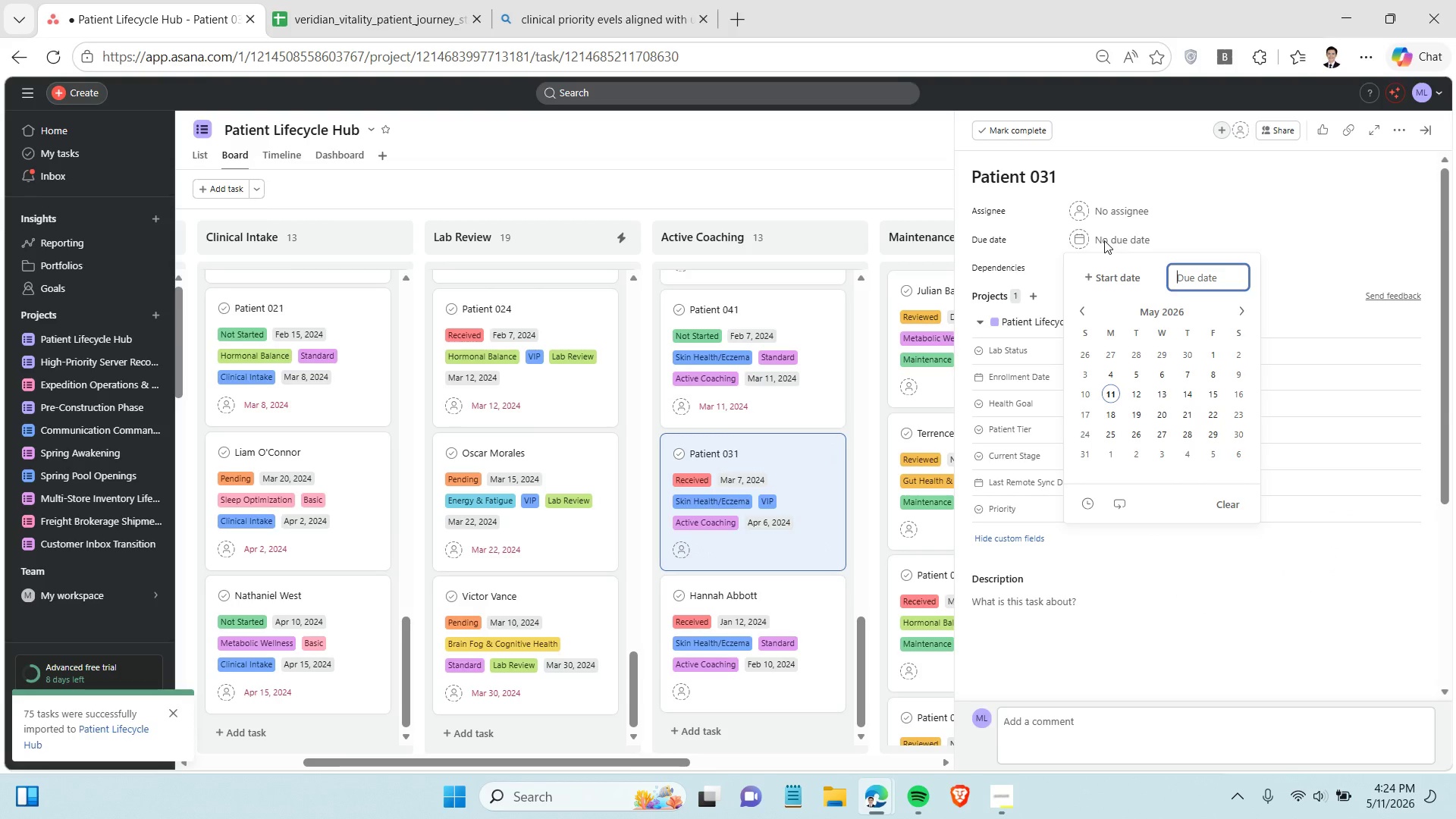 
key(Control+V)
 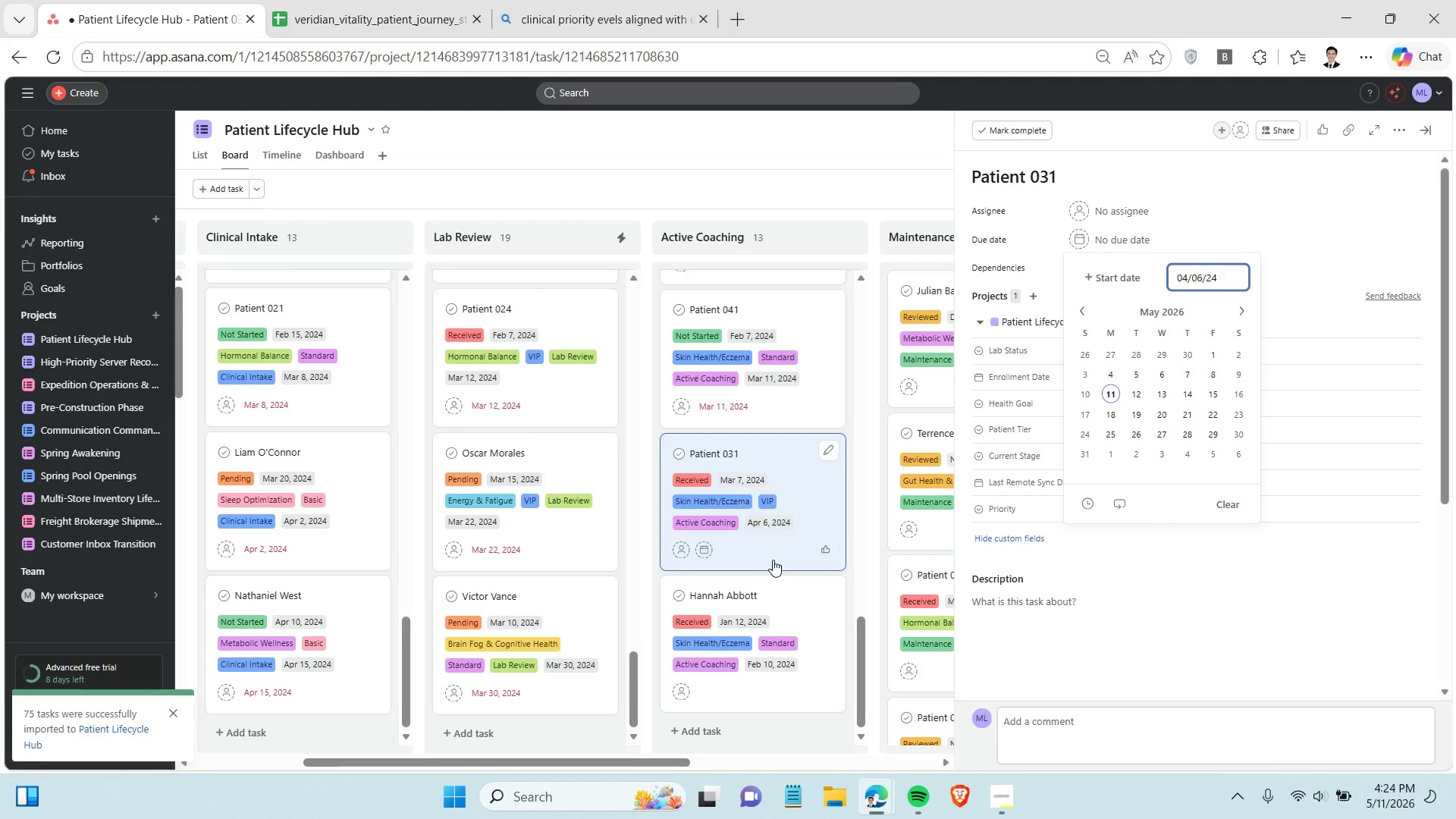 
scroll: coordinate [773, 560], scroll_direction: down, amount: 2.0
 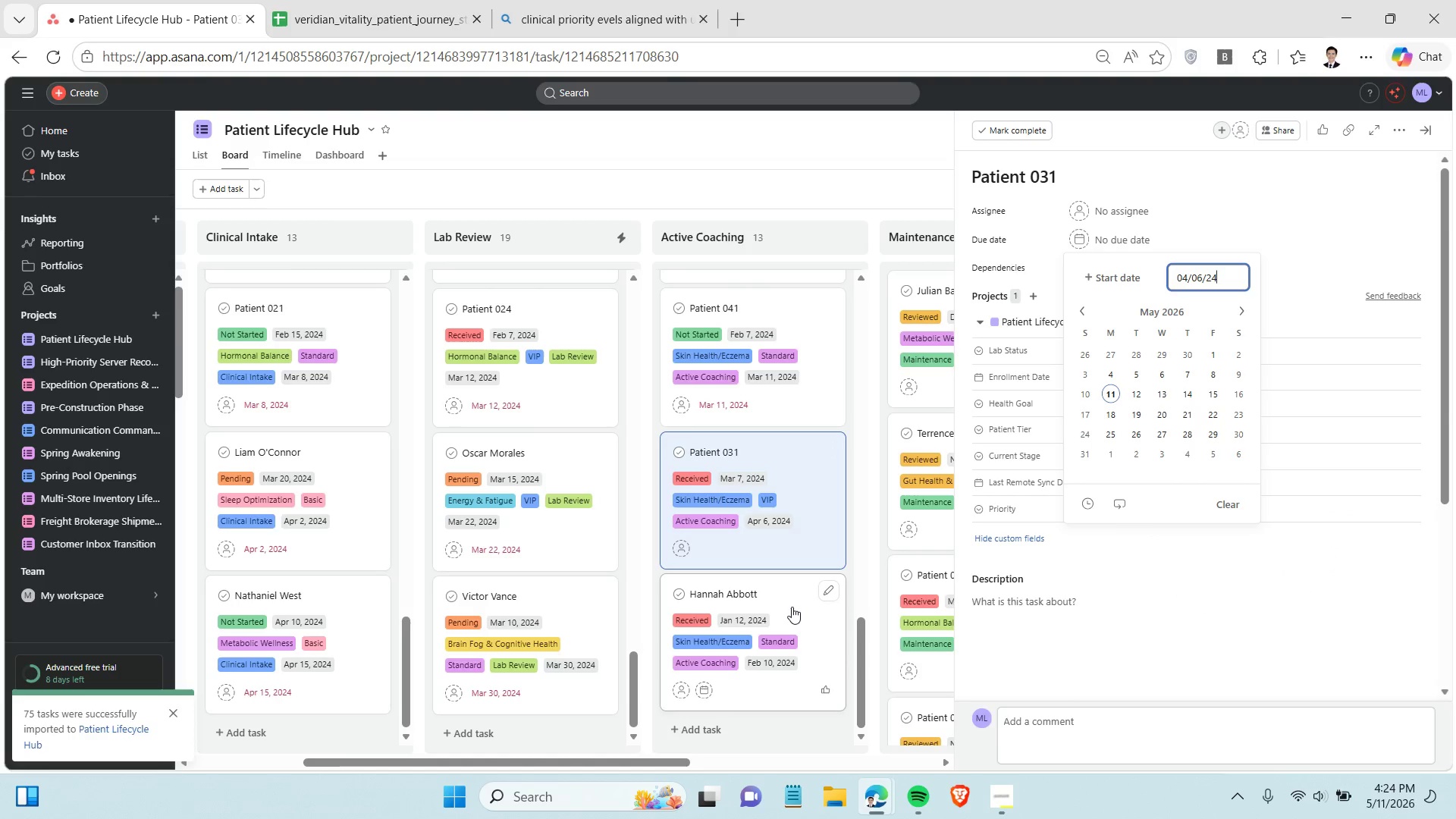 
left_click([792, 607])
 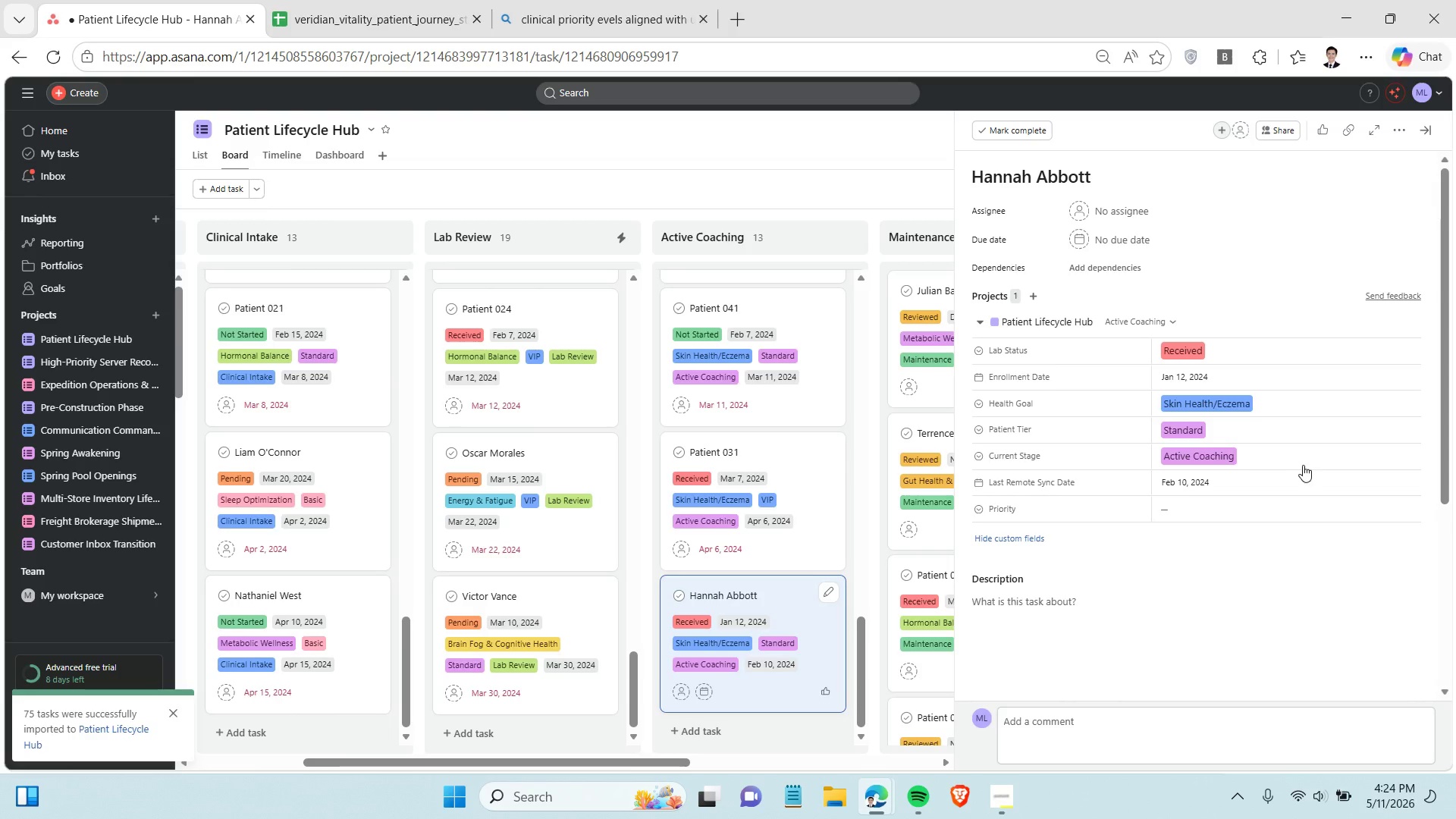 
left_click([1261, 486])
 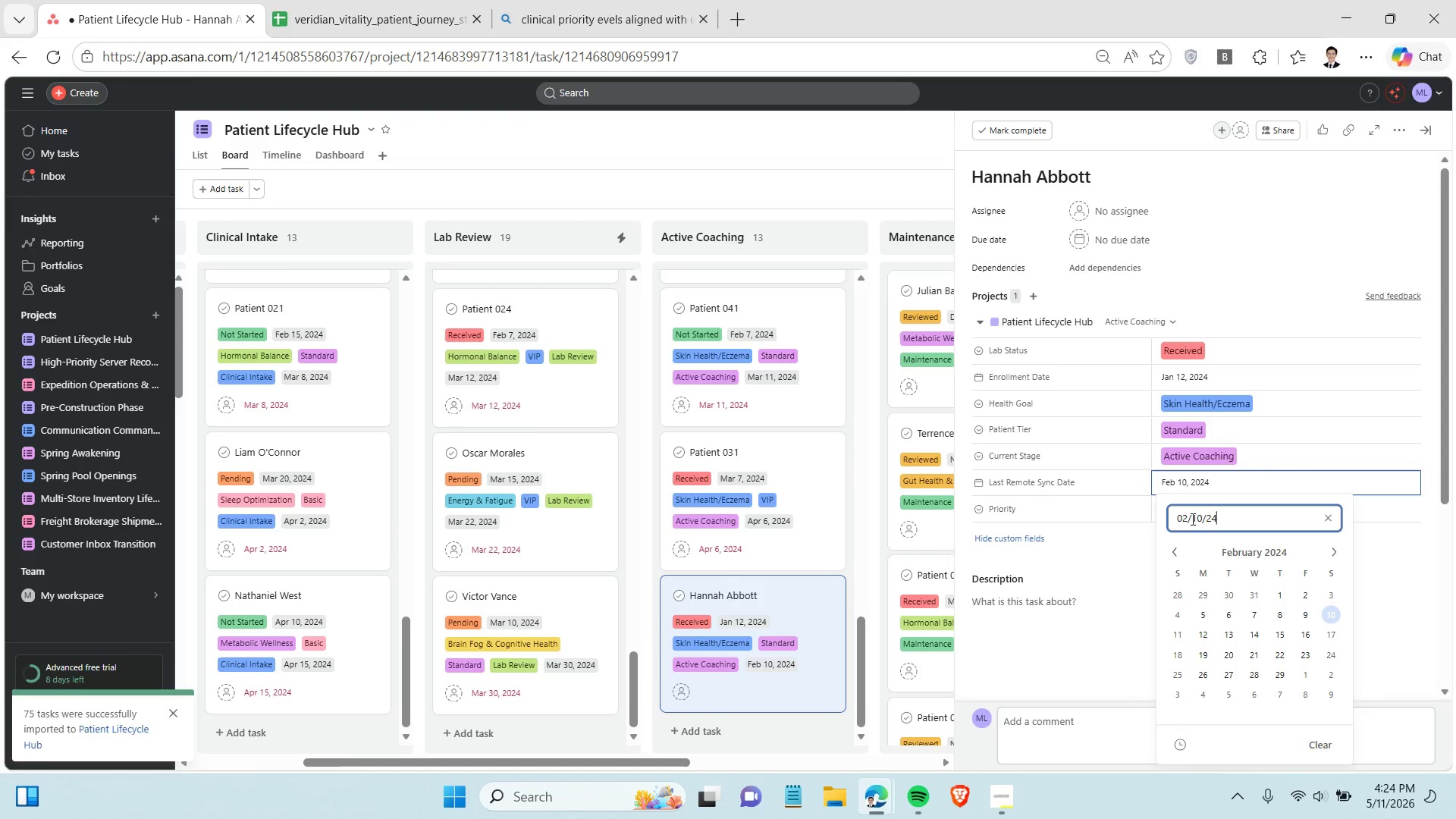 
double_click([1191, 519])
 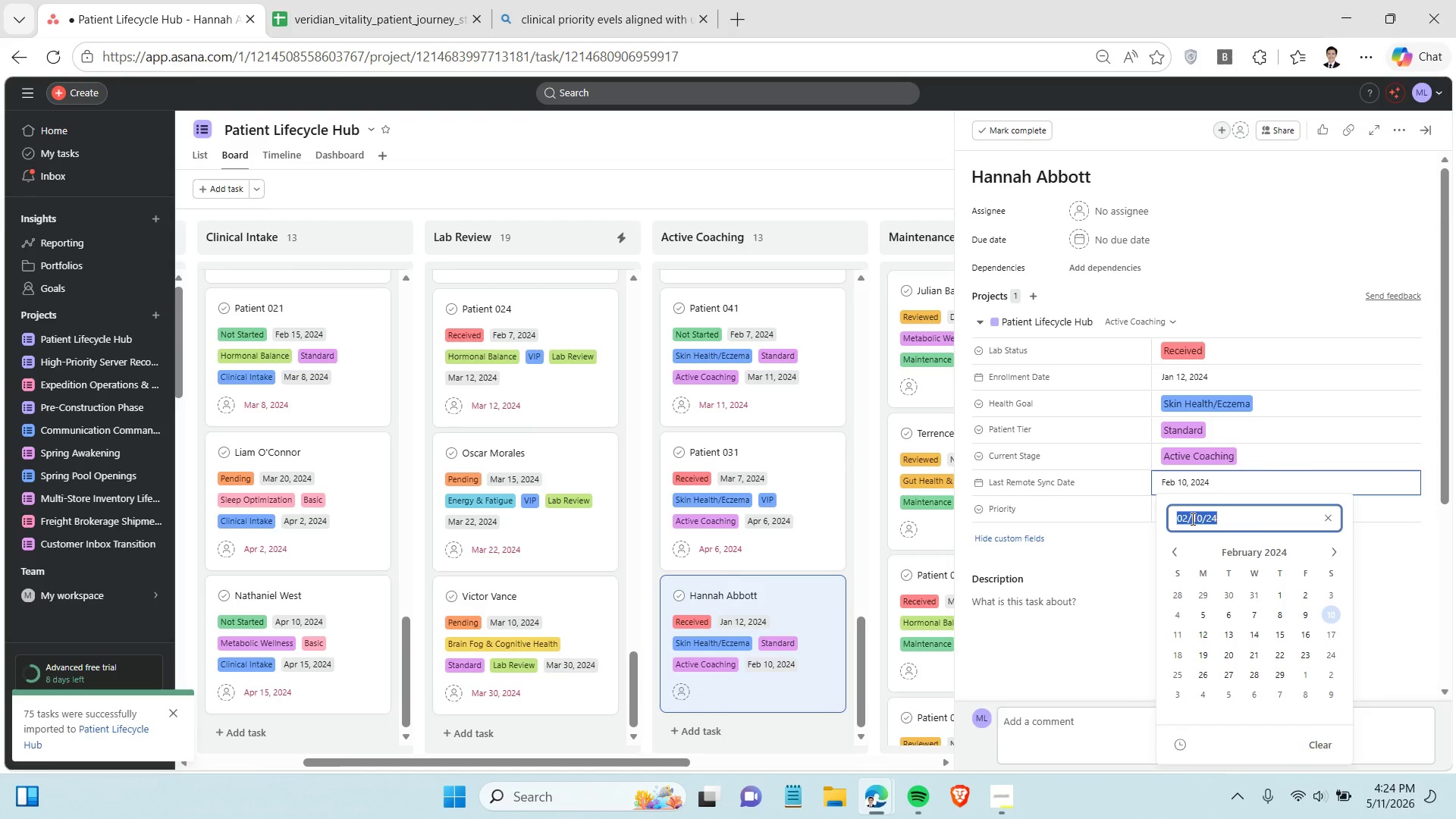 
triple_click([1191, 519])
 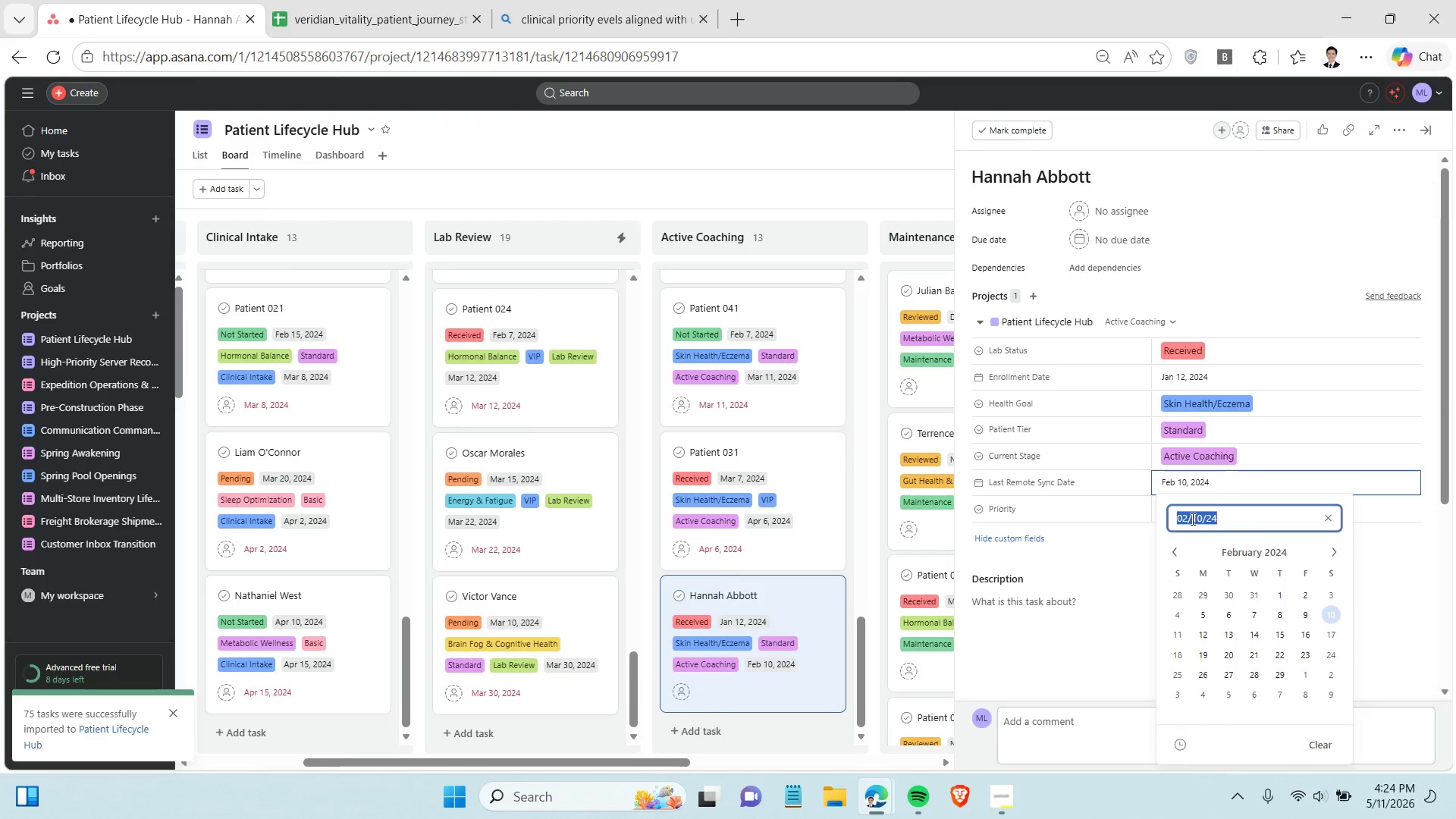 
key(Control+C)
 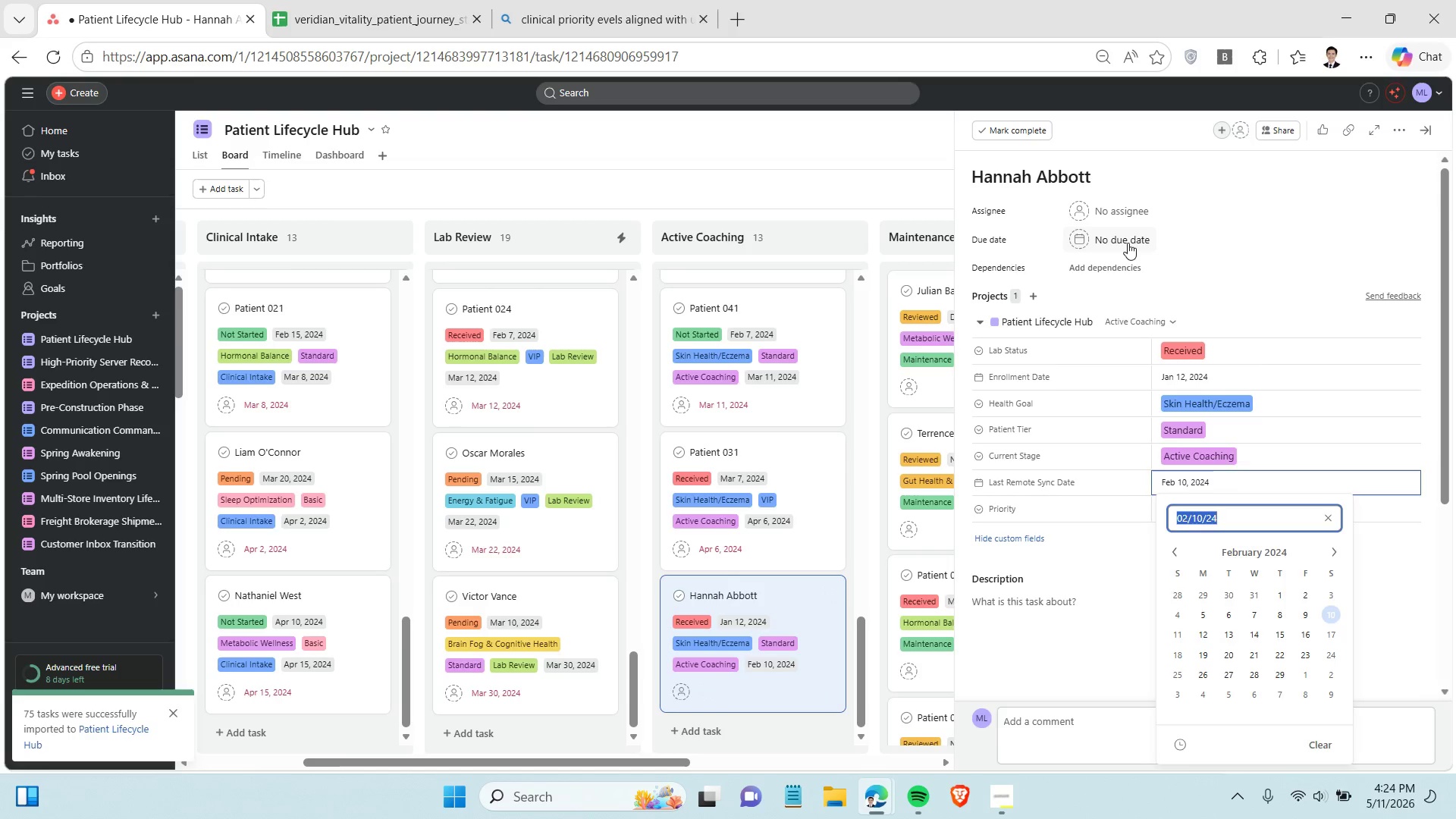 
left_click([1128, 243])
 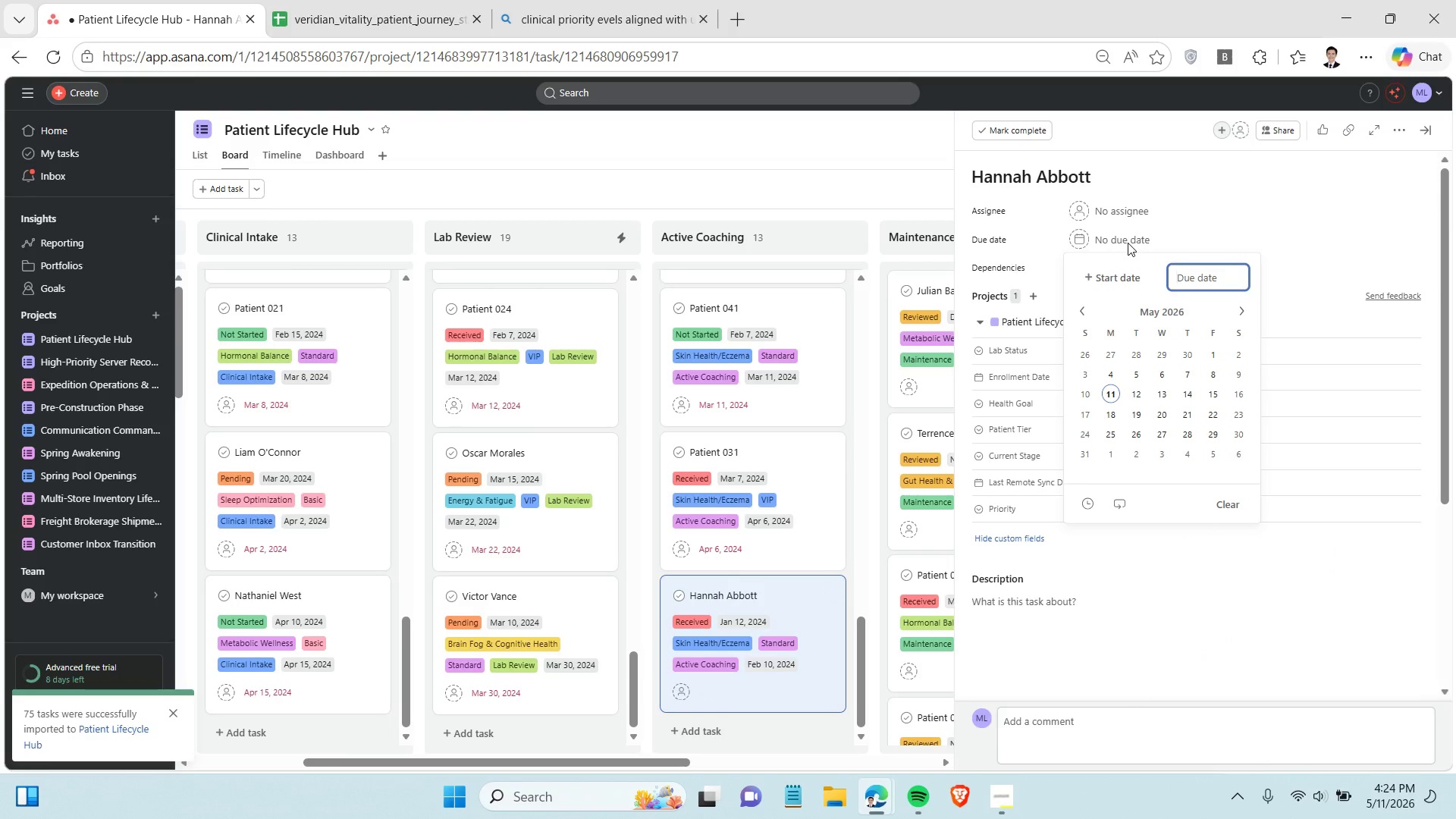 
key(Control+V)
 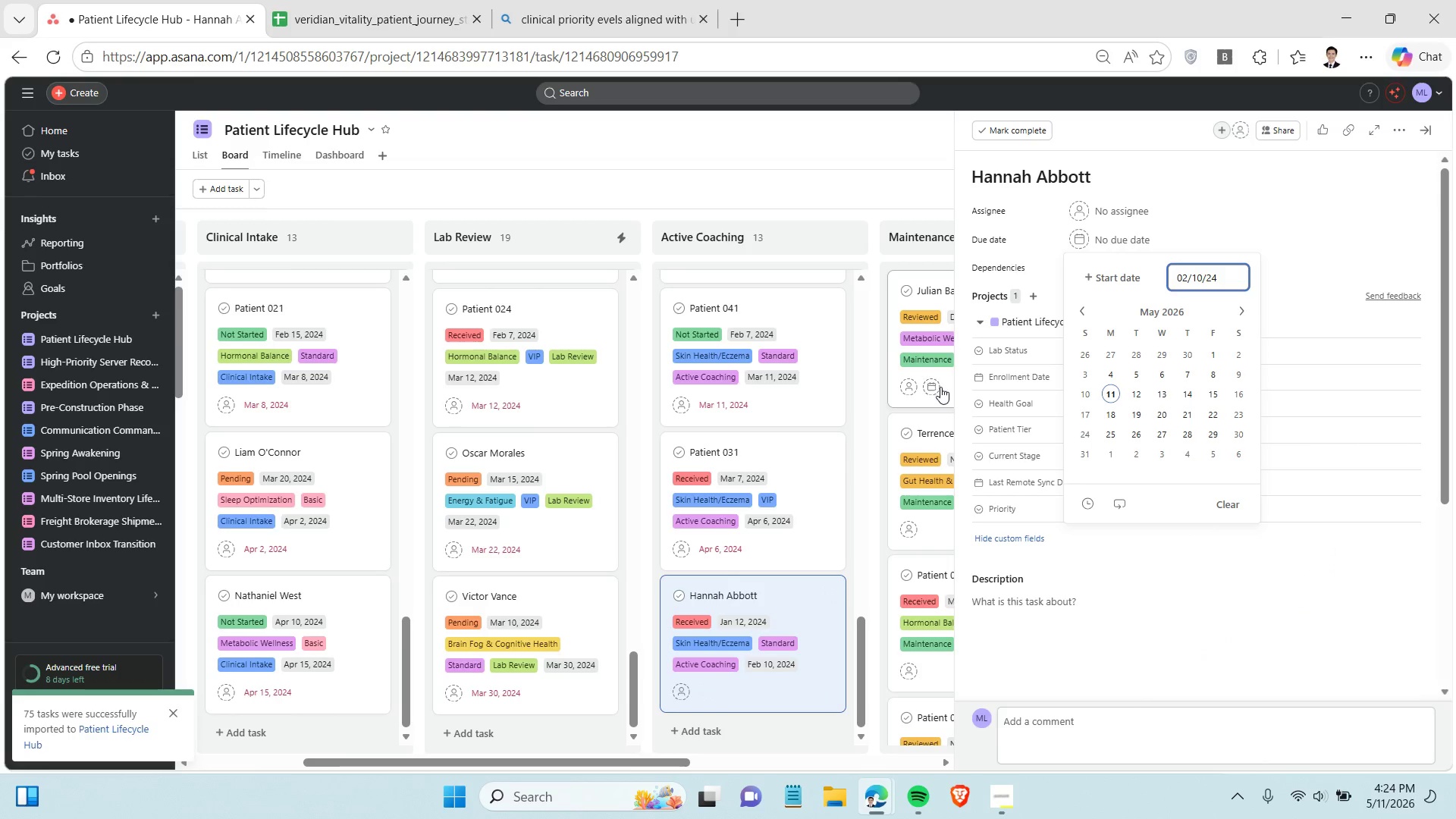 
left_click([945, 395])
 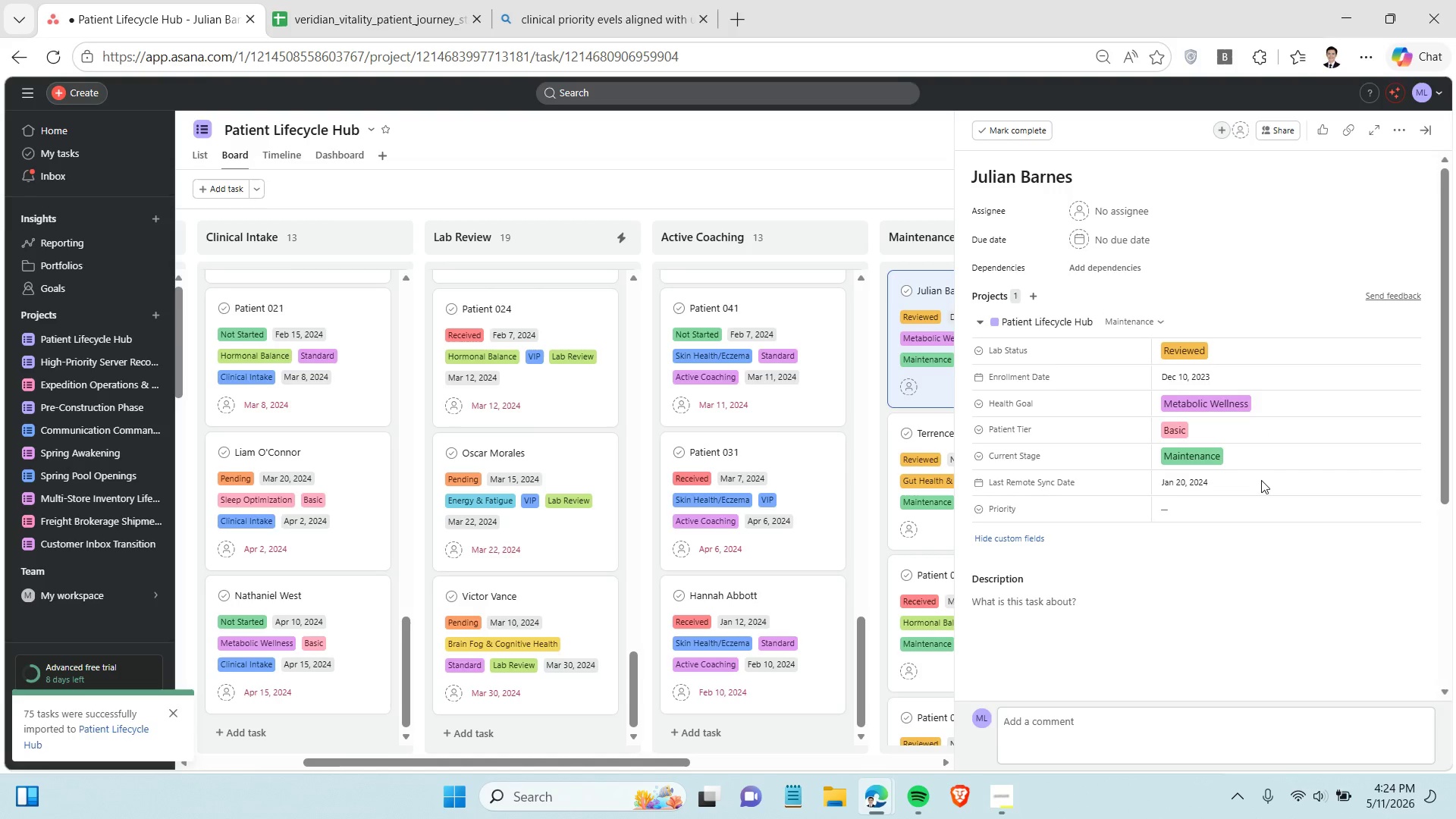 
left_click([1261, 482])
 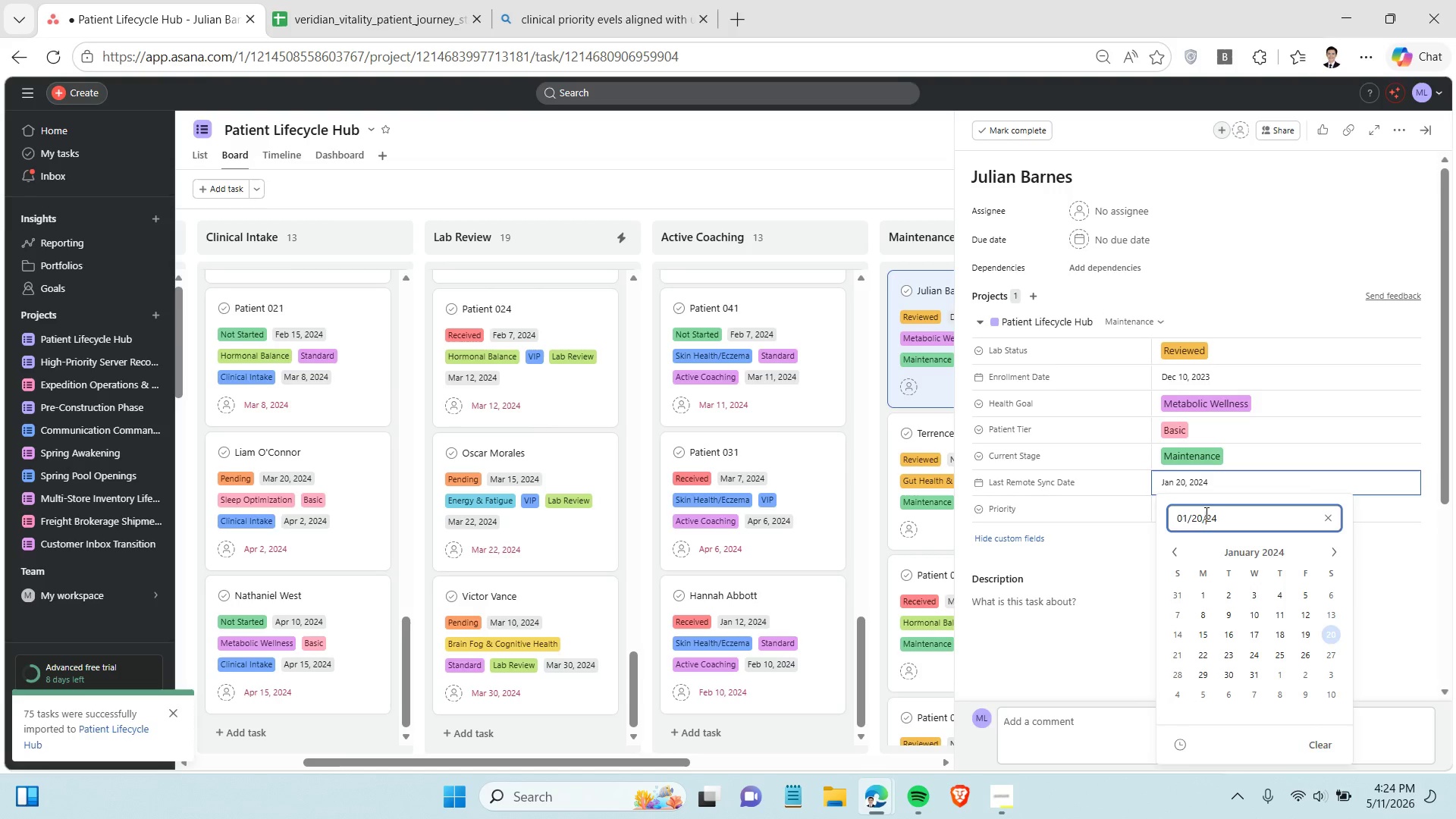 
double_click([1205, 513])
 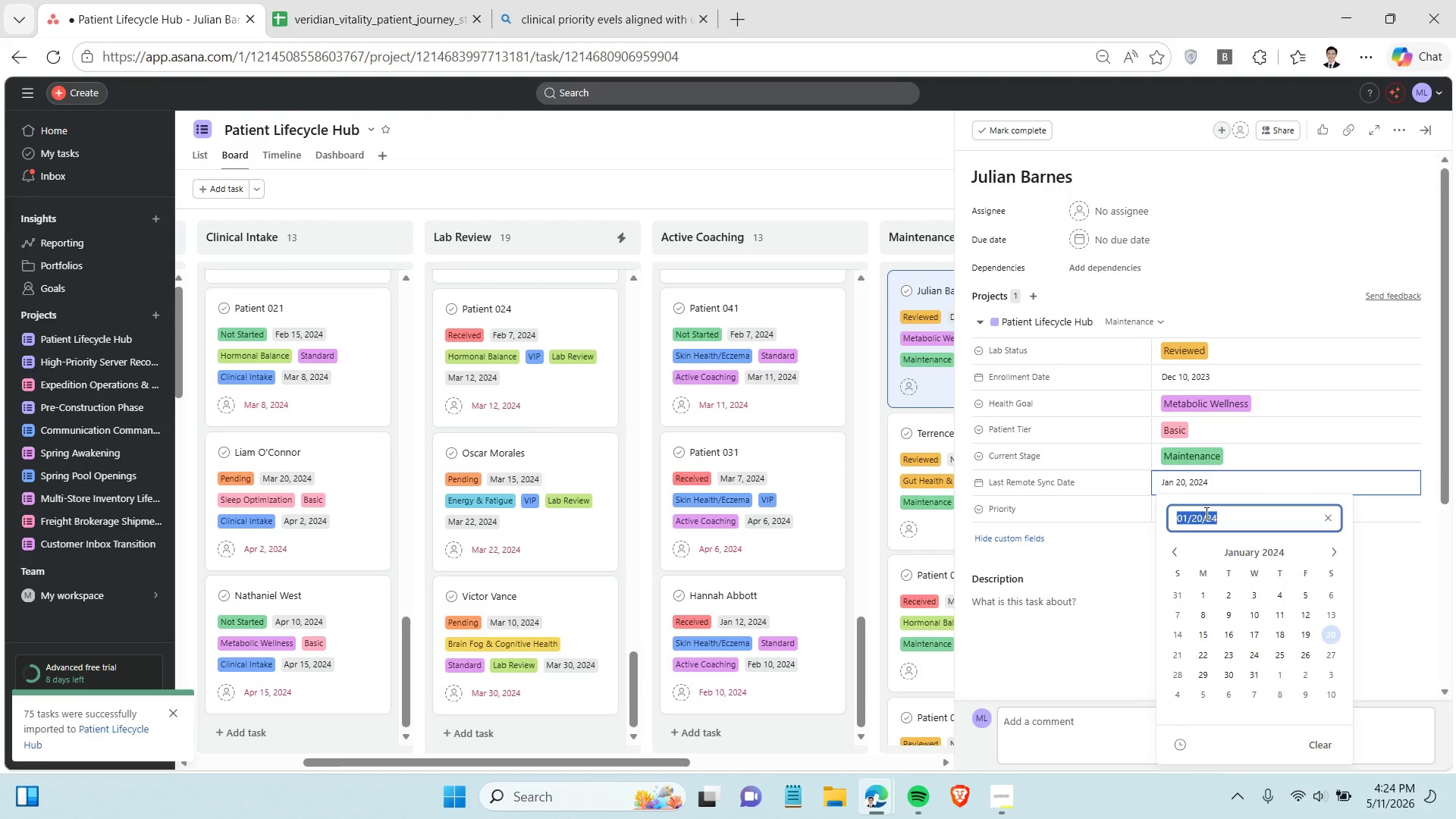 
triple_click([1205, 513])
 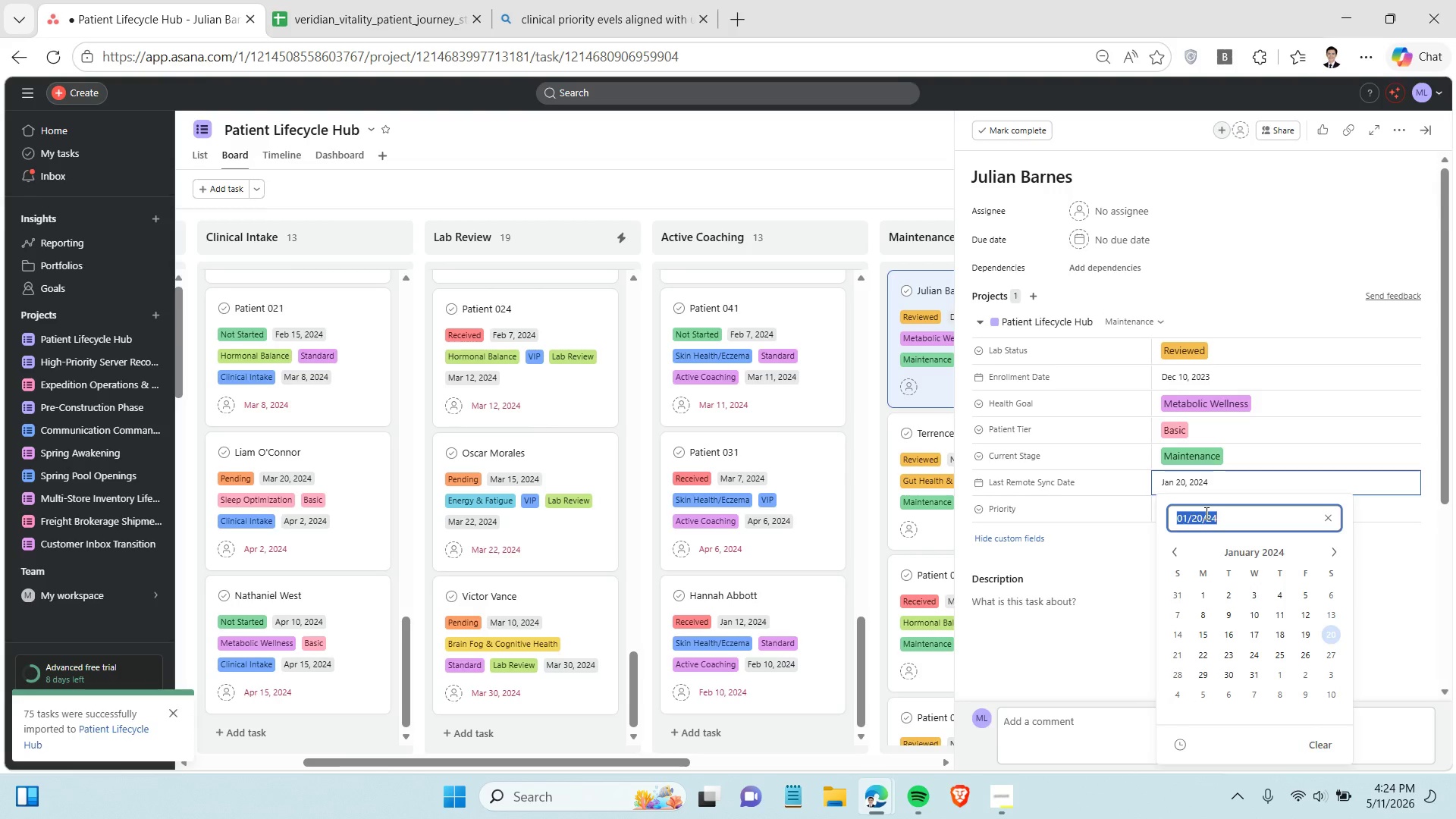 
key(Control+C)
 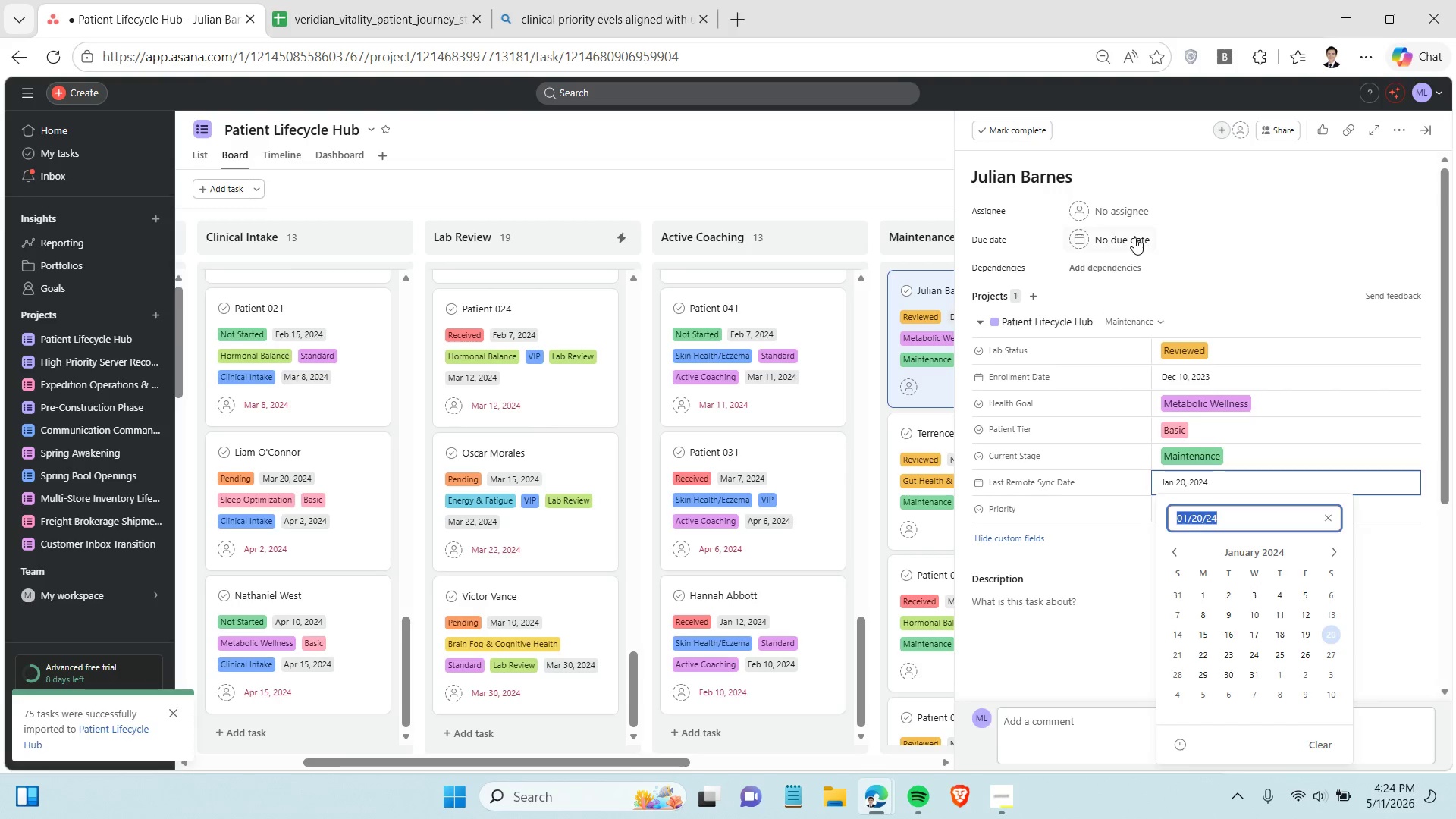 
left_click([1134, 237])
 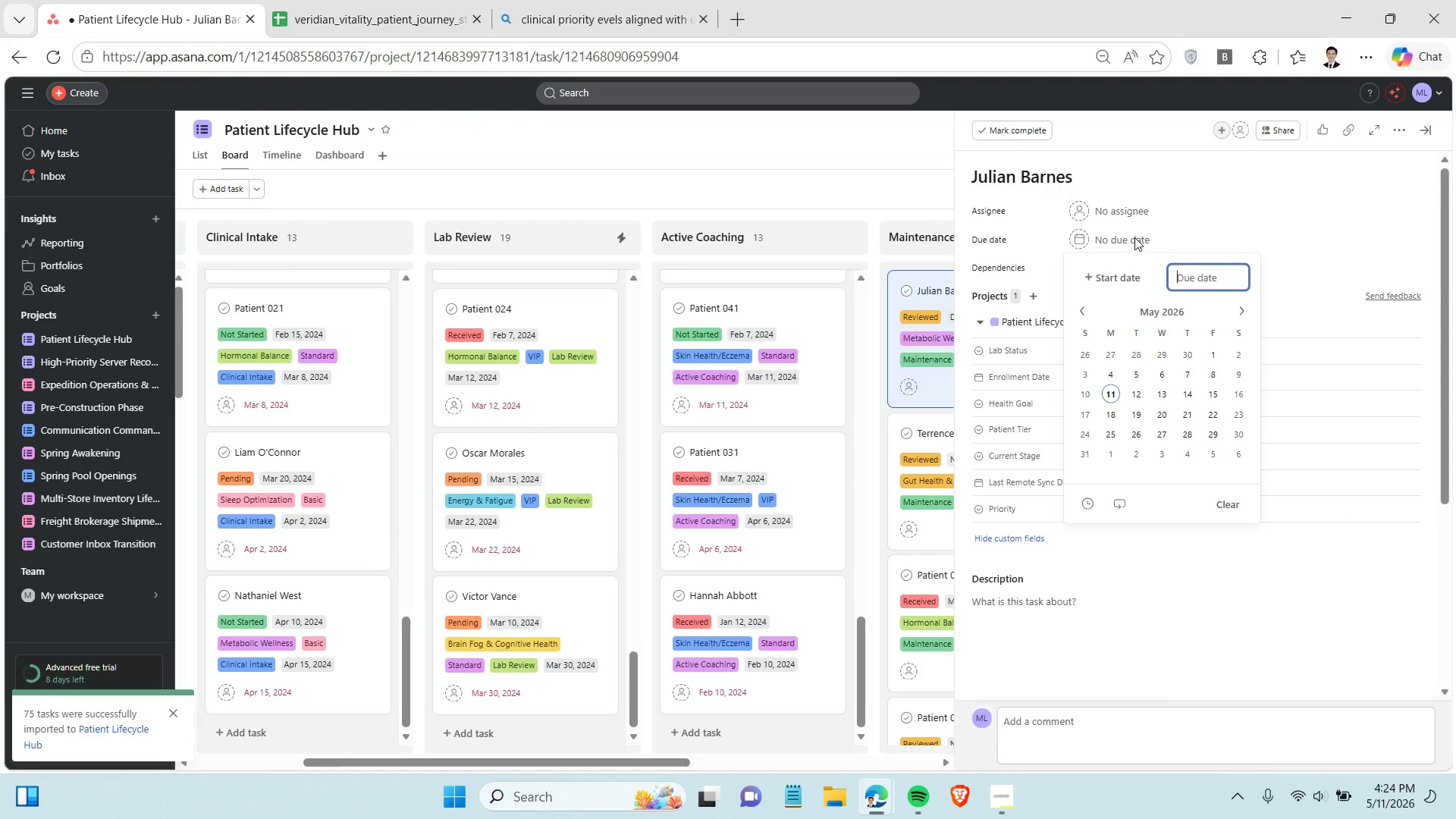 
key(Control+V)
 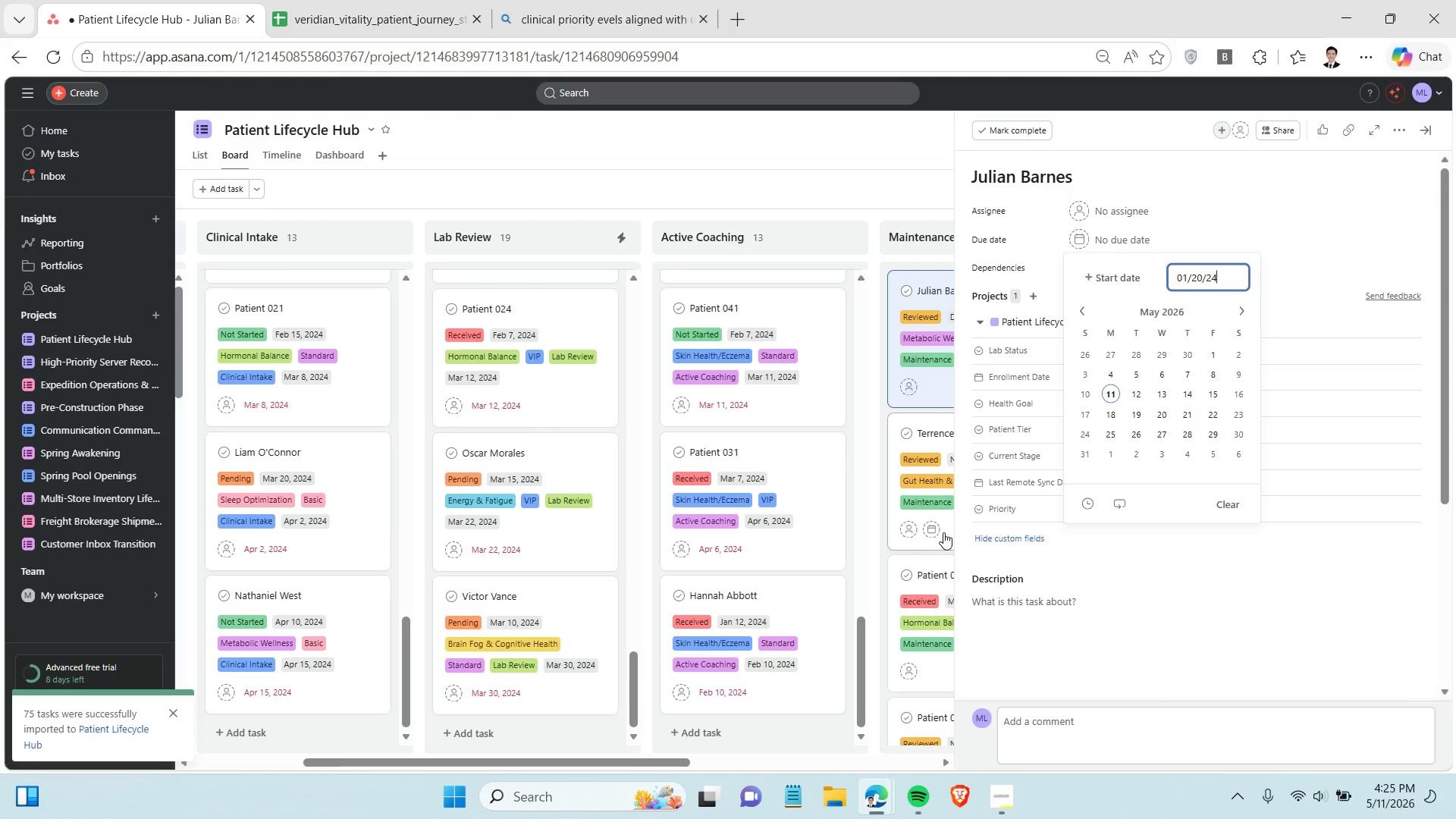 
left_click([943, 532])
 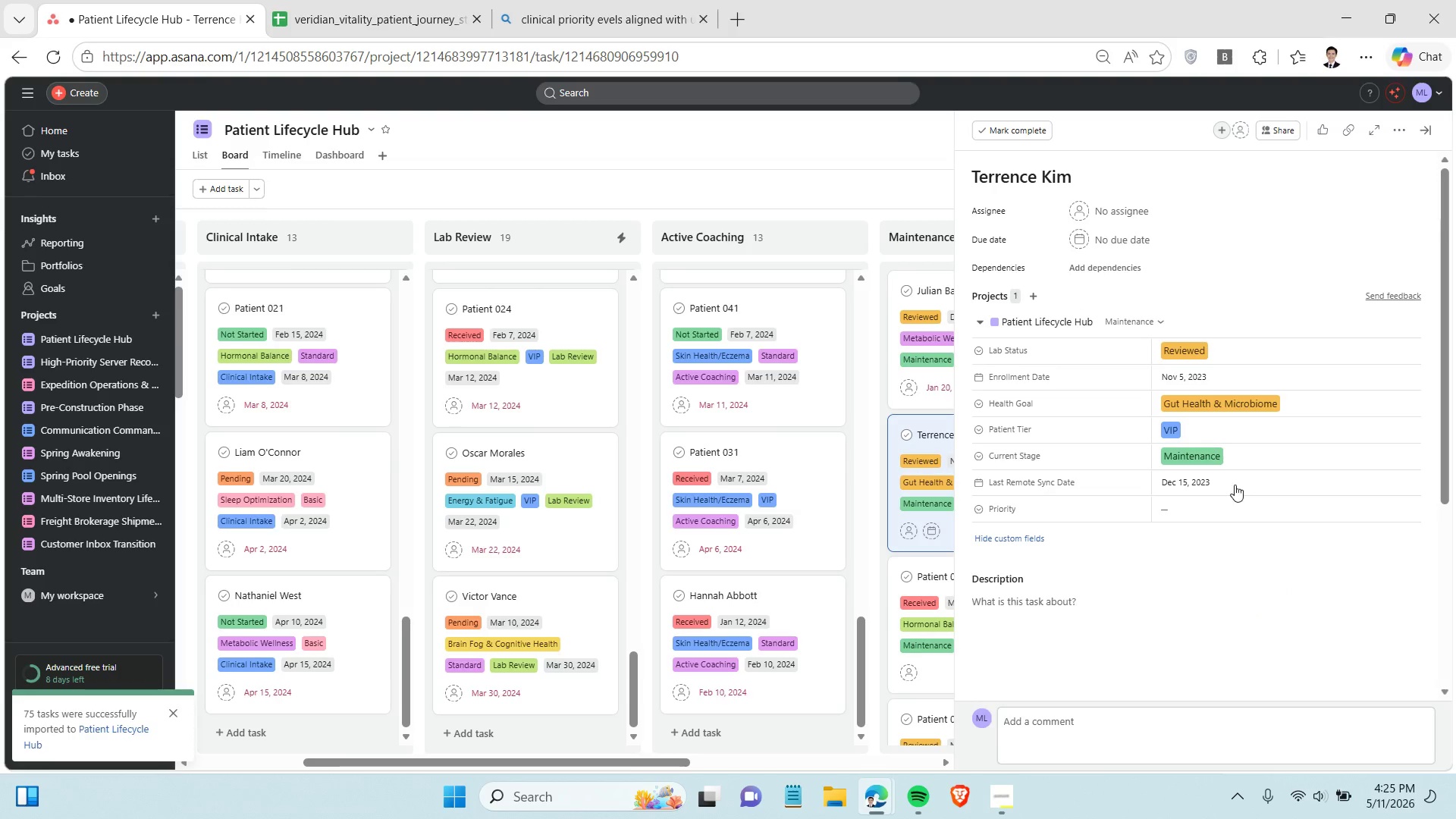 
left_click([1235, 485])
 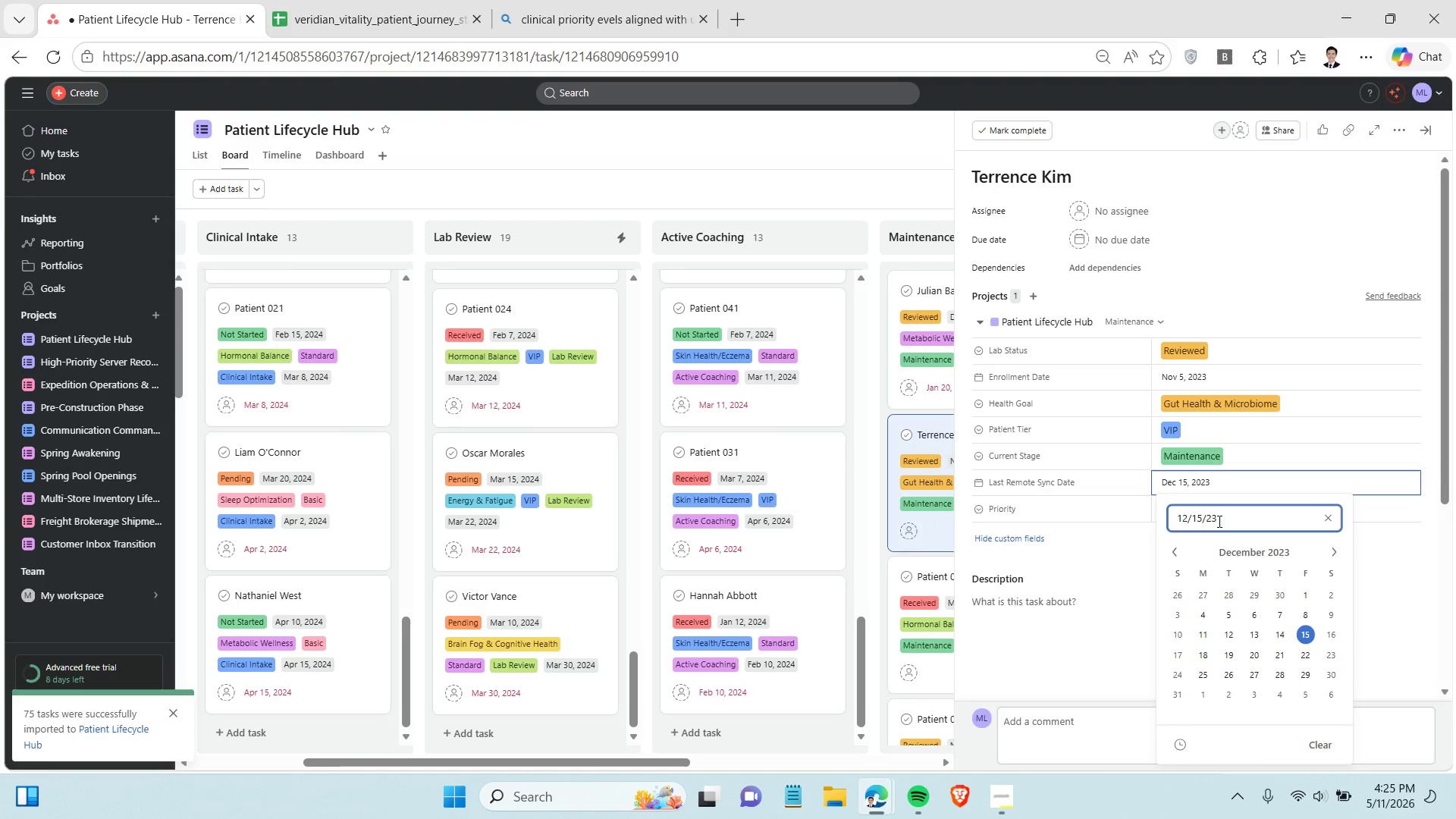 
double_click([1218, 521])
 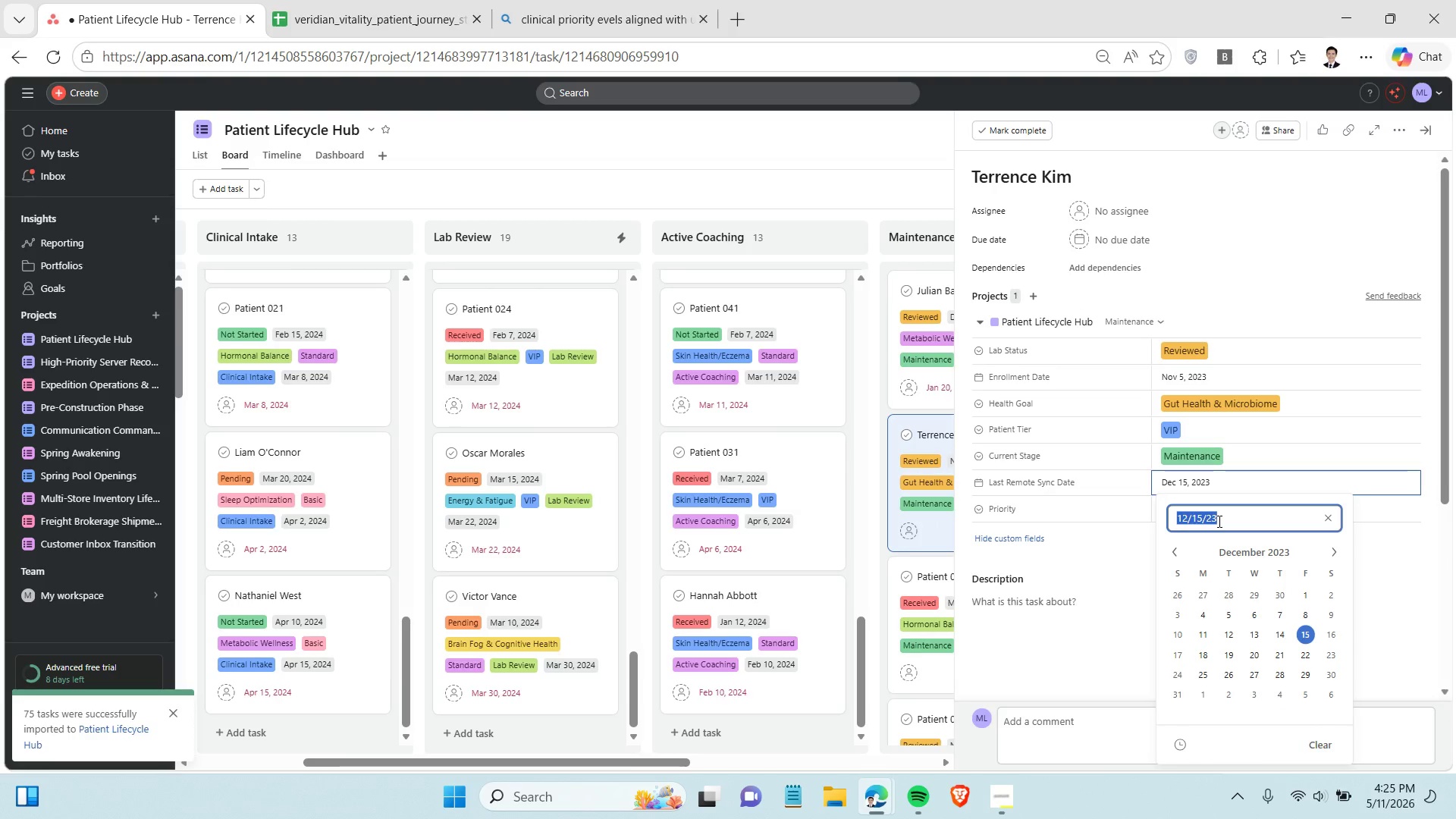 
triple_click([1218, 521])
 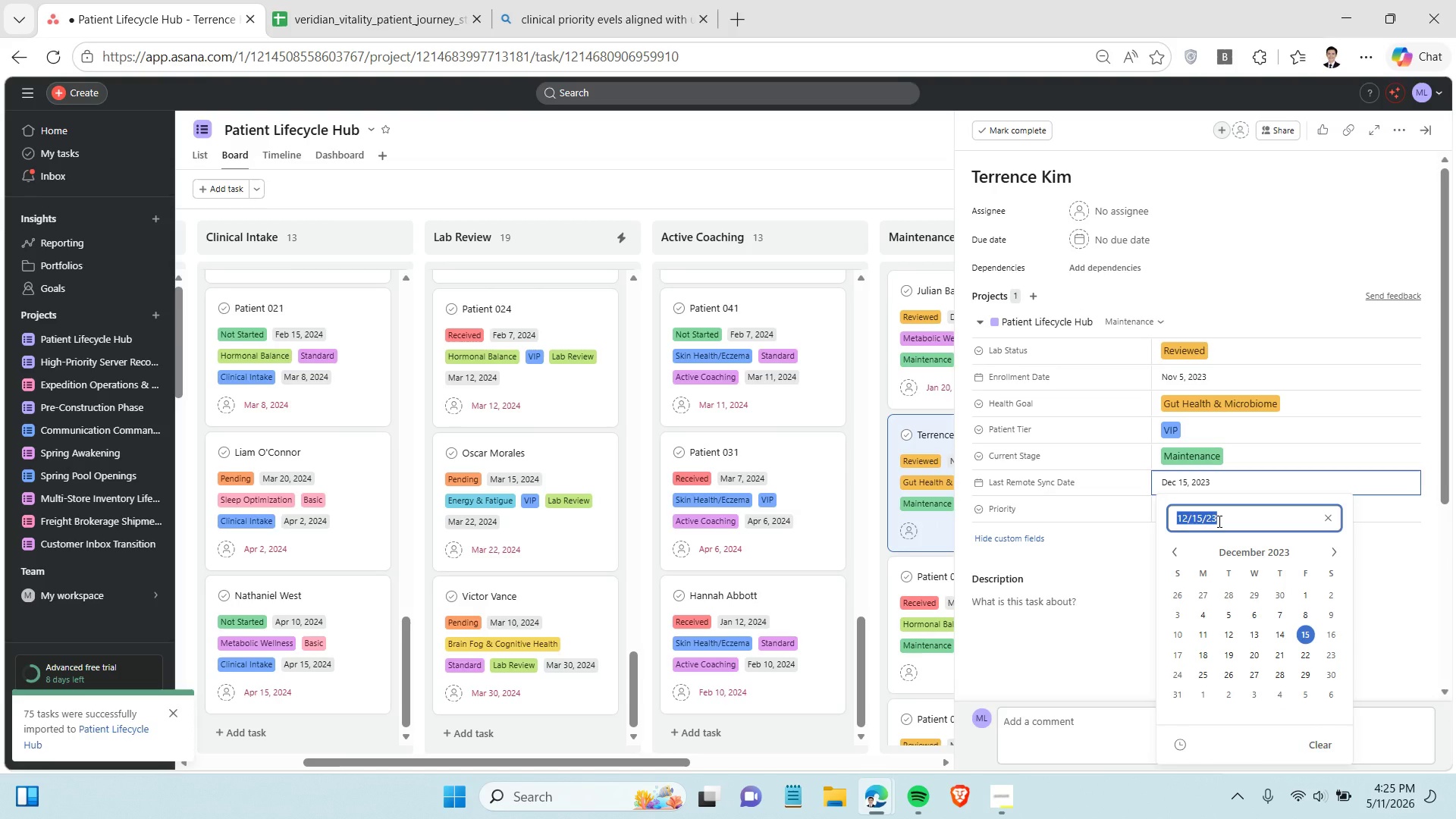 
key(Control+C)
 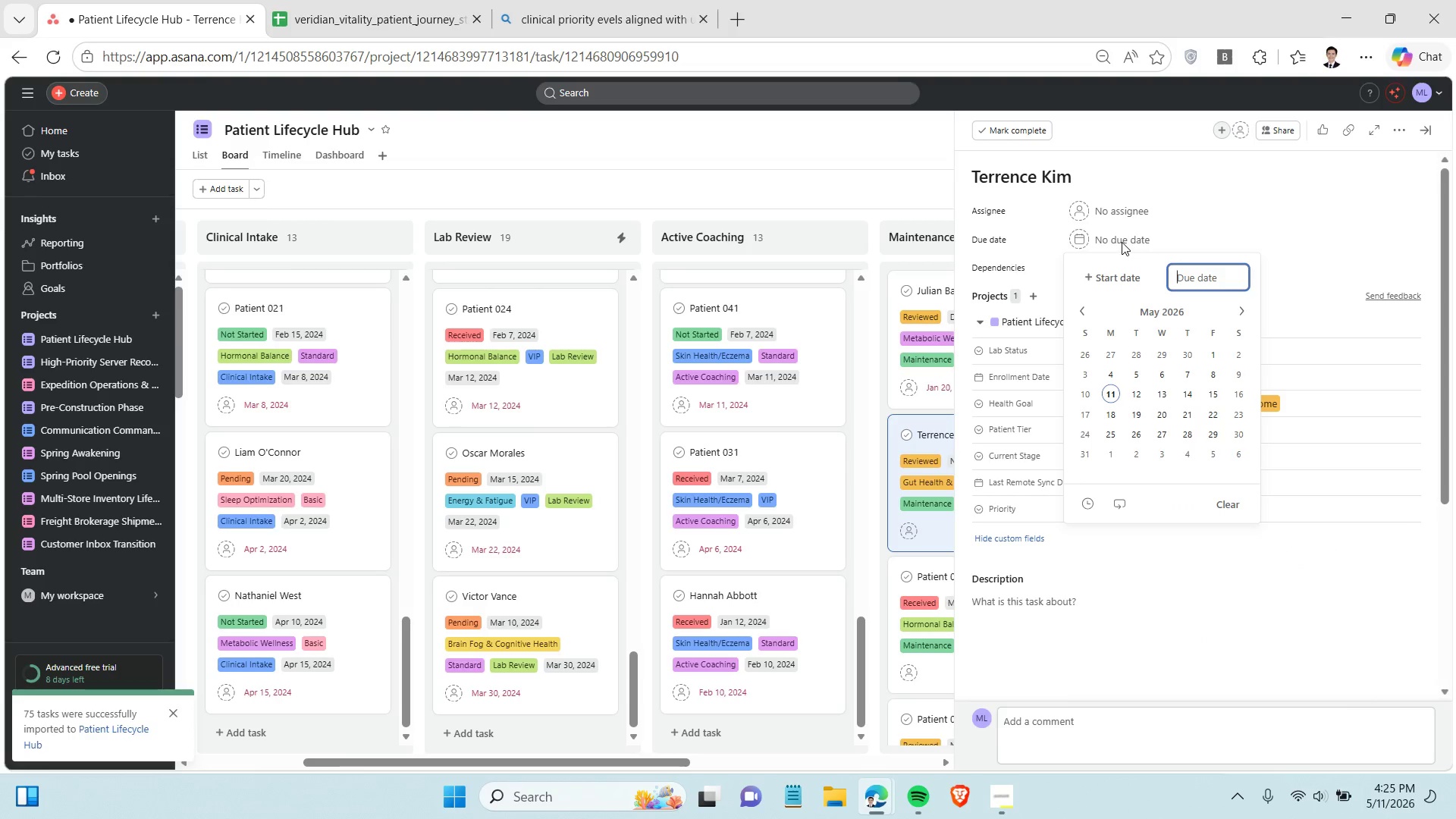 
key(Control+V)
 